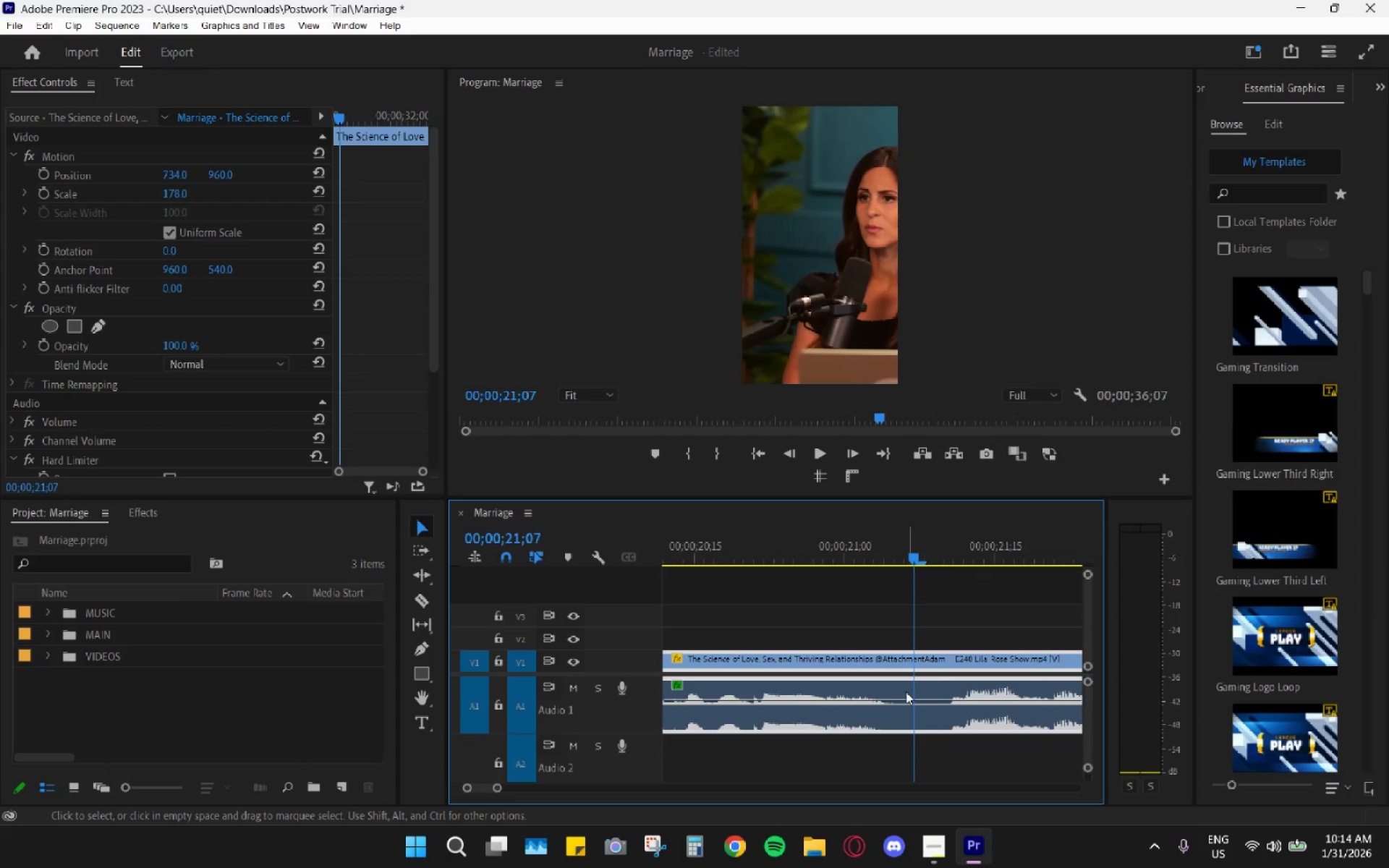 
key(C)
 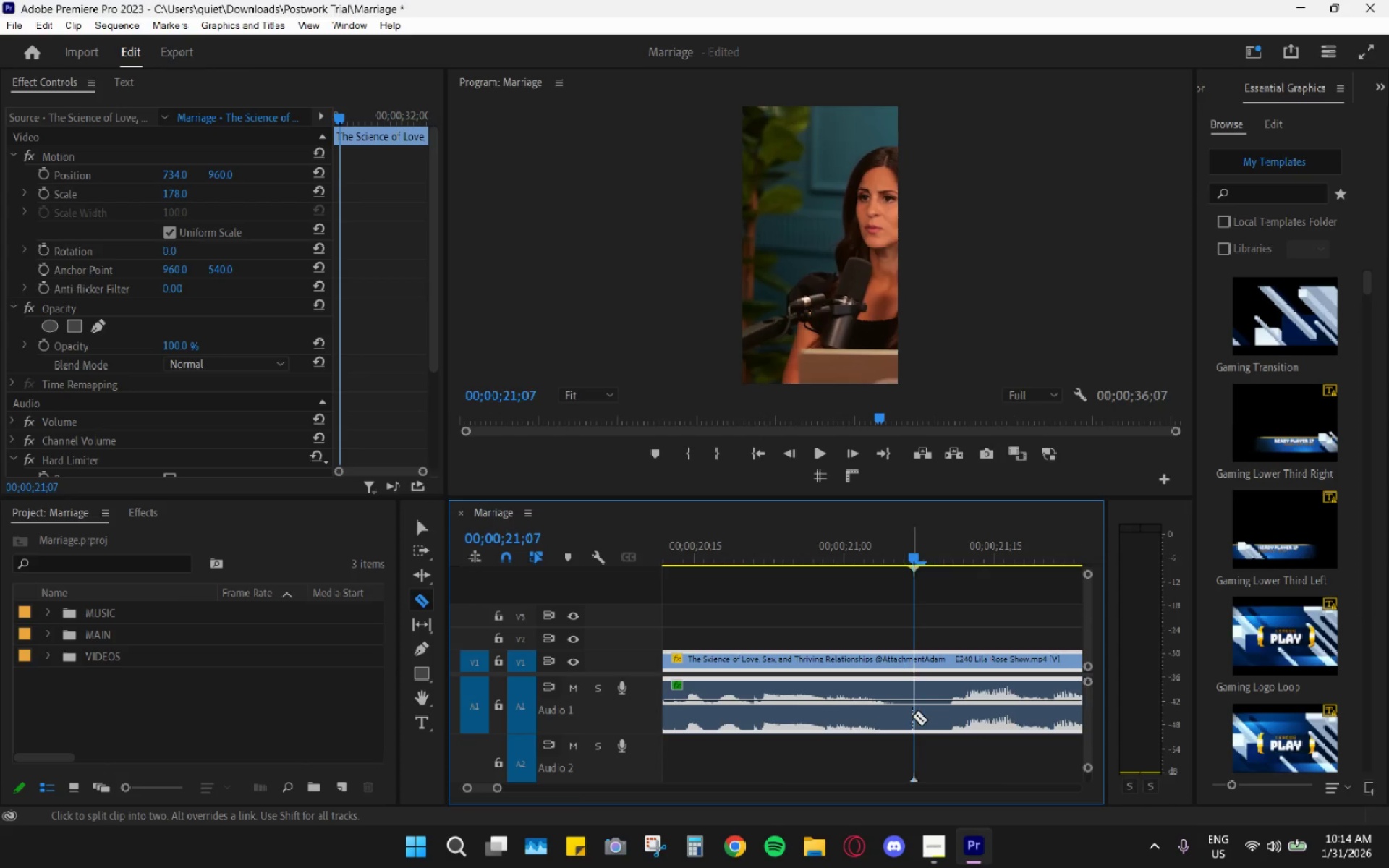 
left_click([912, 715])
 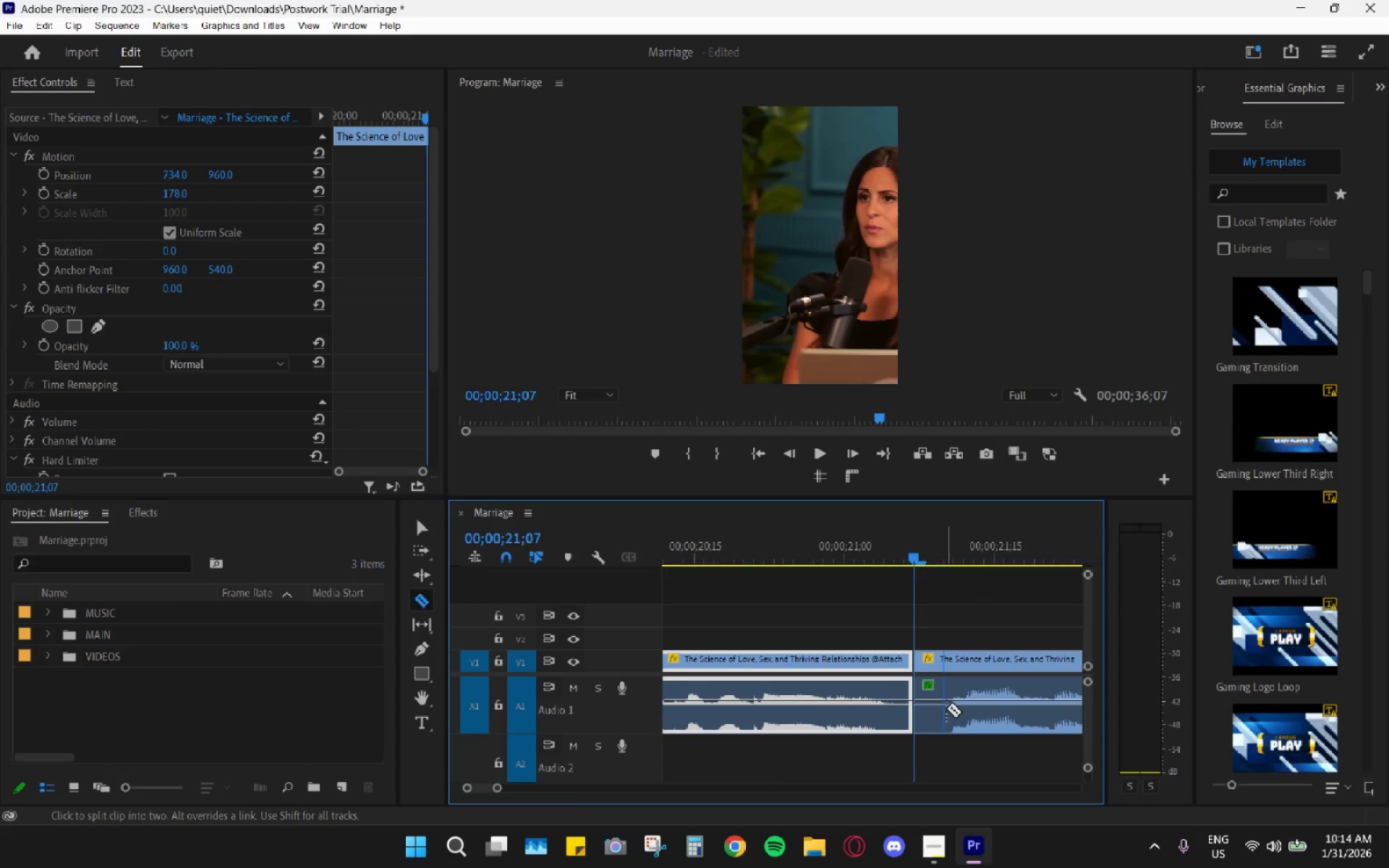 
left_click([948, 711])
 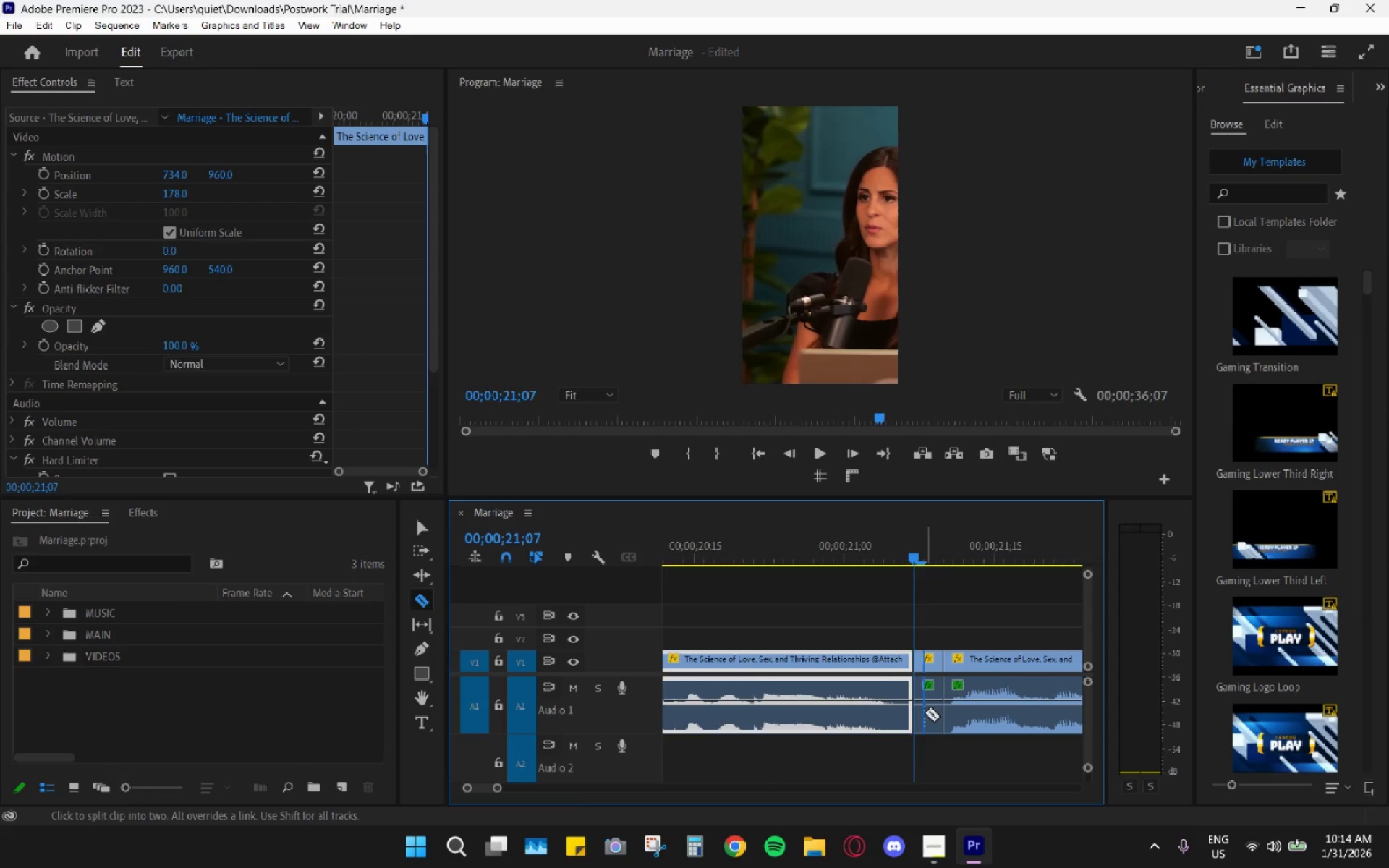 
key(V)
 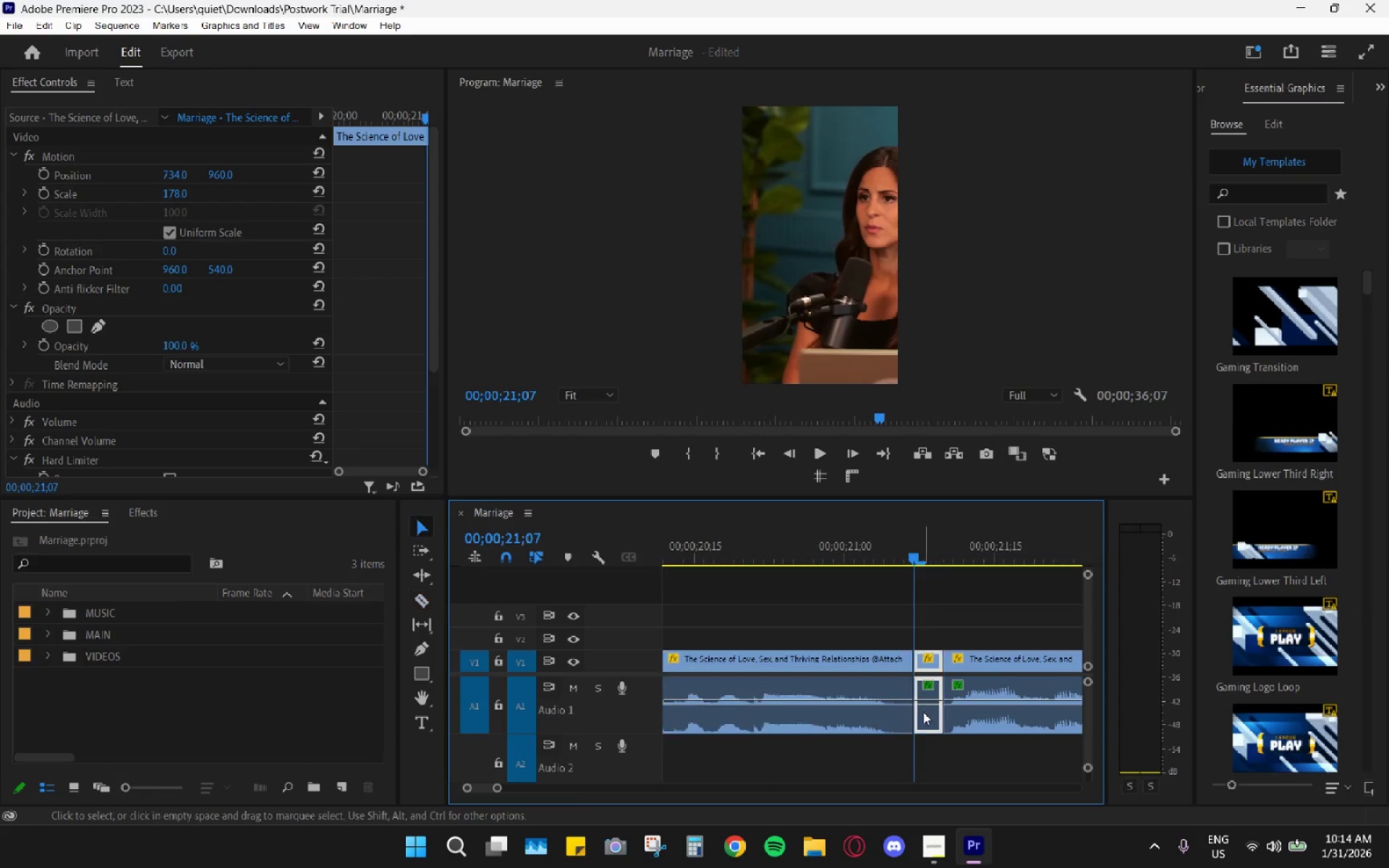 
double_click([923, 712])
 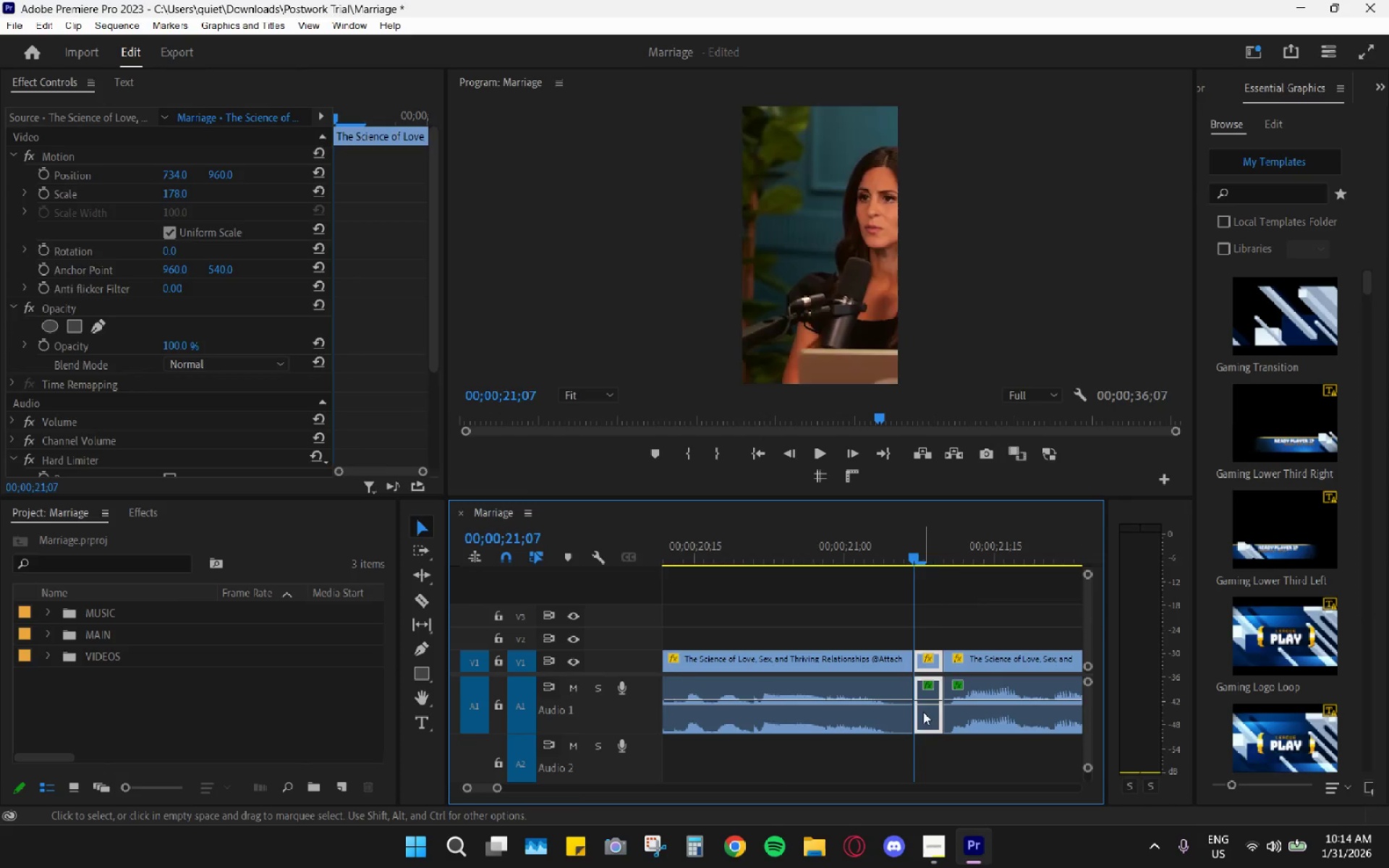 
key(H)
 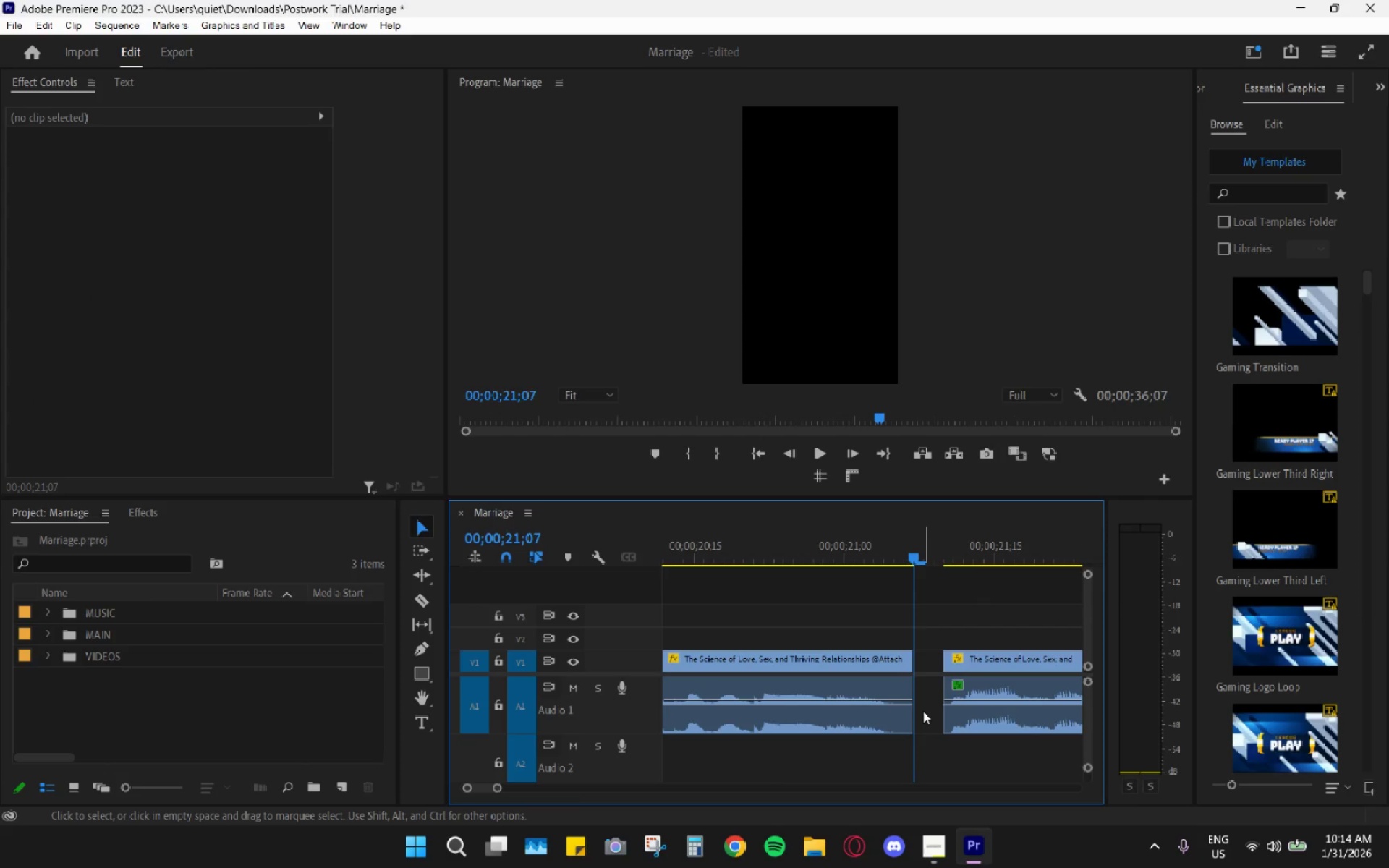 
triple_click([923, 711])
 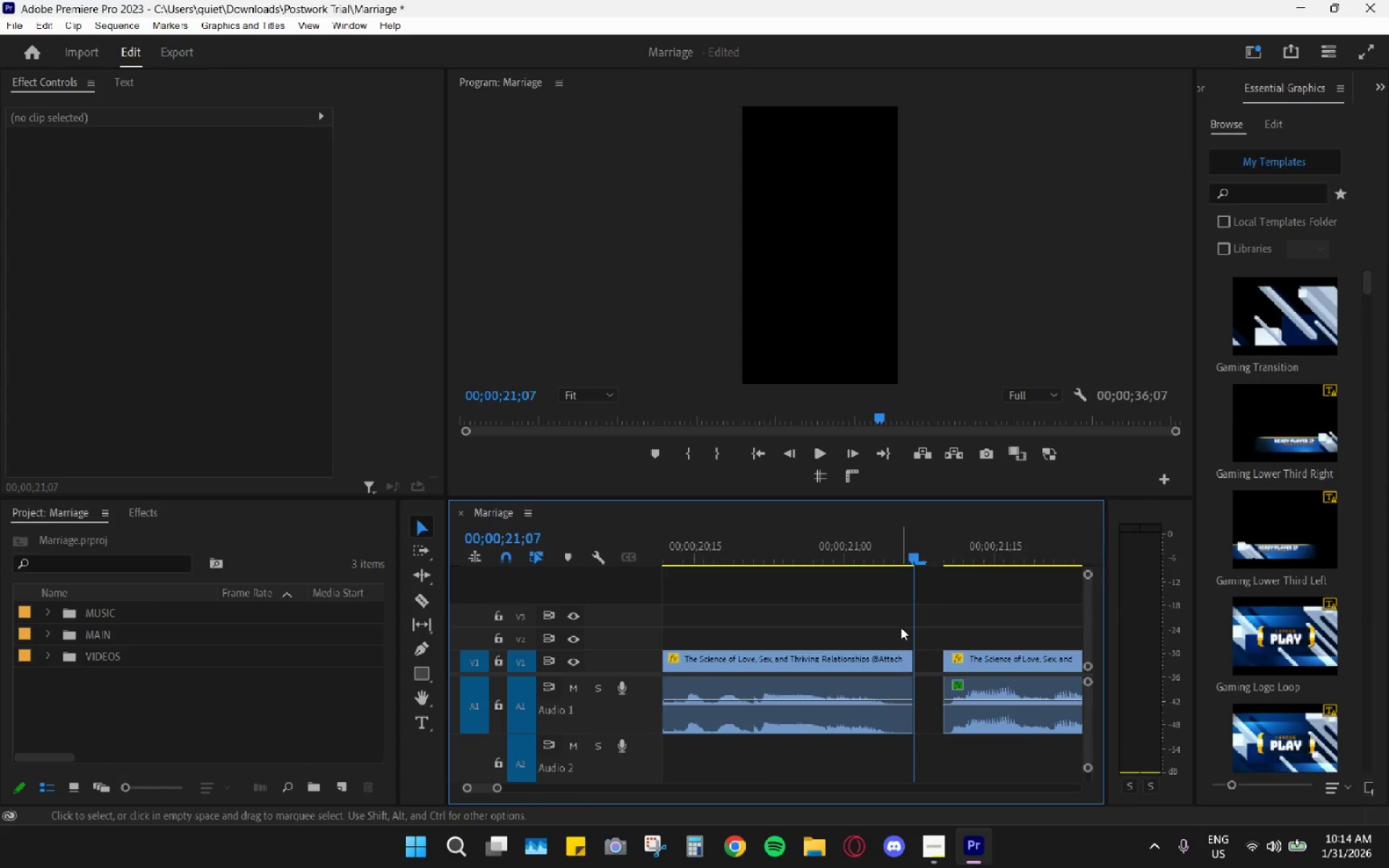 
key(C)
 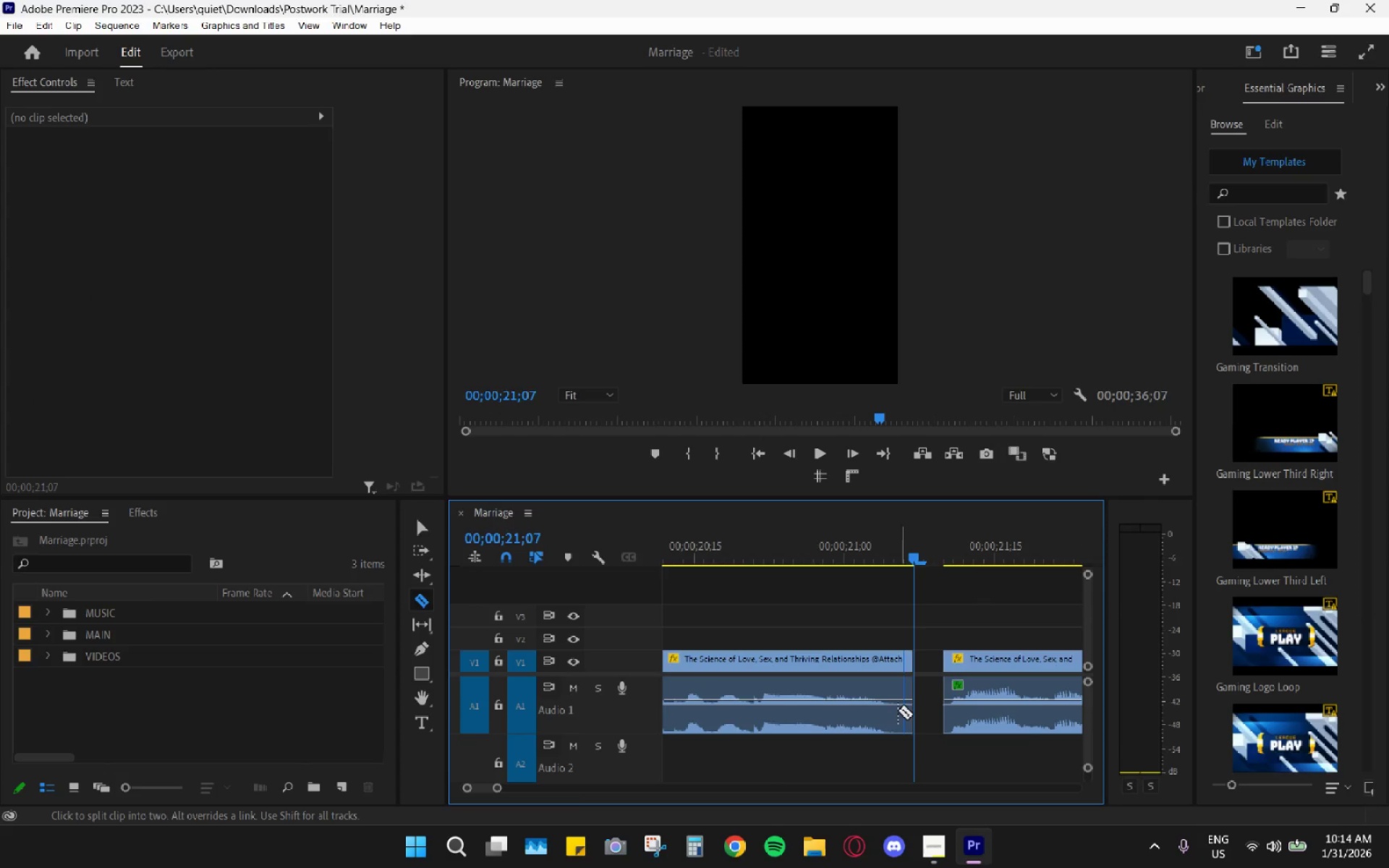 
left_click([893, 710])
 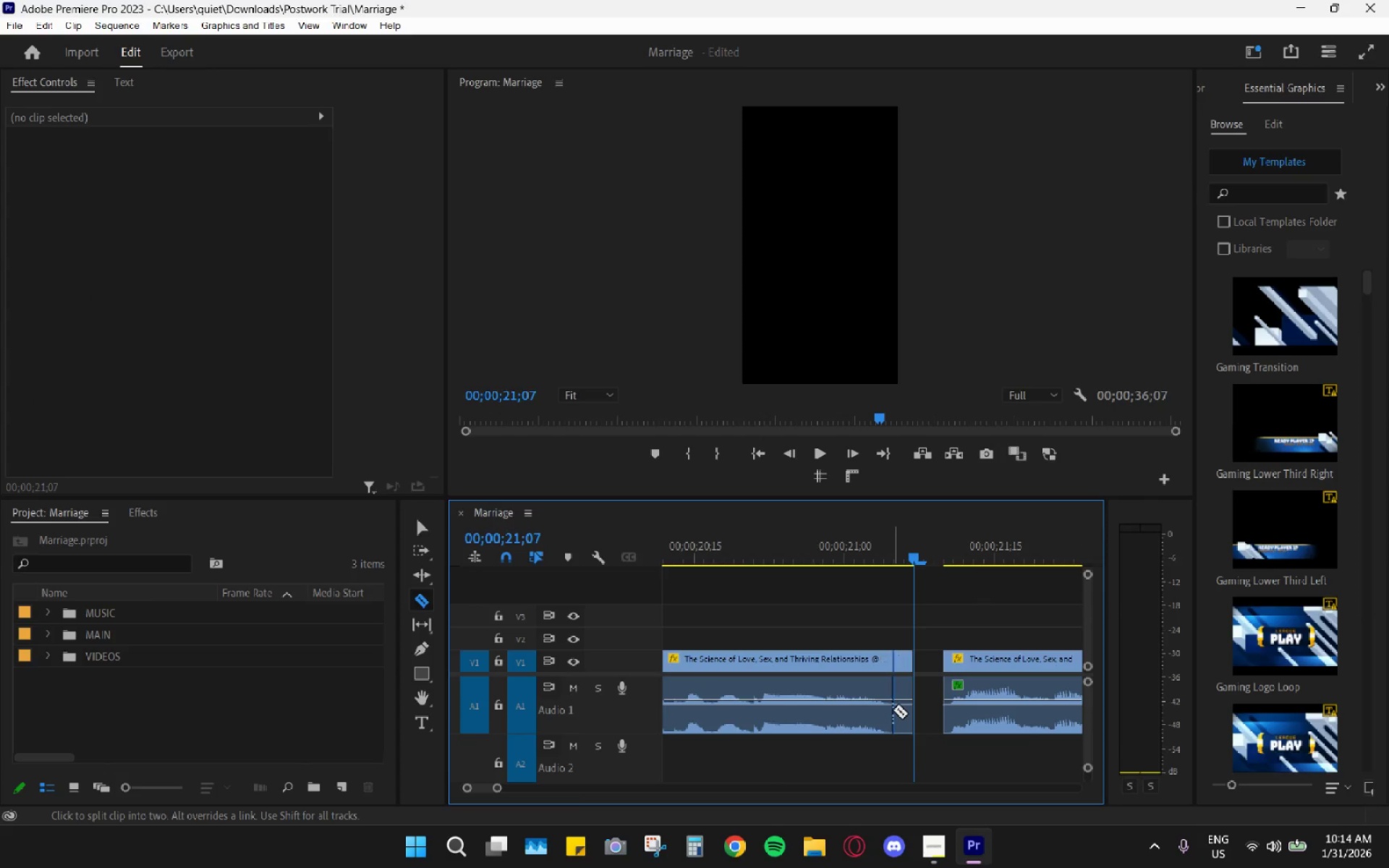 
key(V)
 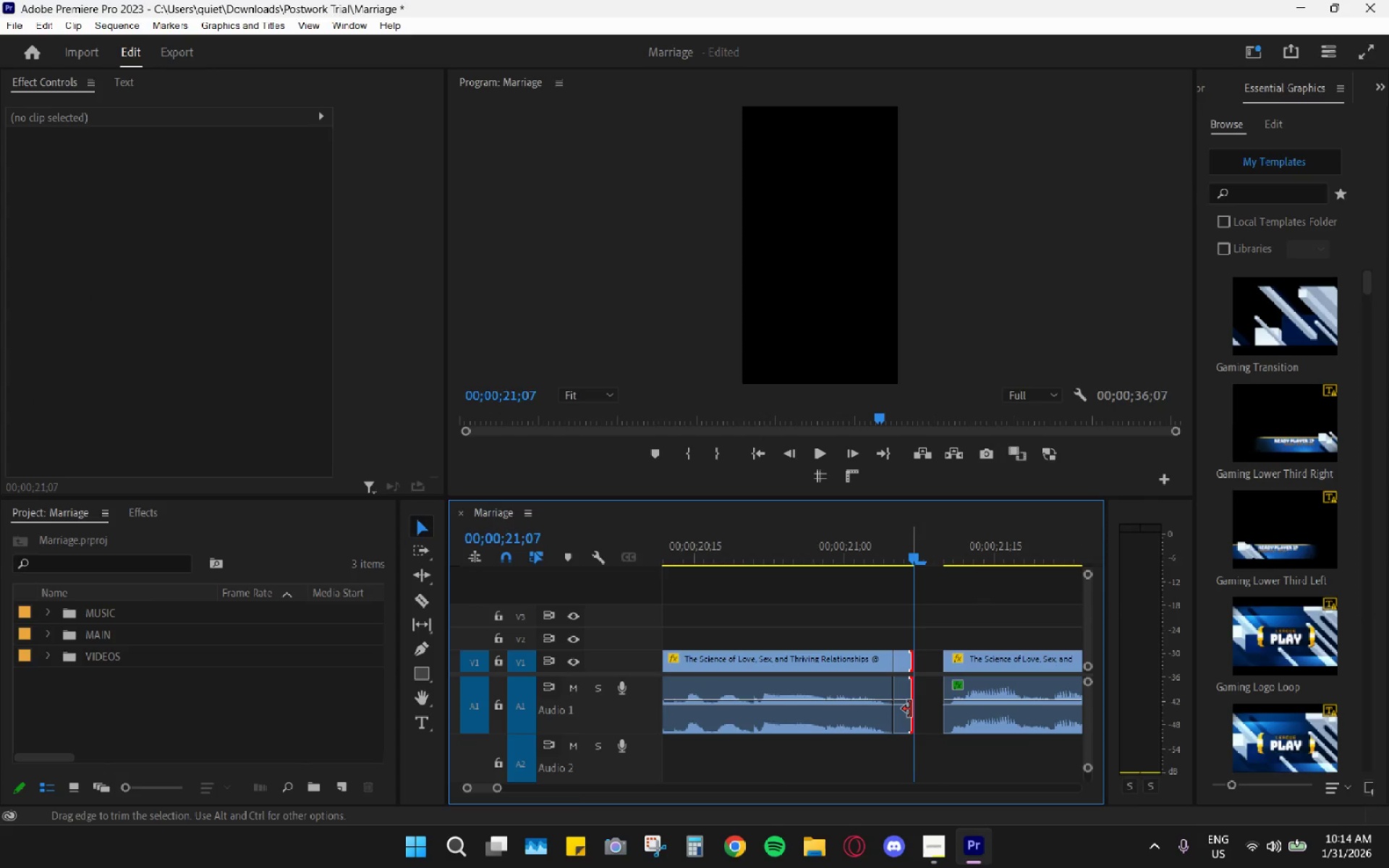 
left_click([905, 708])
 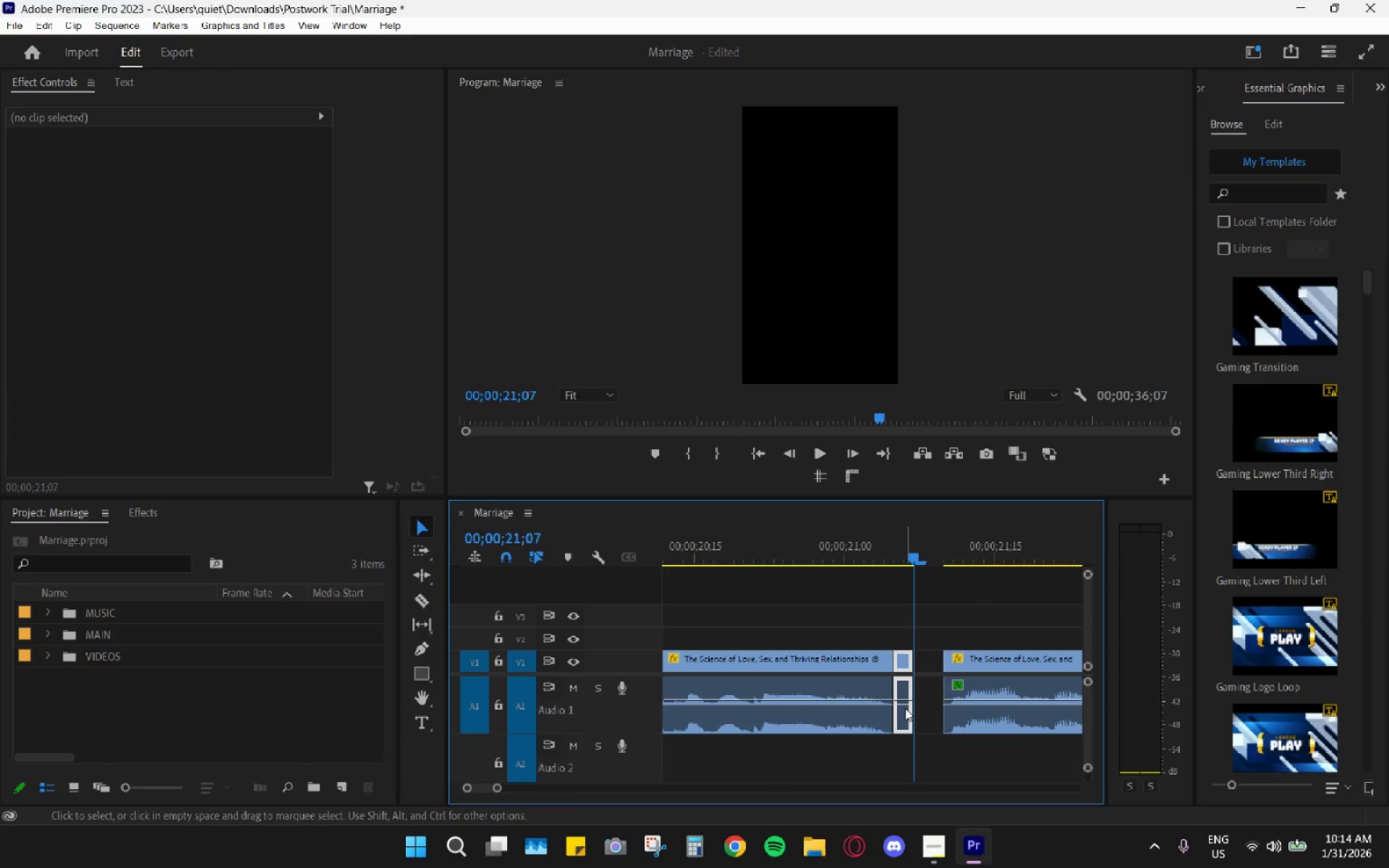 
key(H)
 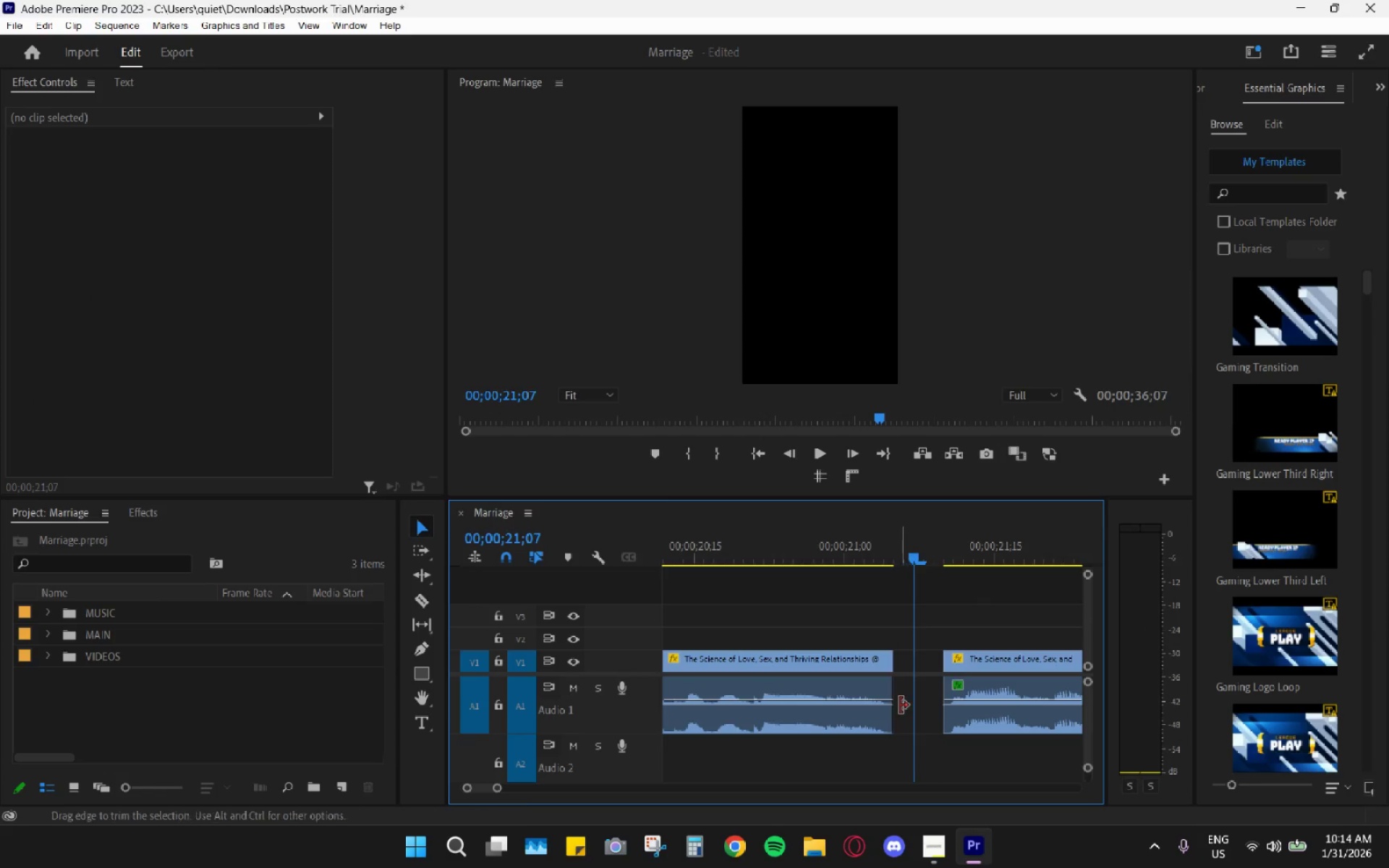 
left_click([900, 705])
 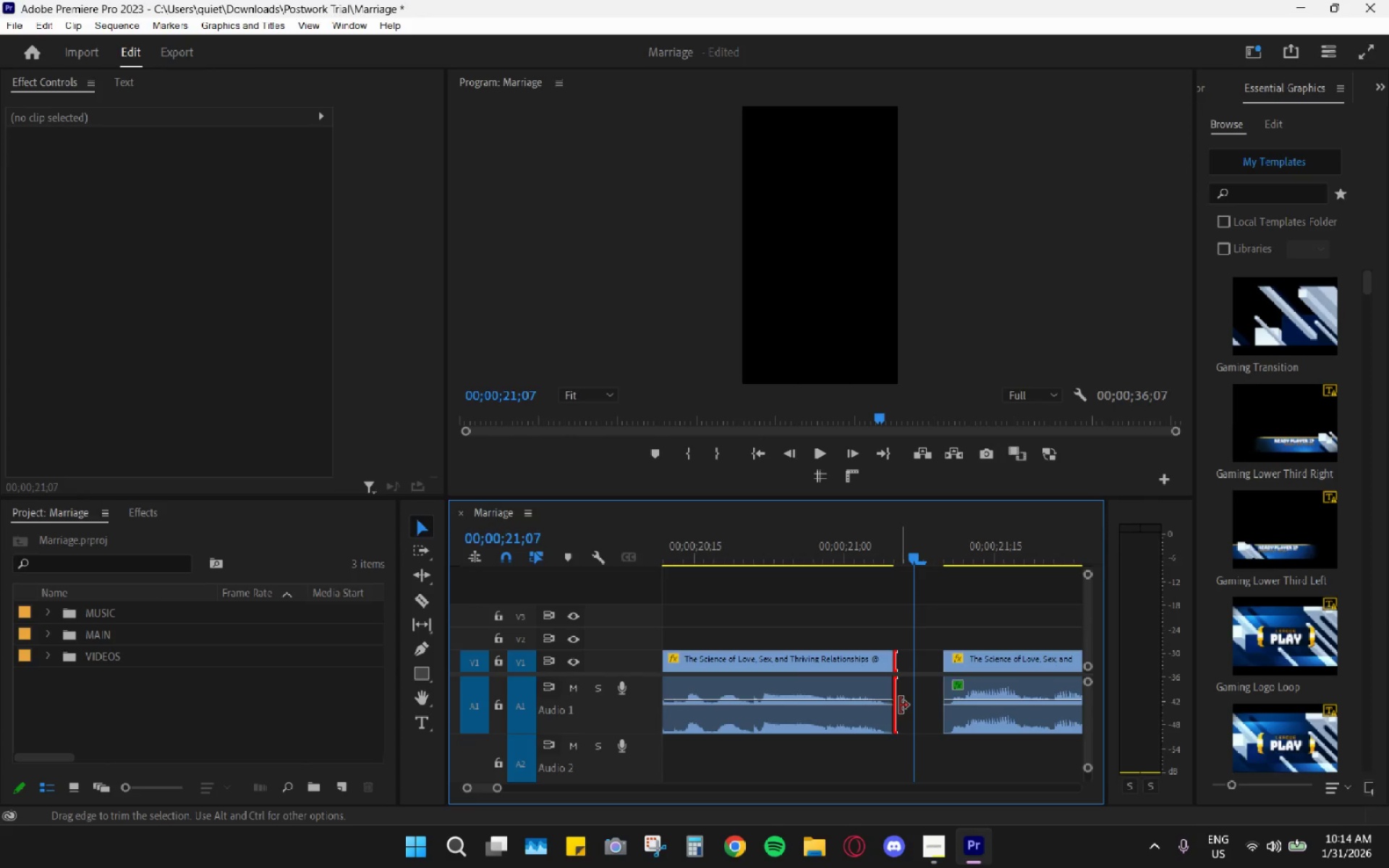 
key(H)
 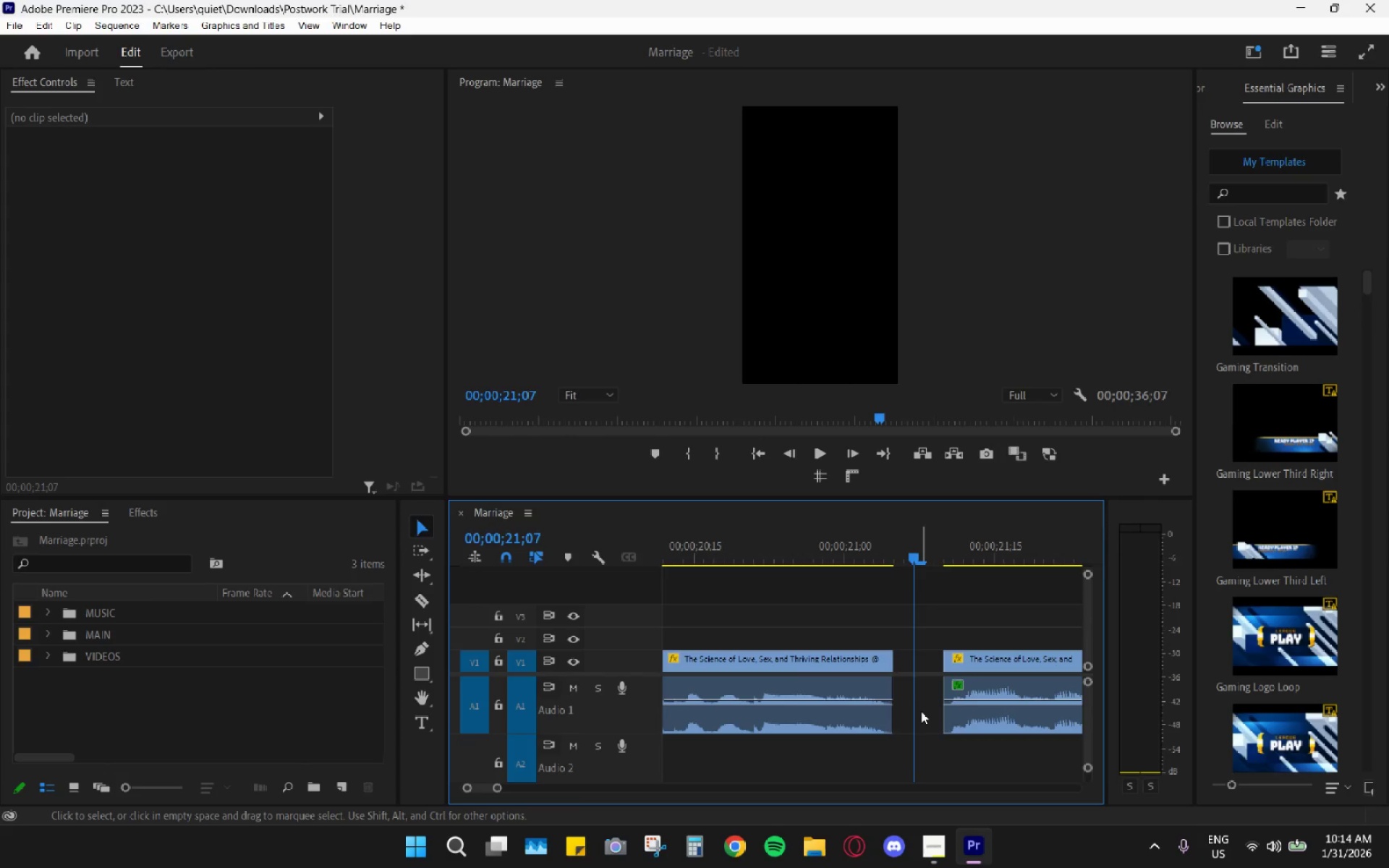 
key(H)
 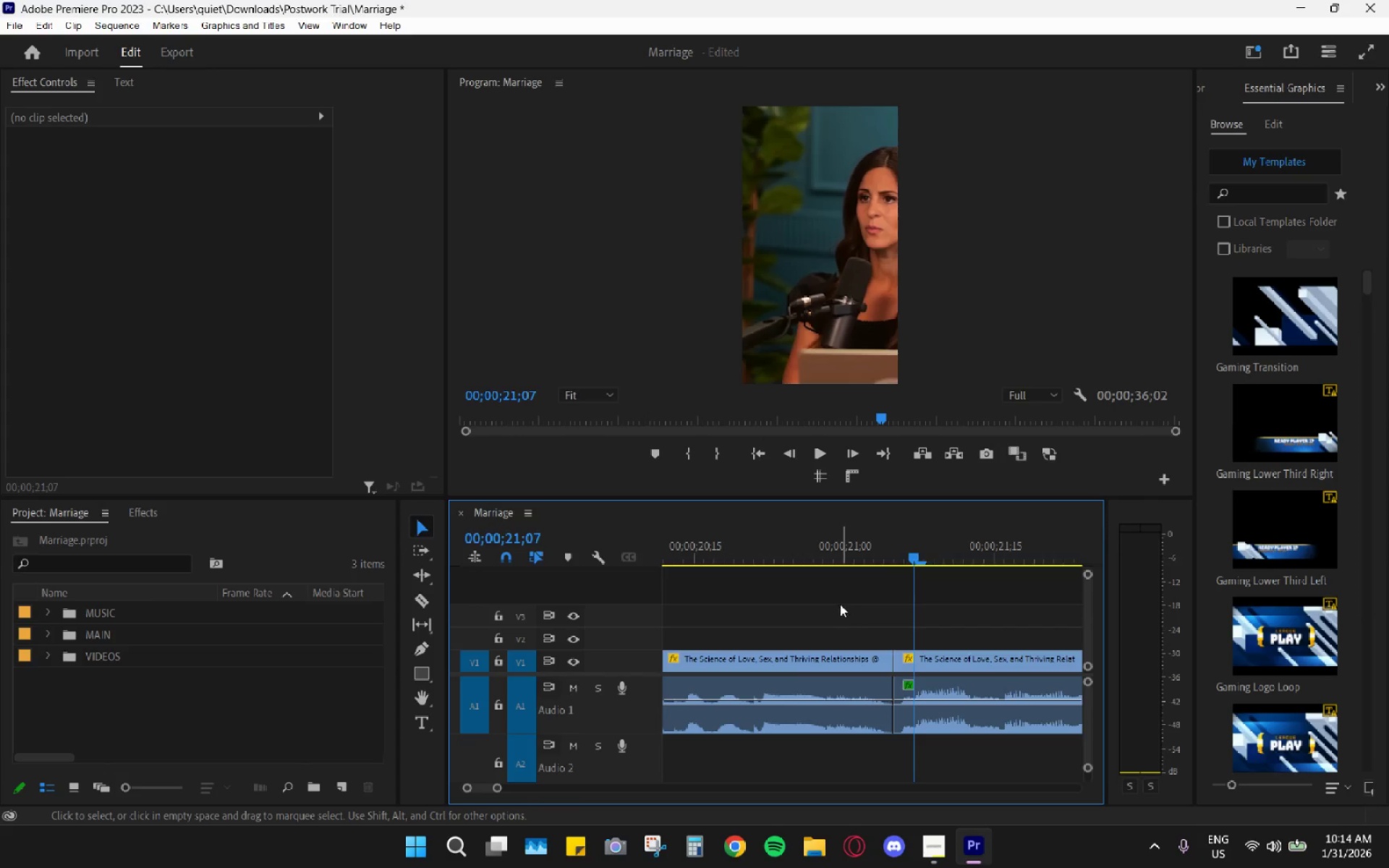 
left_click([836, 545])
 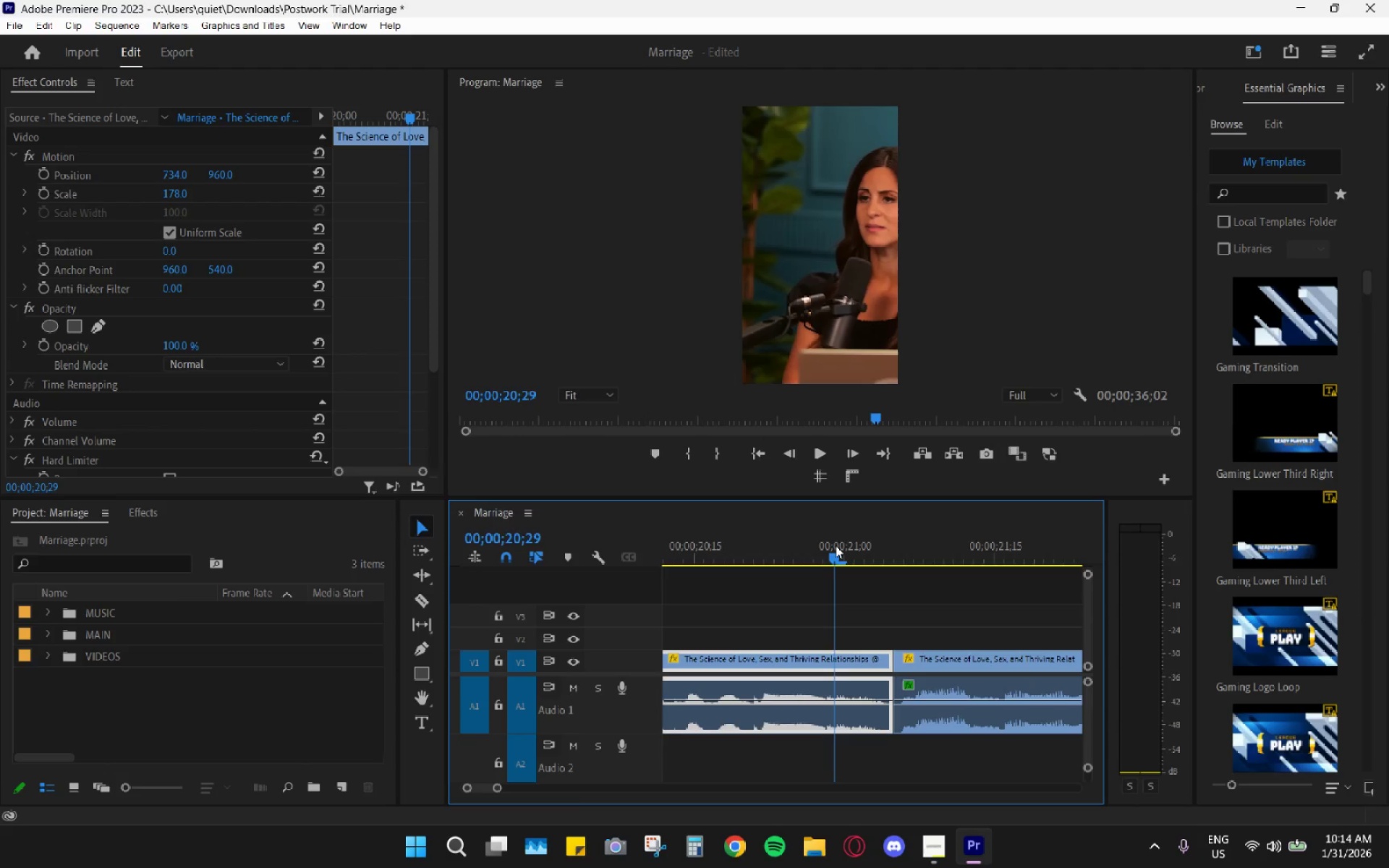 
key(Space)
 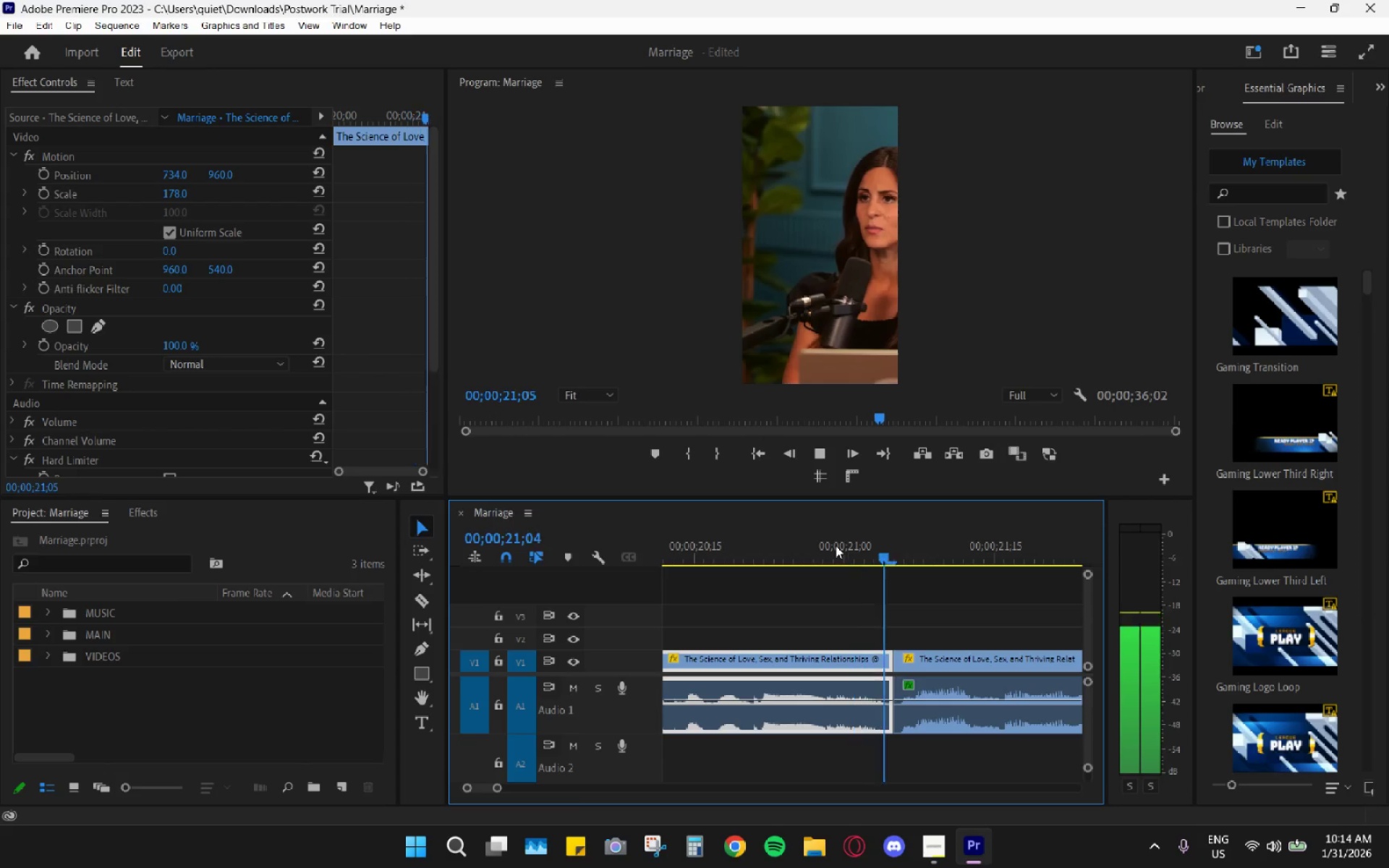 
key(Space)
 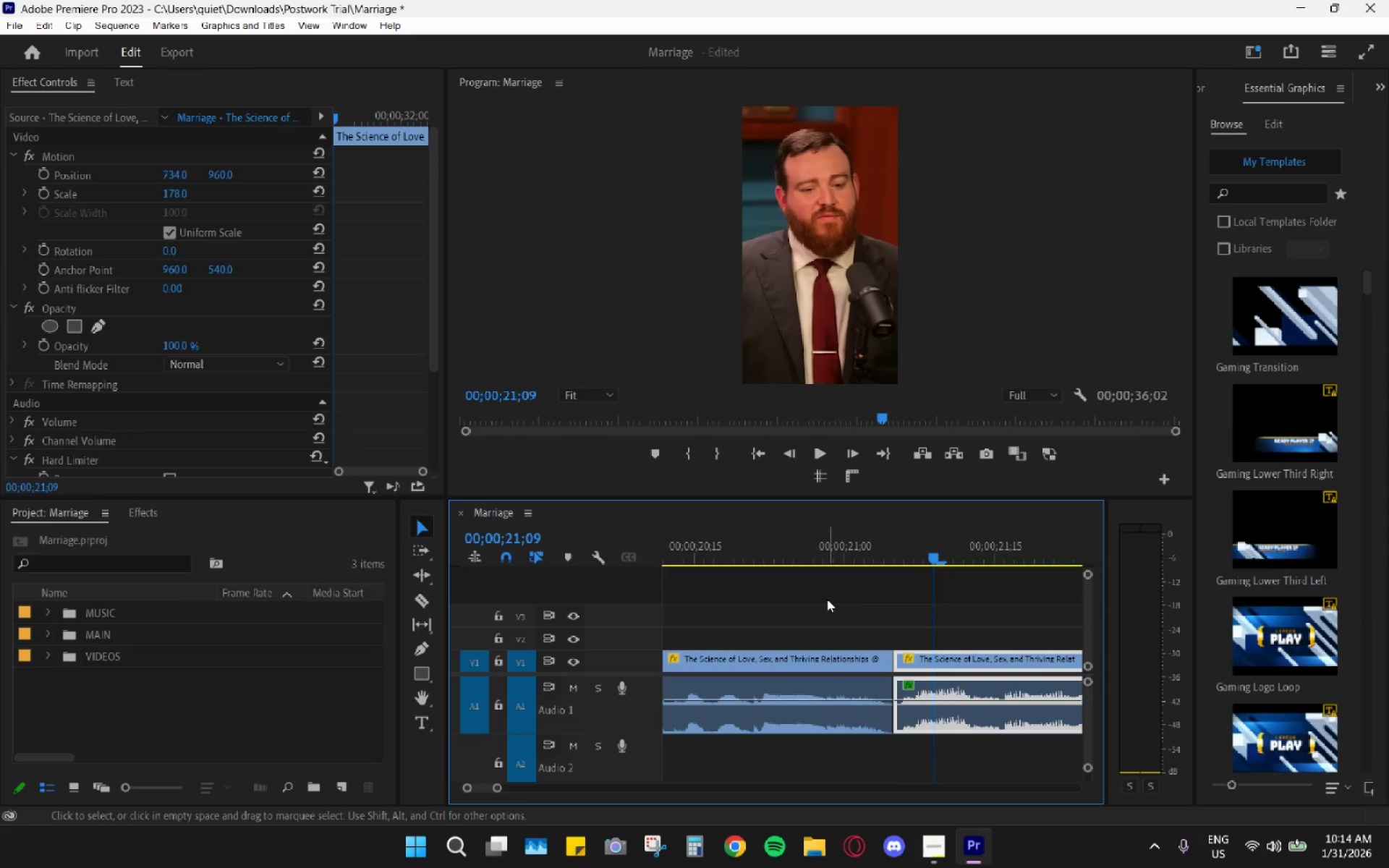 
left_click([806, 534])
 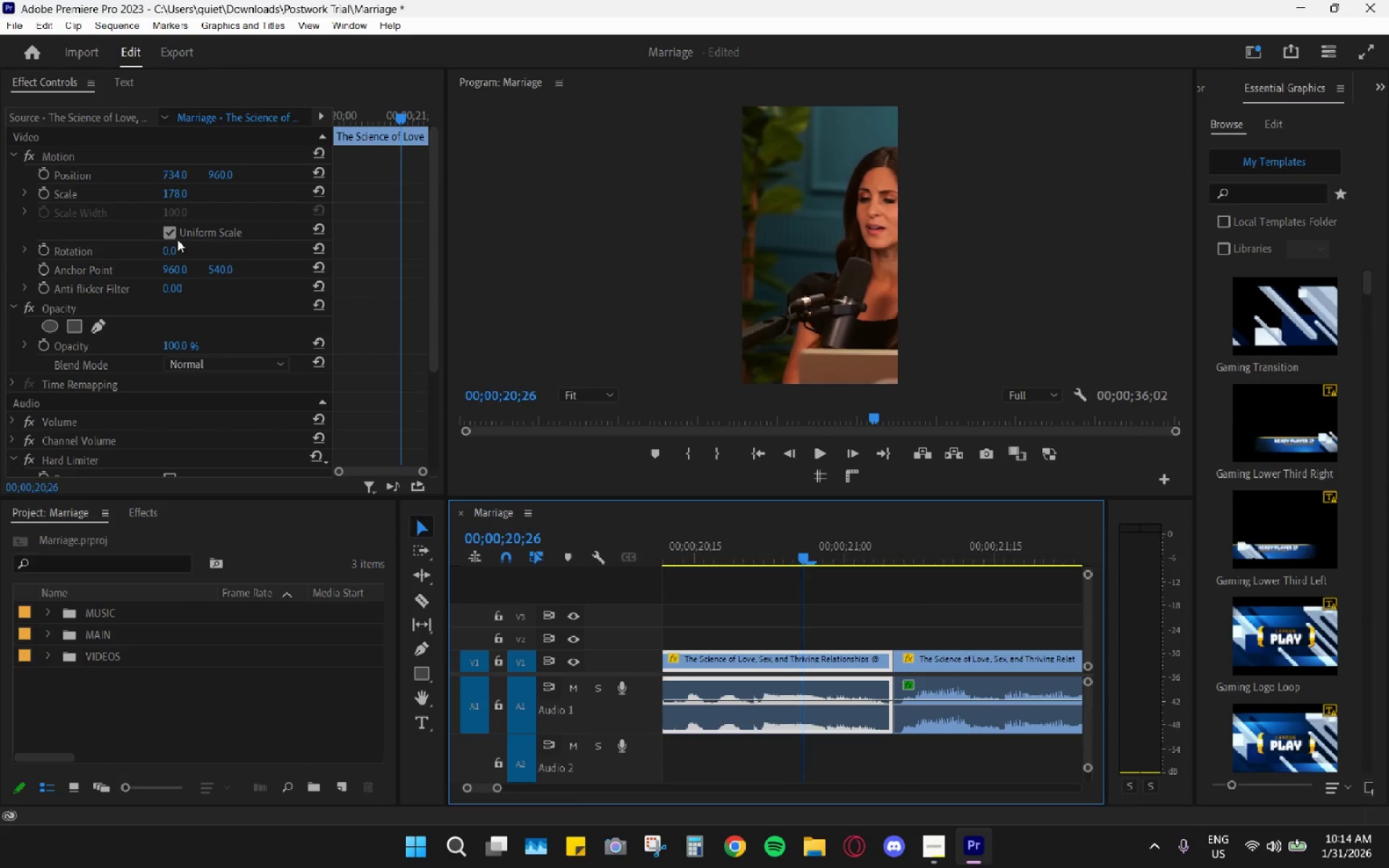 
left_click_drag(start_coordinate=[177, 172], to_coordinate=[115, 187])
 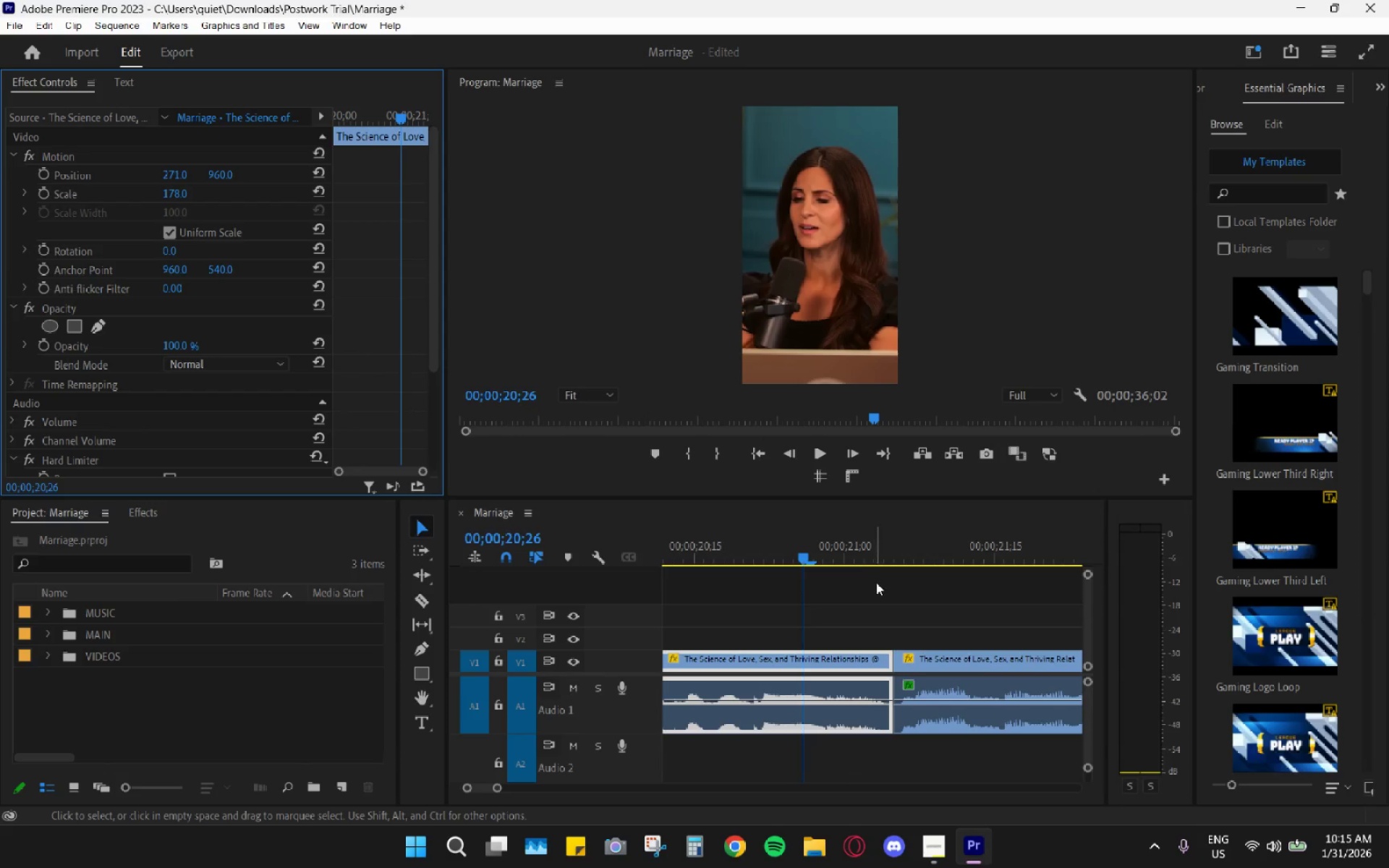 
key(Space)
 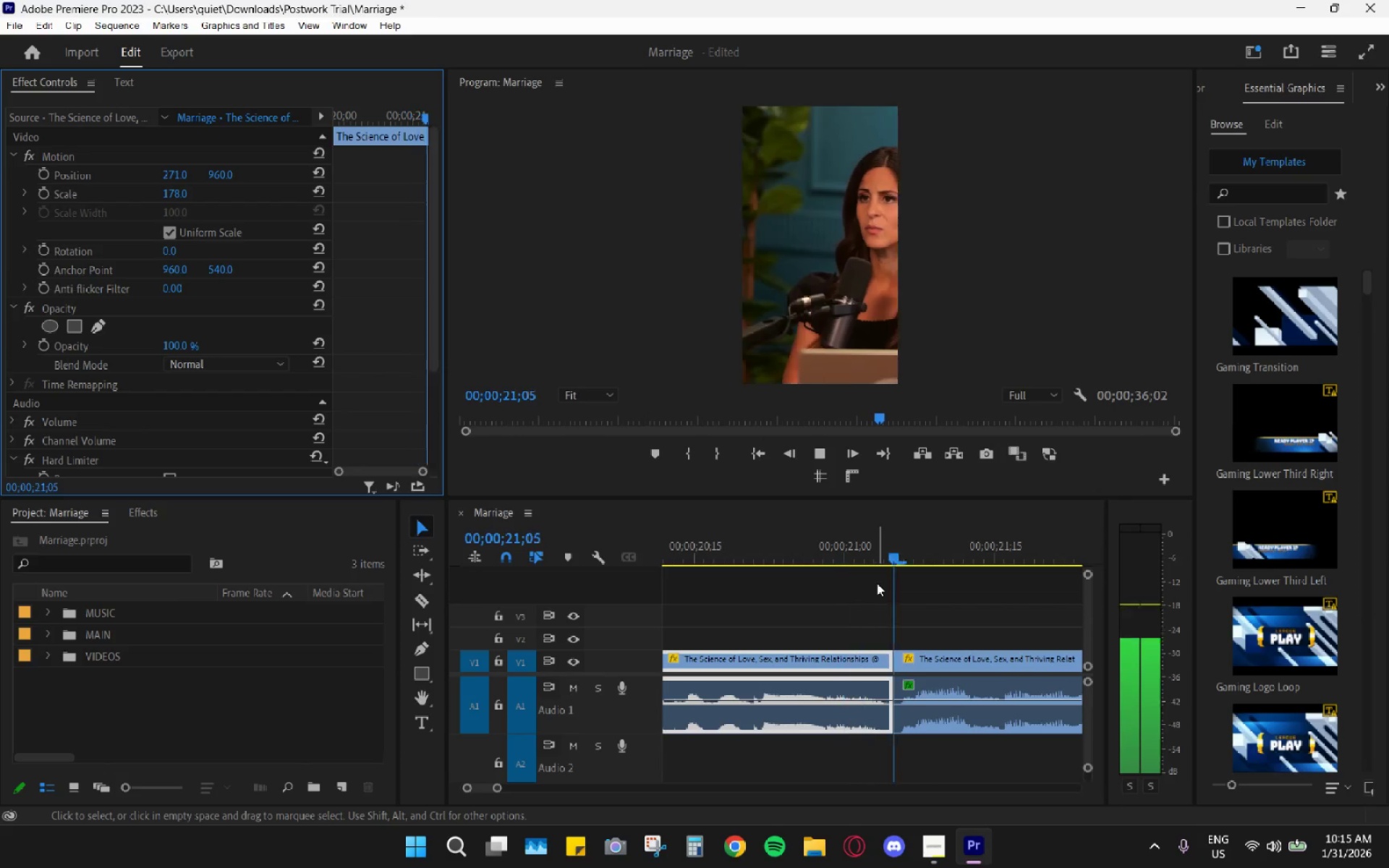 
key(Space)
 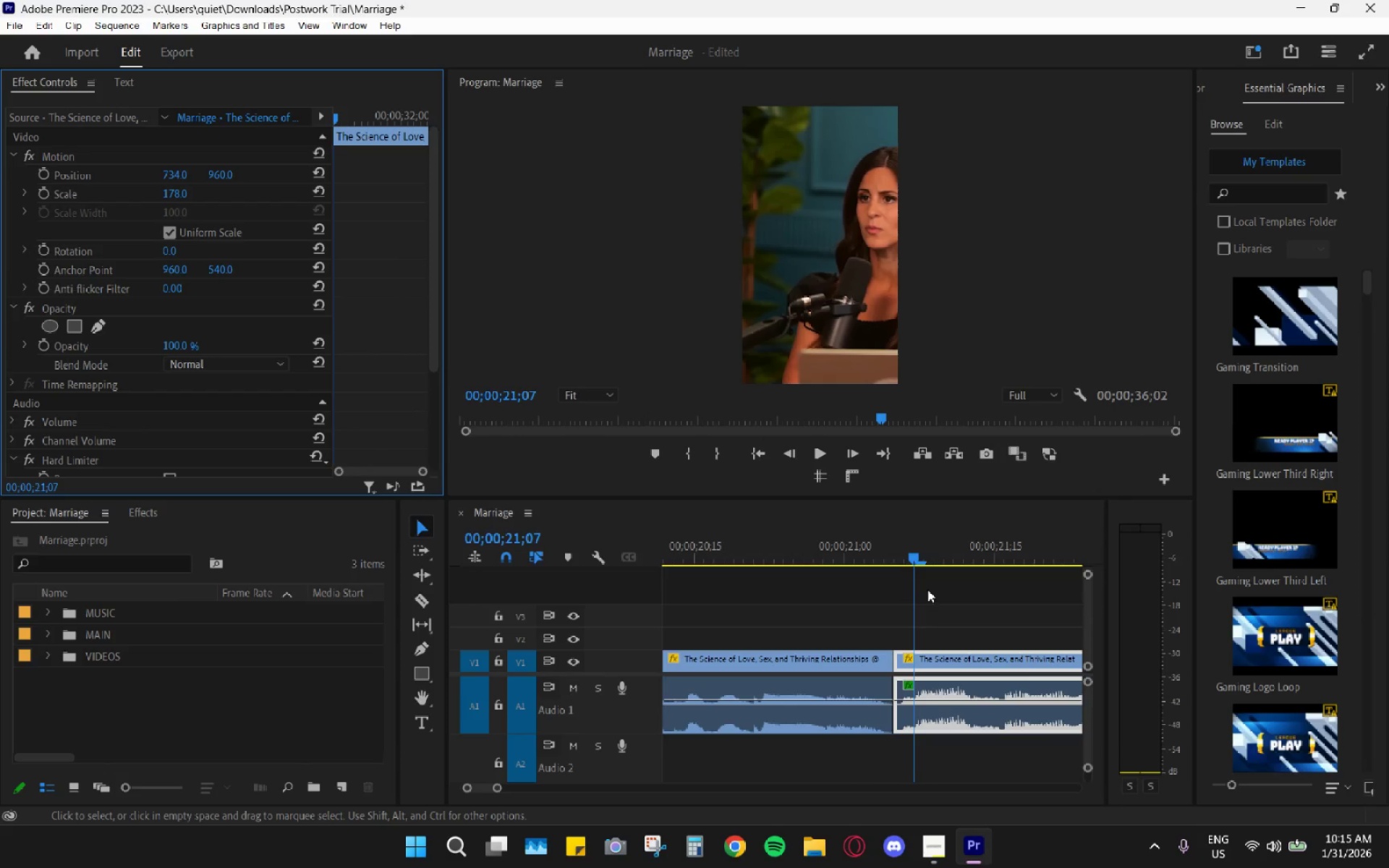 
scroll: coordinate [950, 608], scroll_direction: down, amount: 4.0
 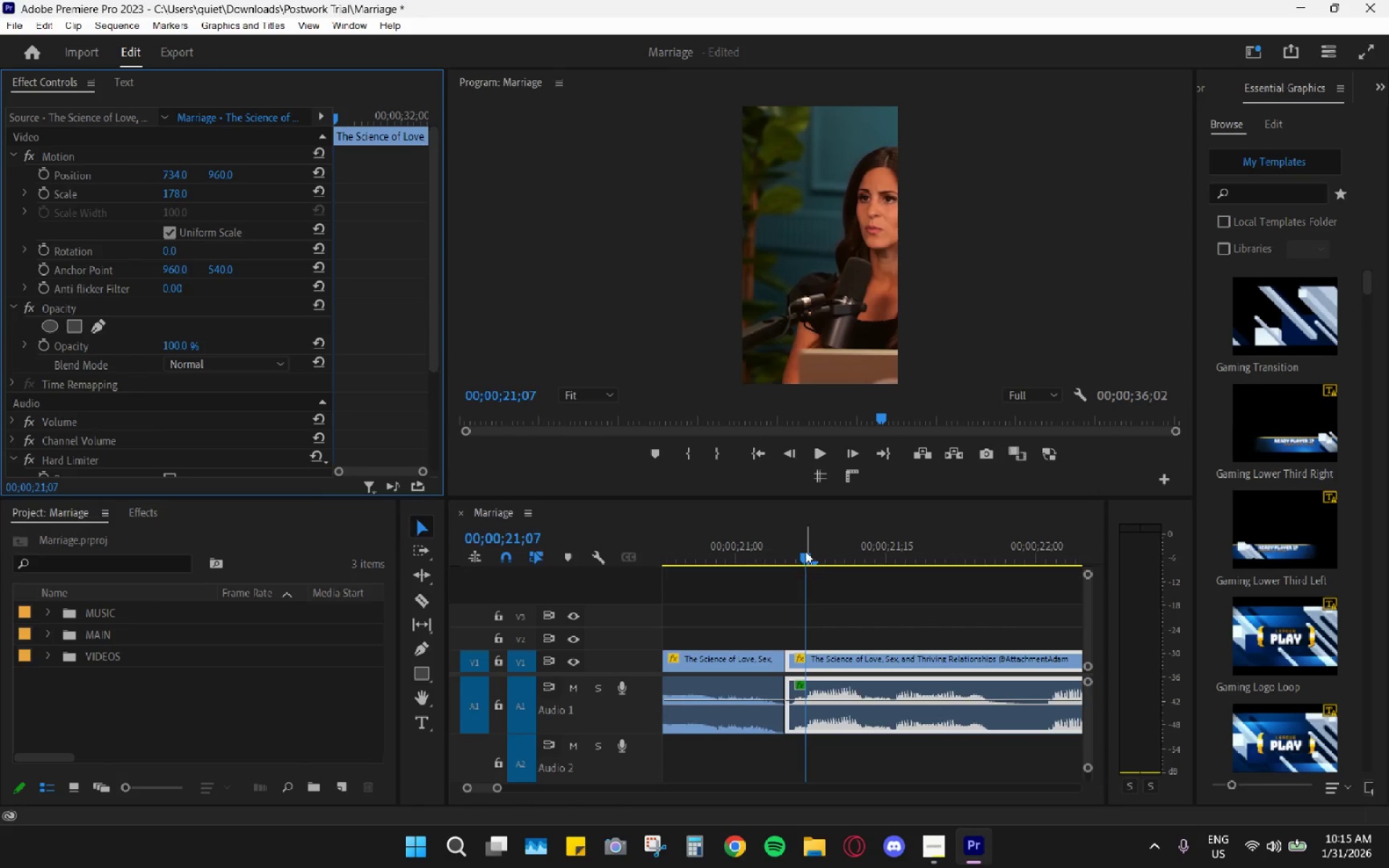 
hold_key(key=AltLeft, duration=0.88)
scroll: coordinate [804, 603], scroll_direction: up, amount: 15.0
 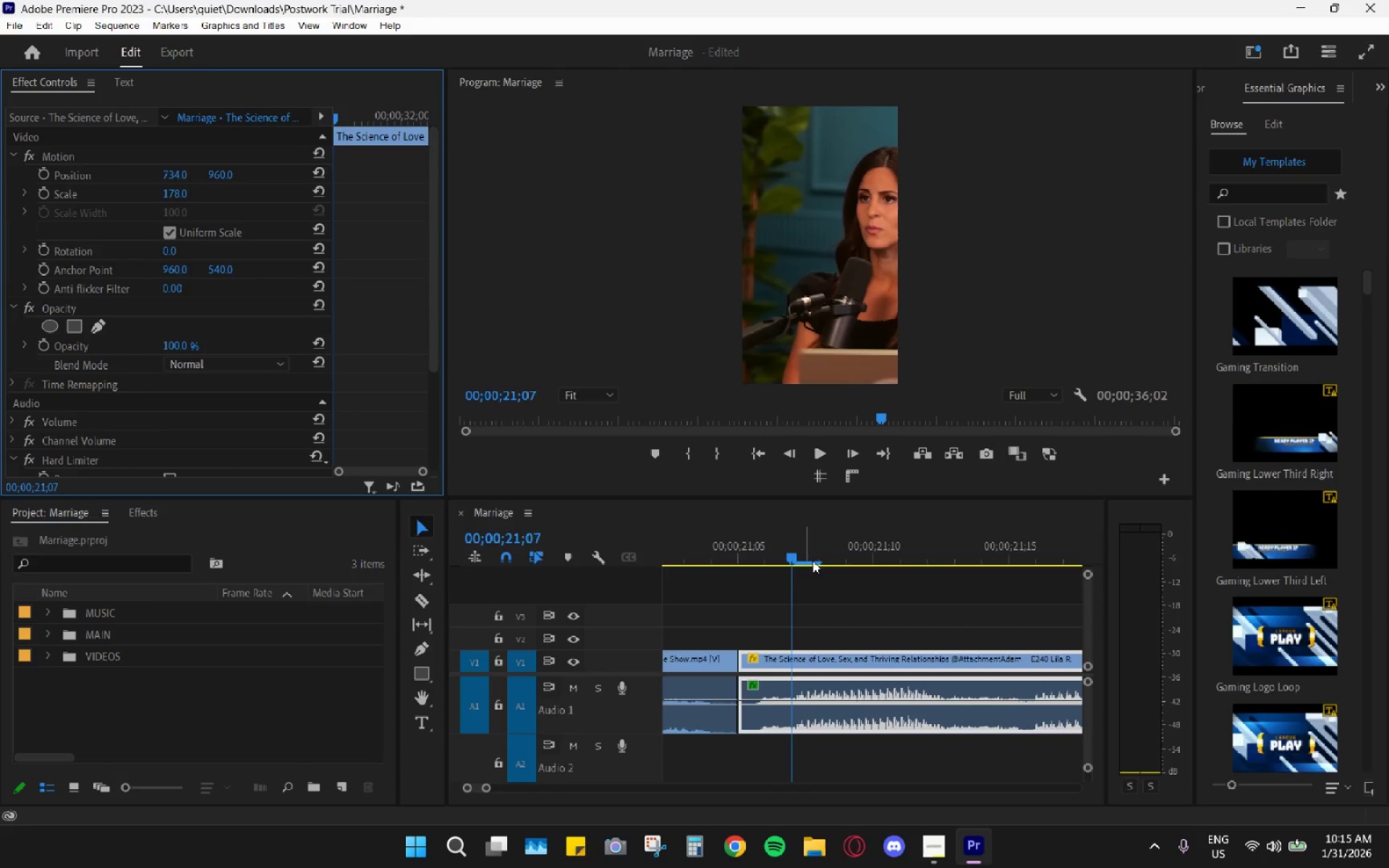 
left_click_drag(start_coordinate=[804, 556], to_coordinate=[821, 571])
 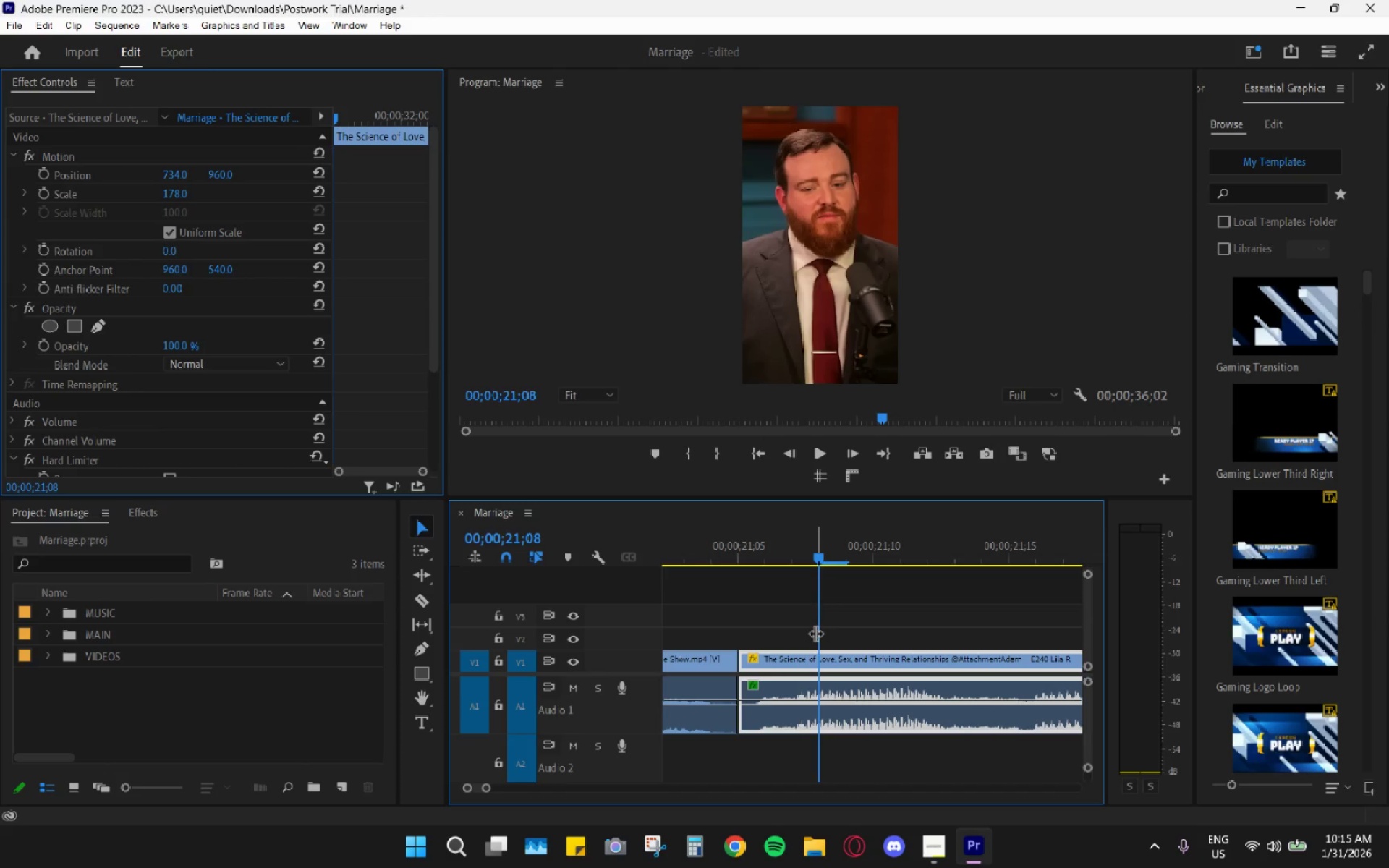 
key(C)
 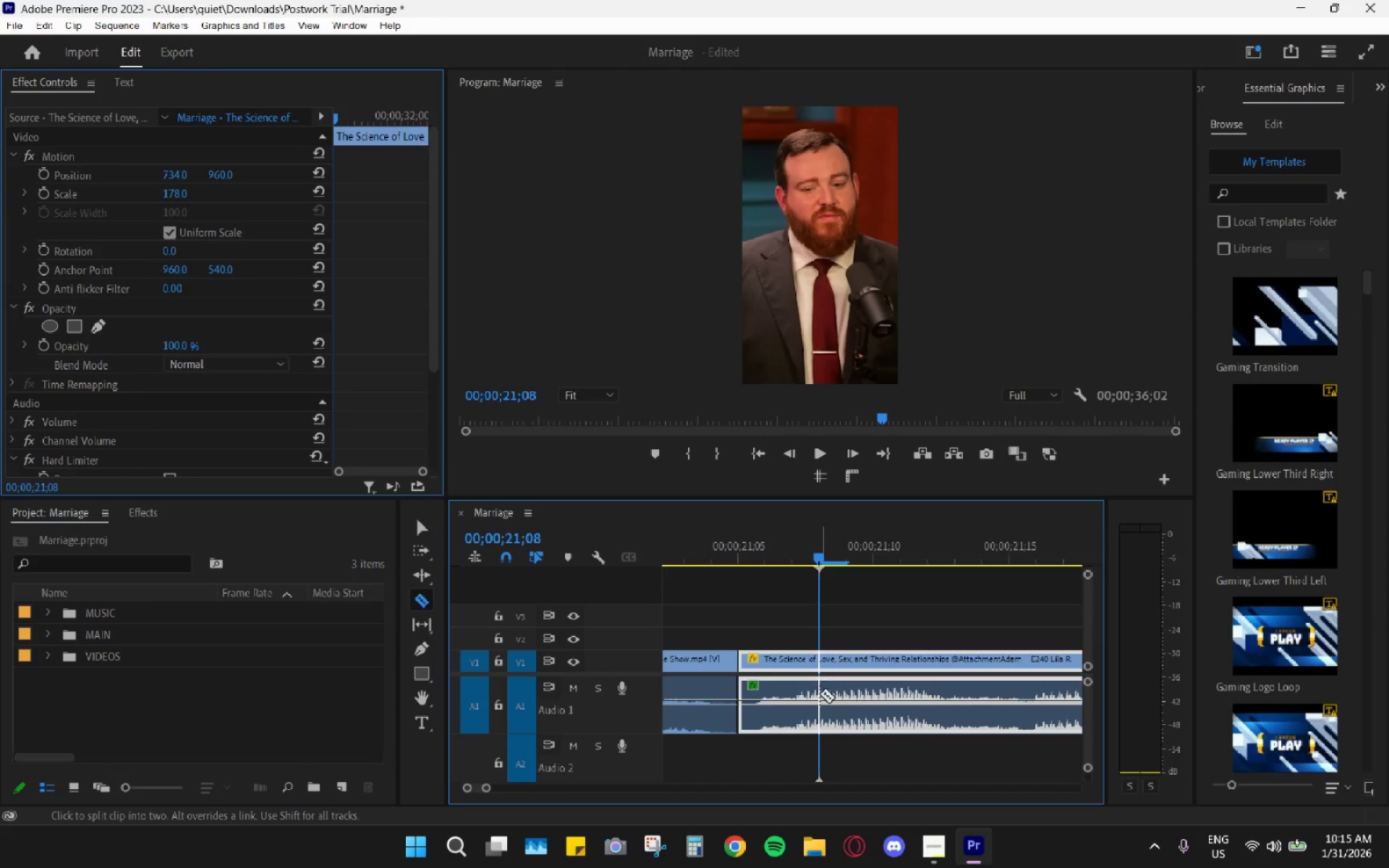 
left_click([820, 694])
 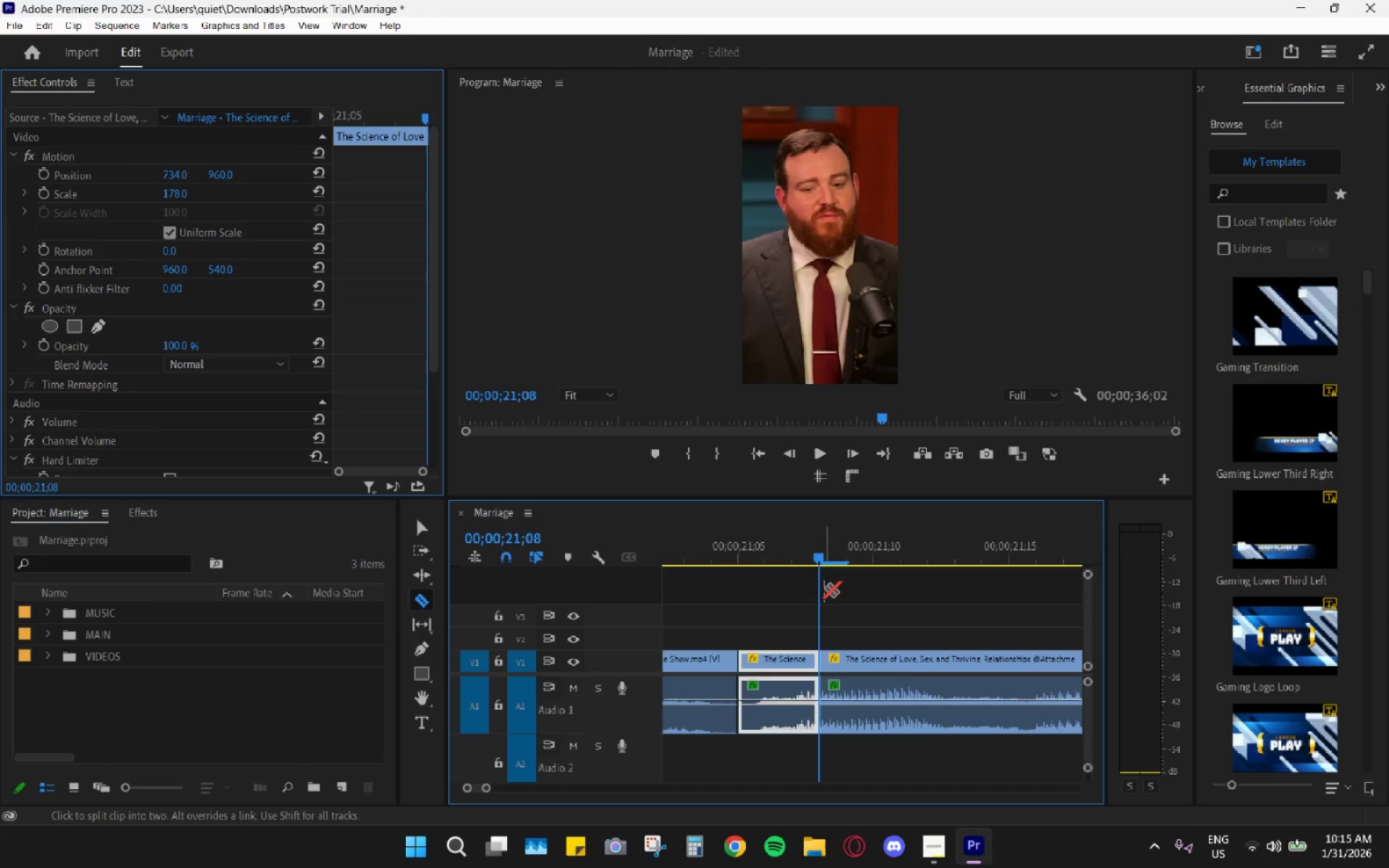 
scroll: coordinate [824, 588], scroll_direction: up, amount: 7.0
 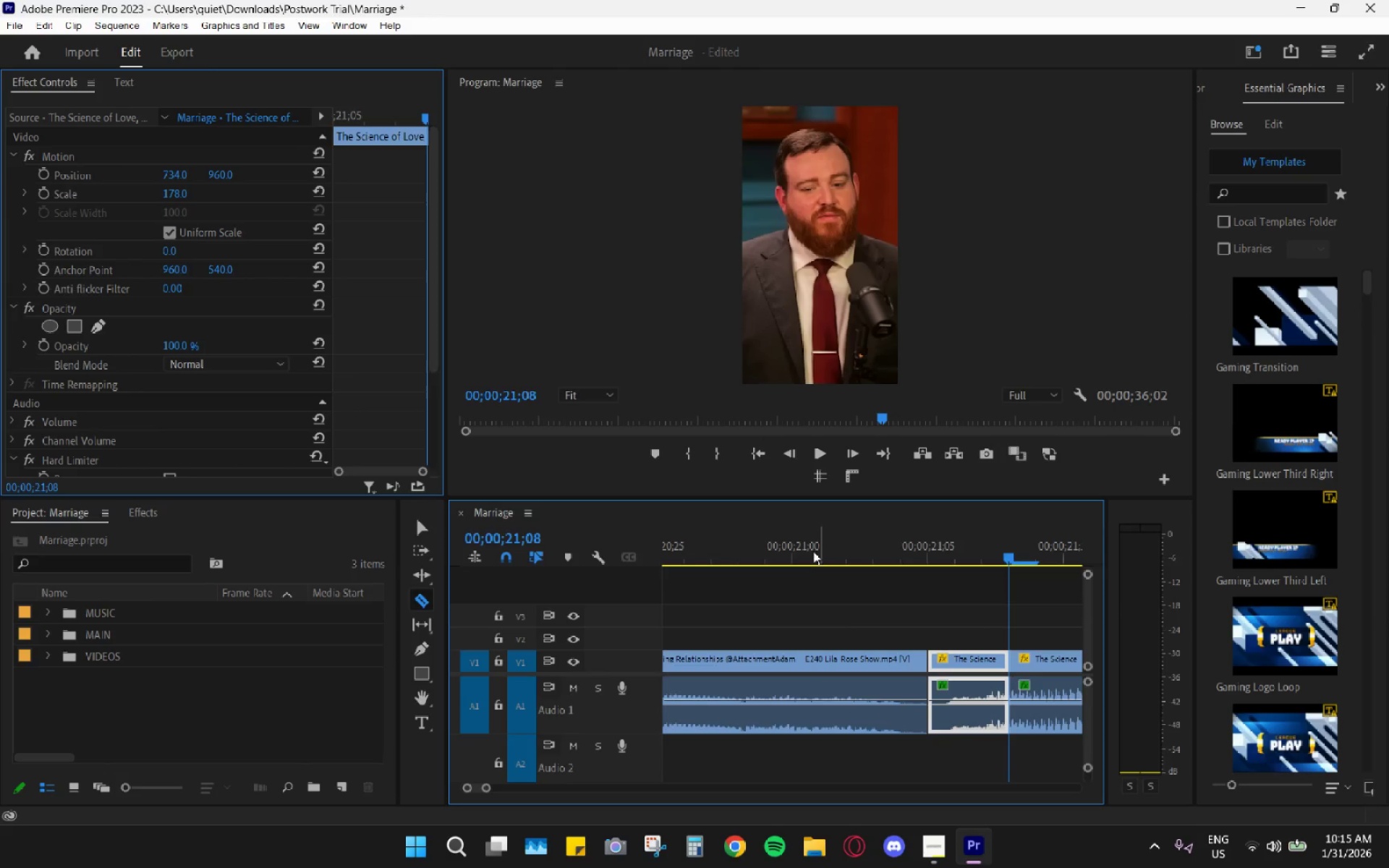 
triple_click([820, 542])
 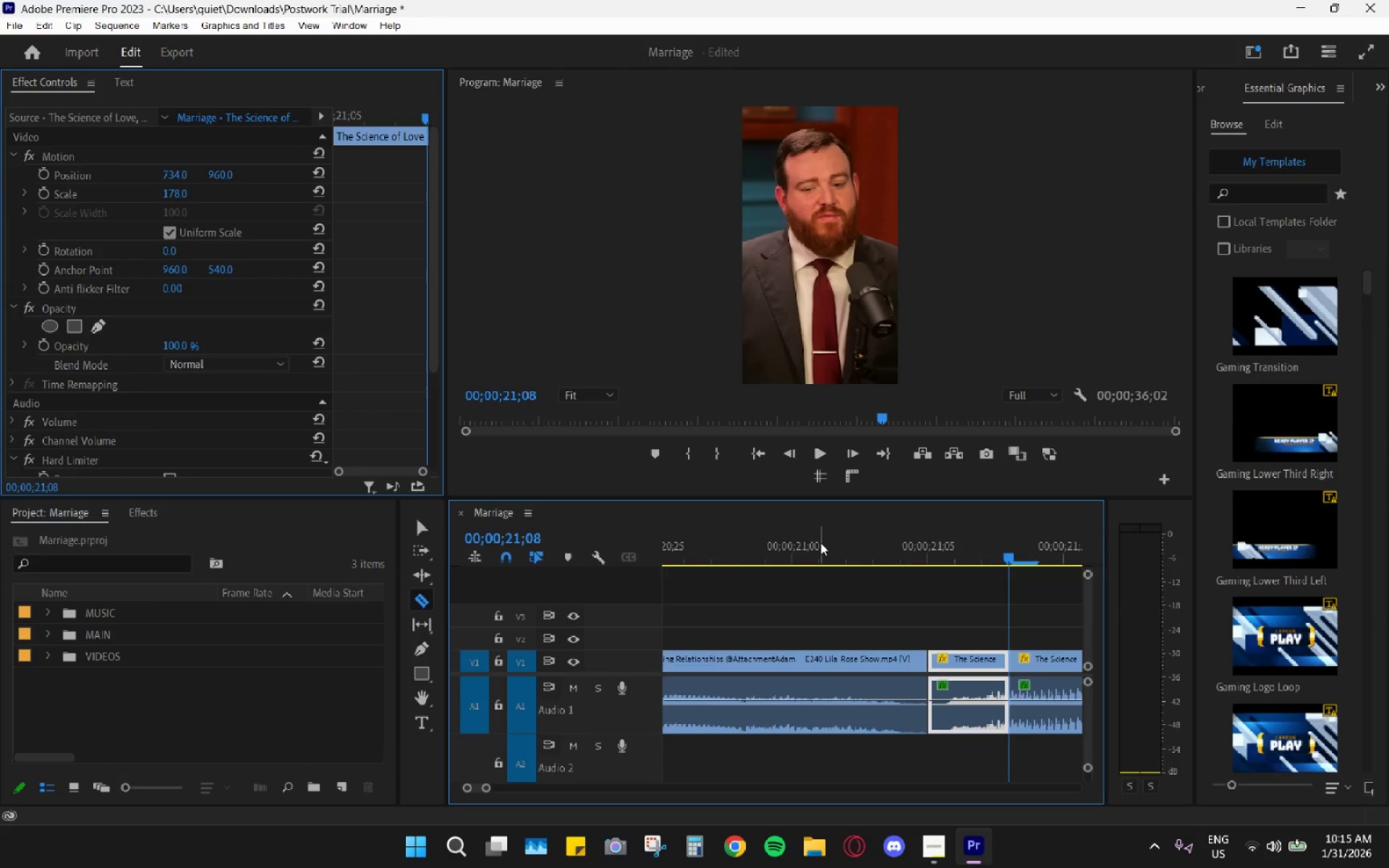 
triple_click([826, 532])
 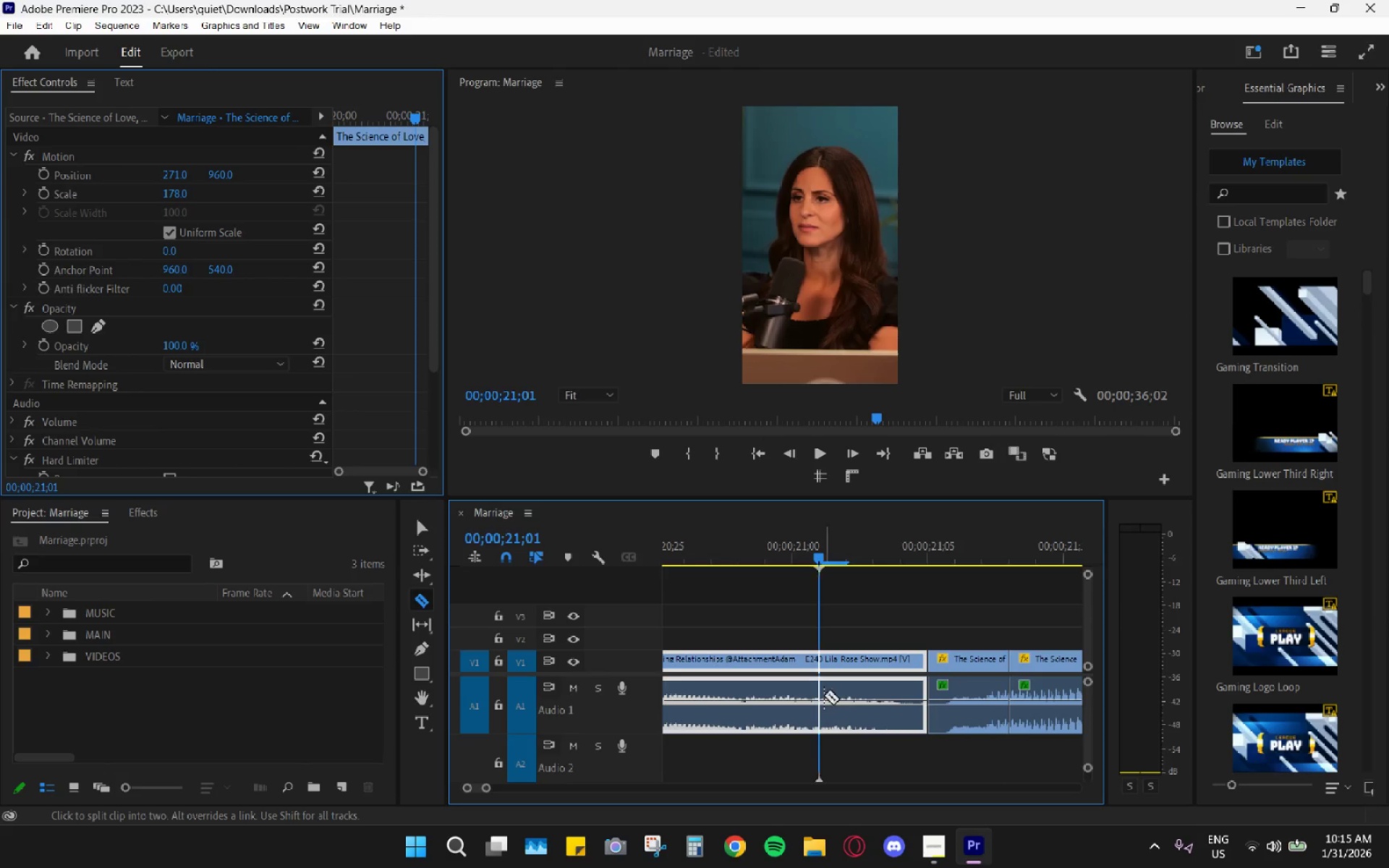 
key(V)
 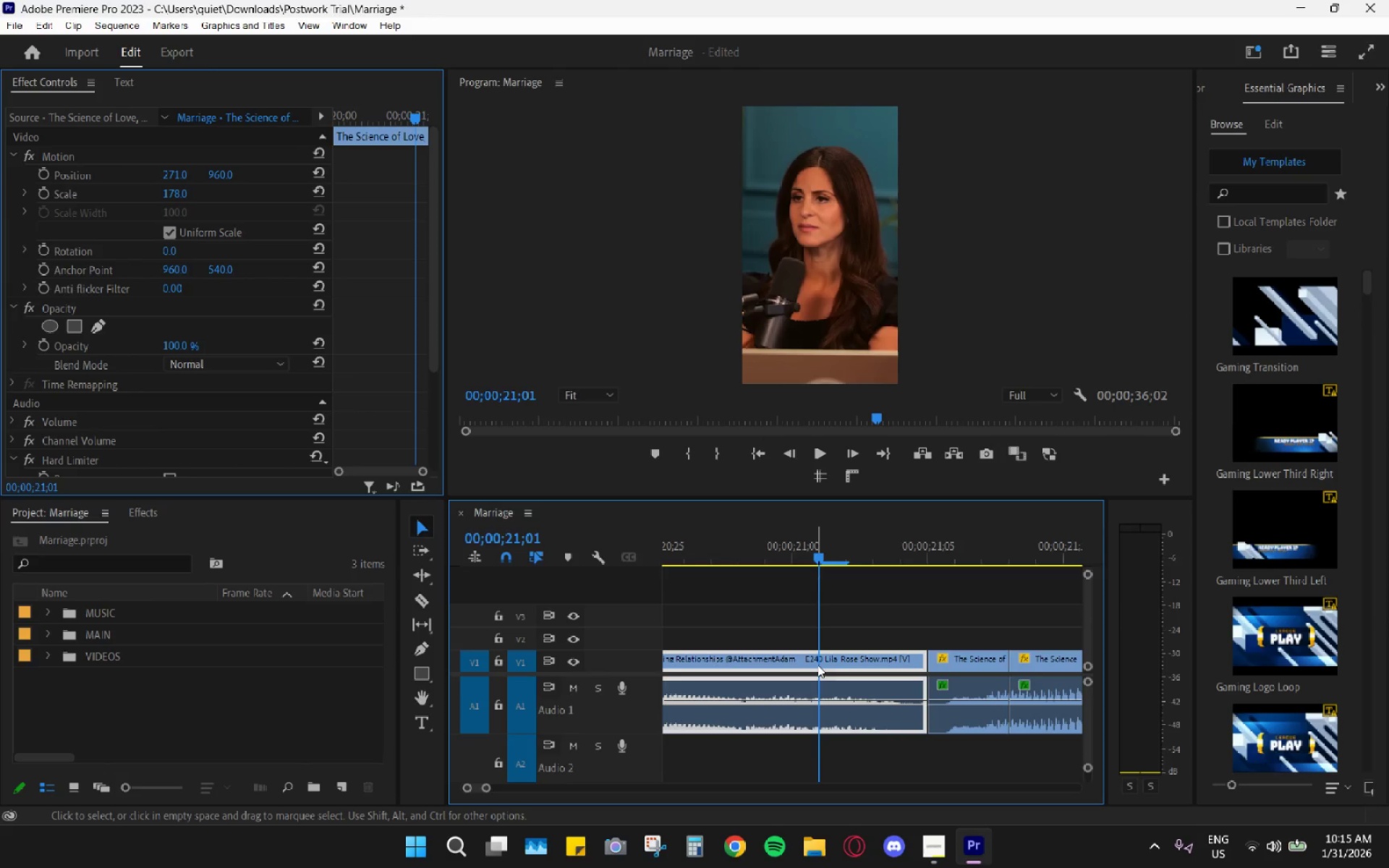 
left_click([825, 648])
 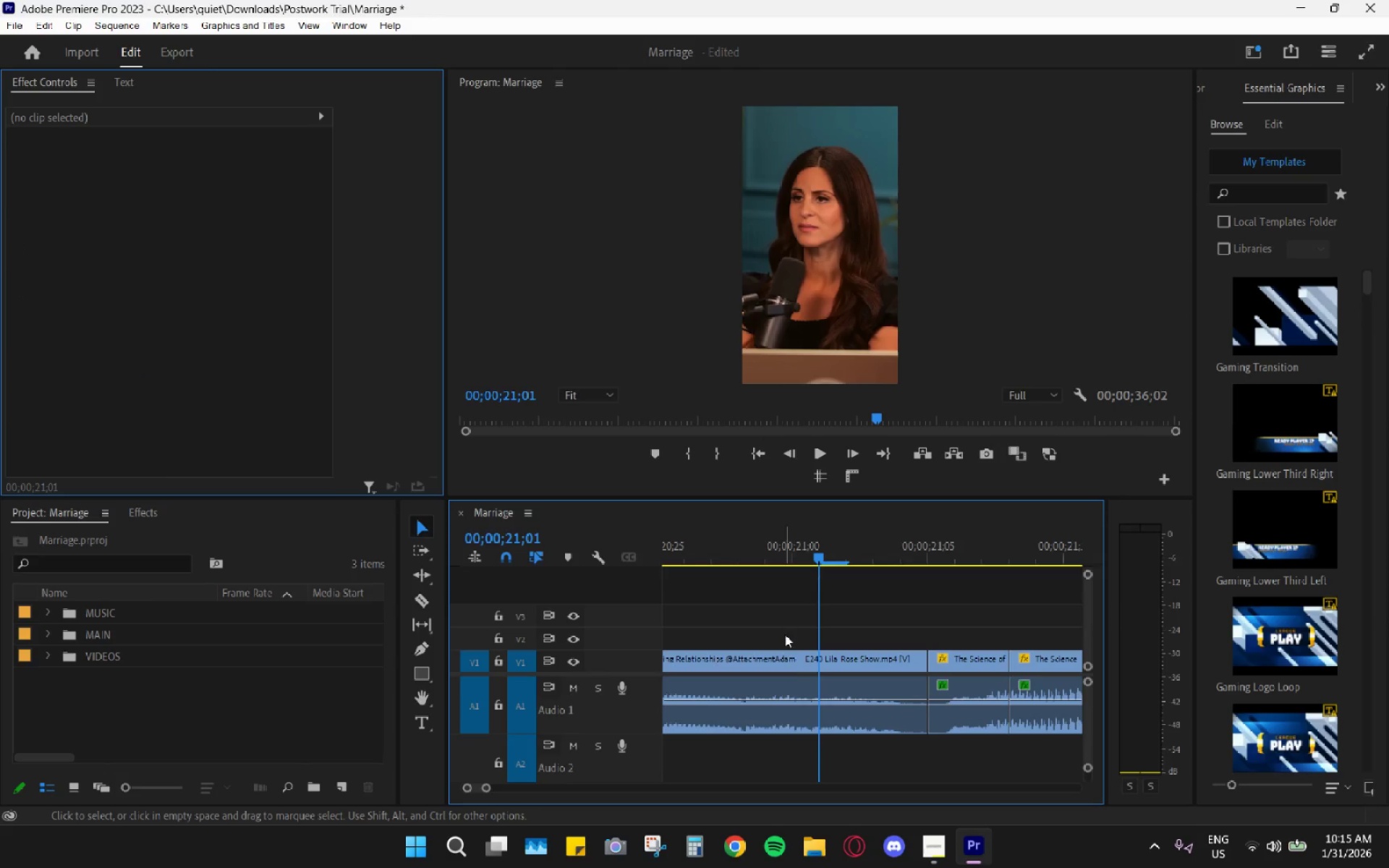 
left_click([797, 664])
 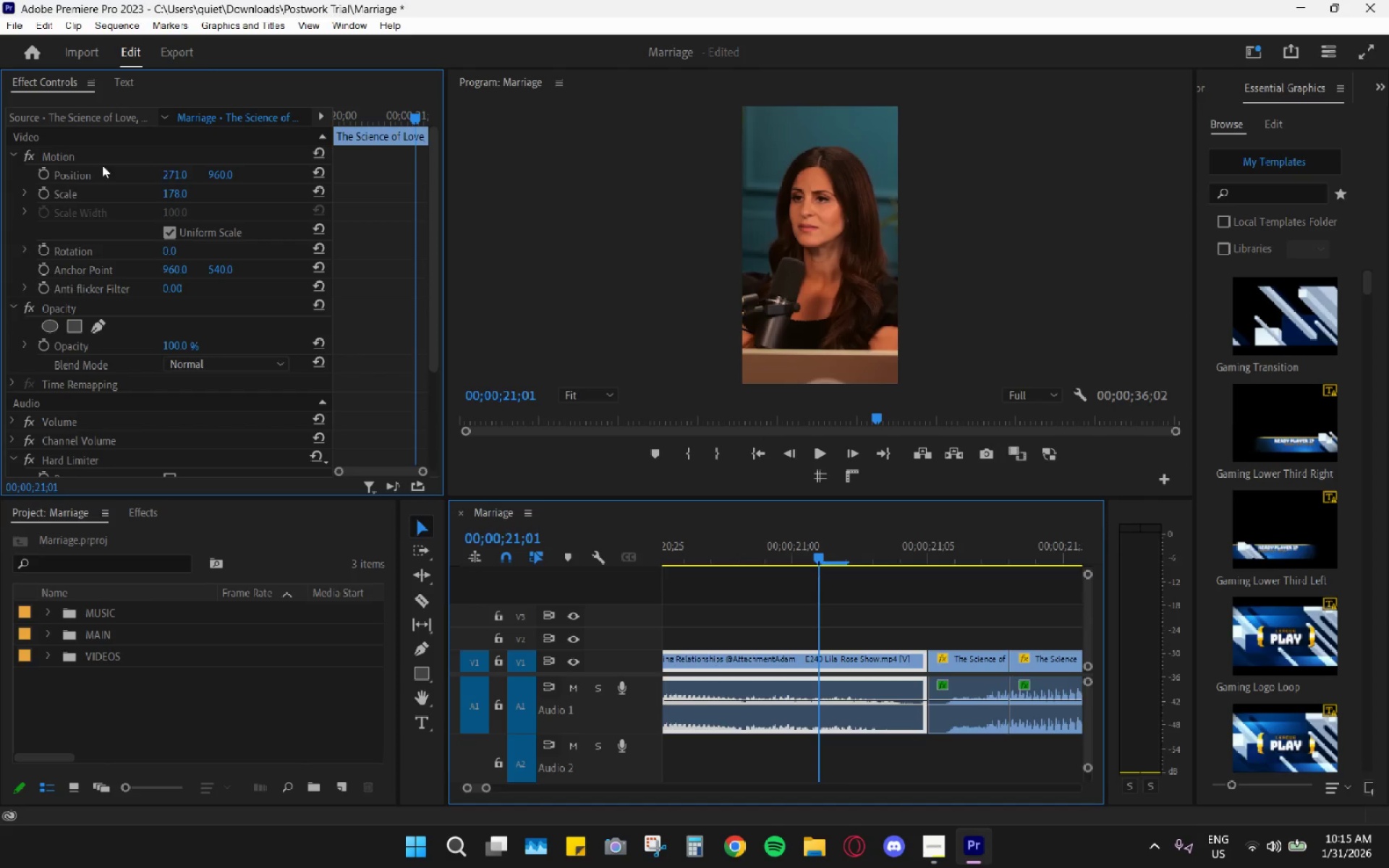 
left_click([69, 158])
 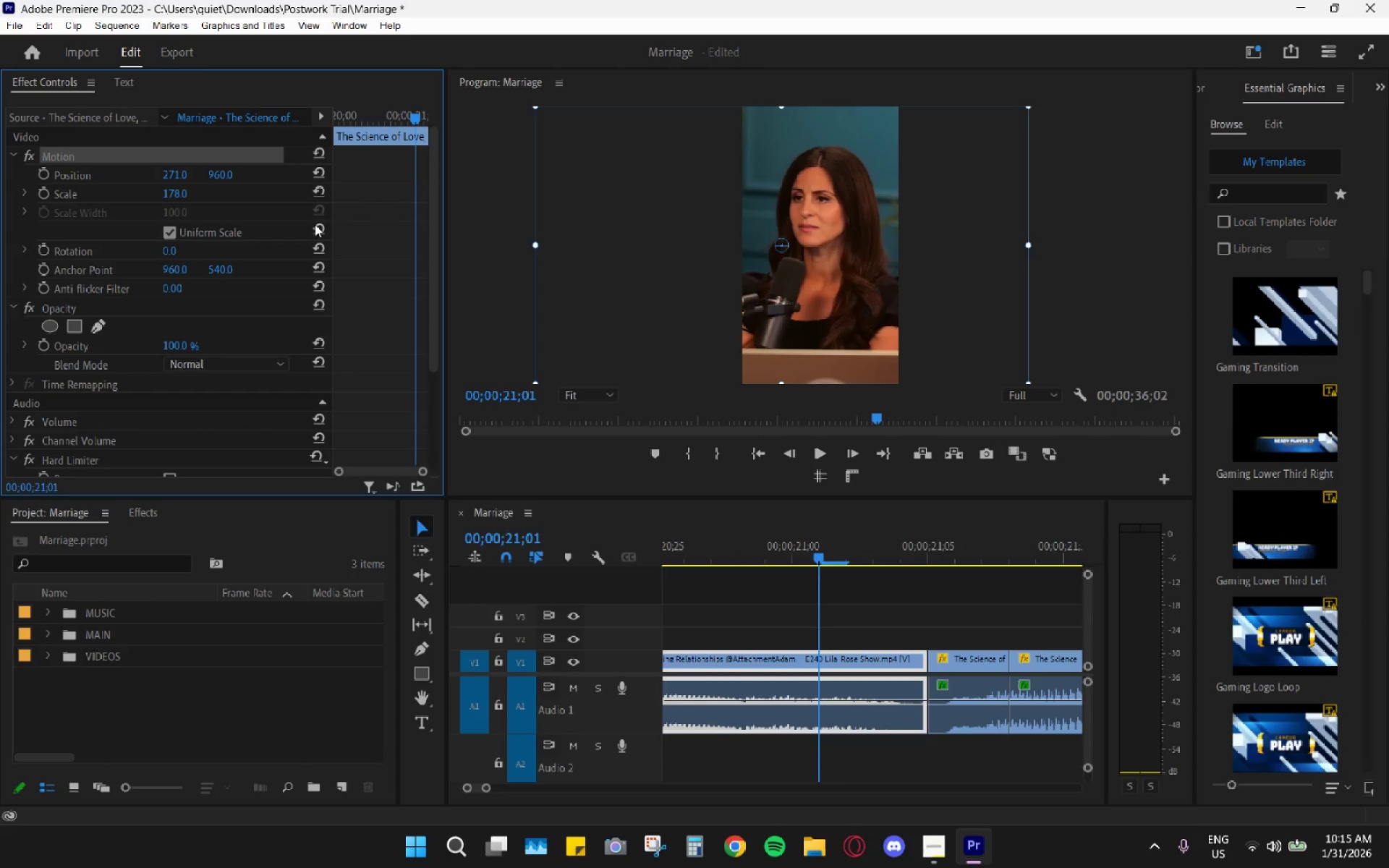 
key(Control+C)
 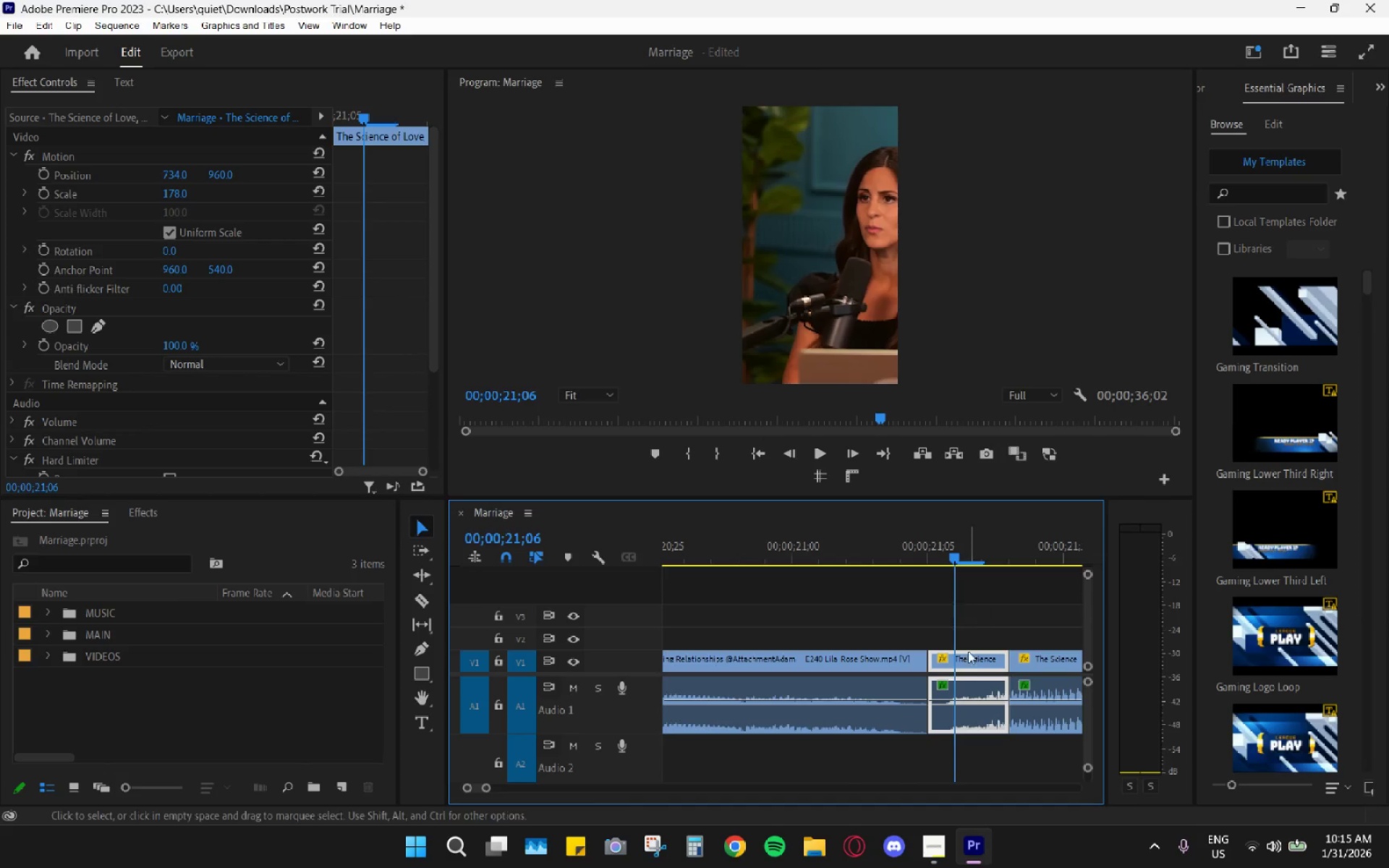 
left_click([968, 658])
 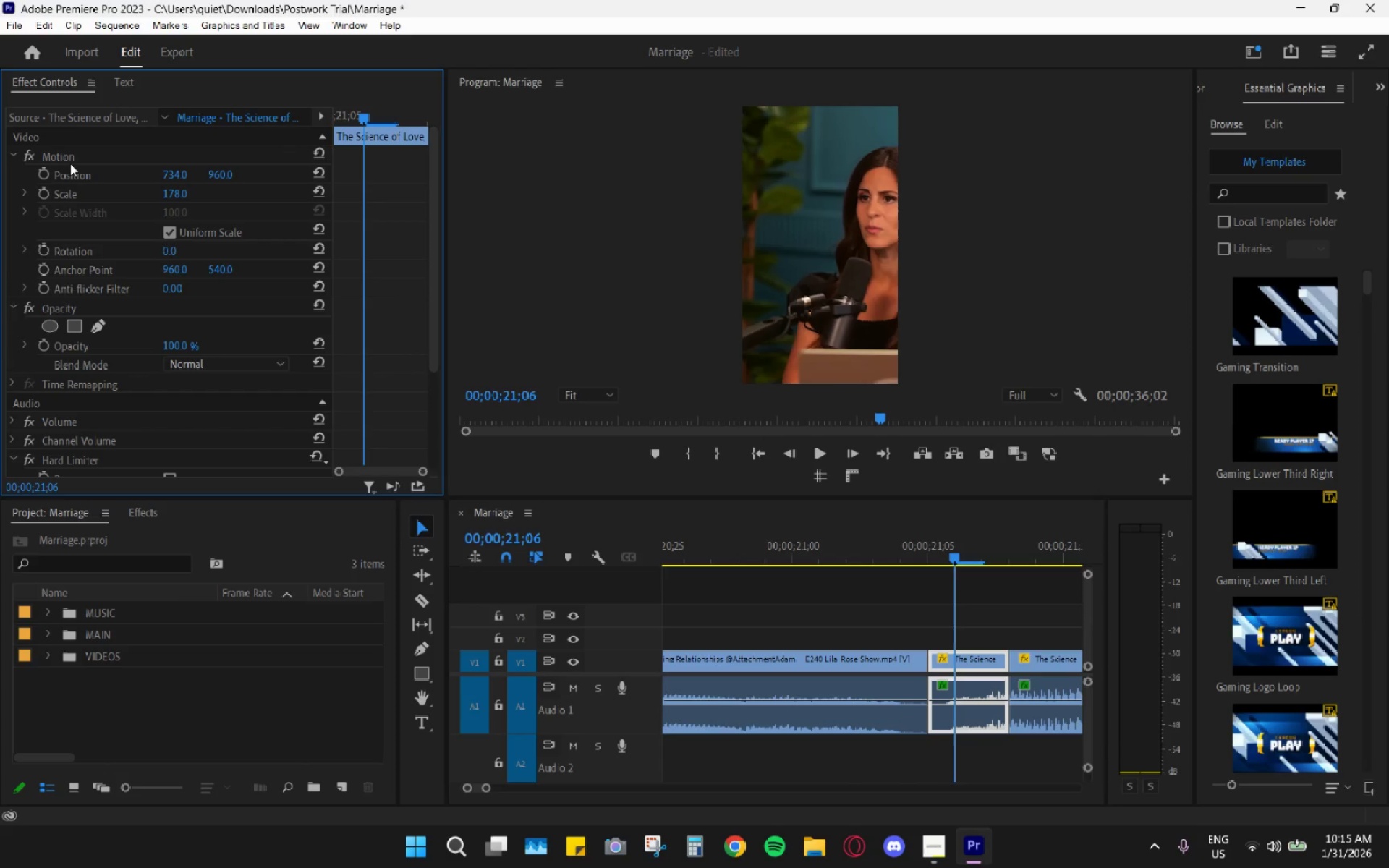 
double_click([88, 156])
 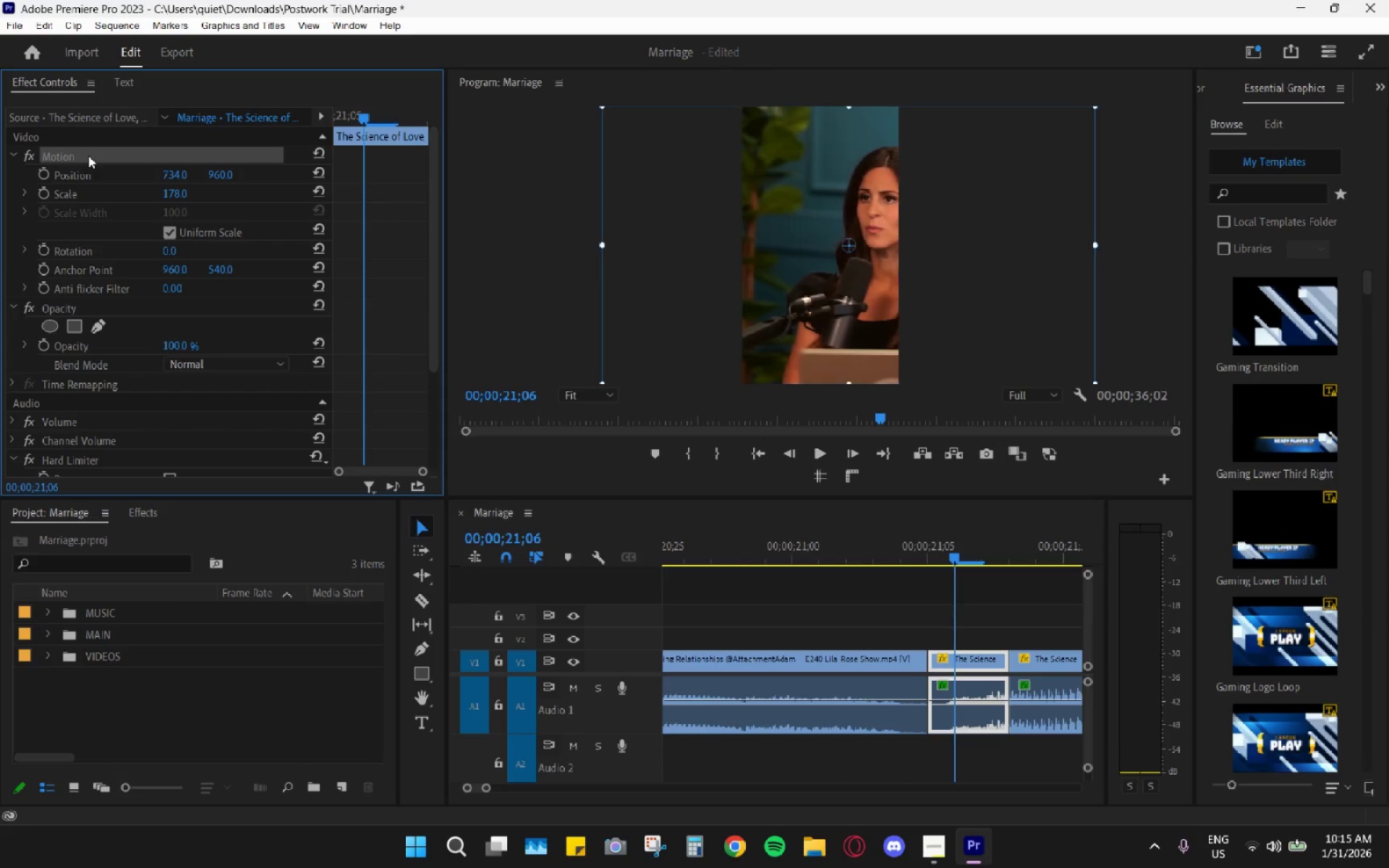 
key(Control+ControlLeft)
 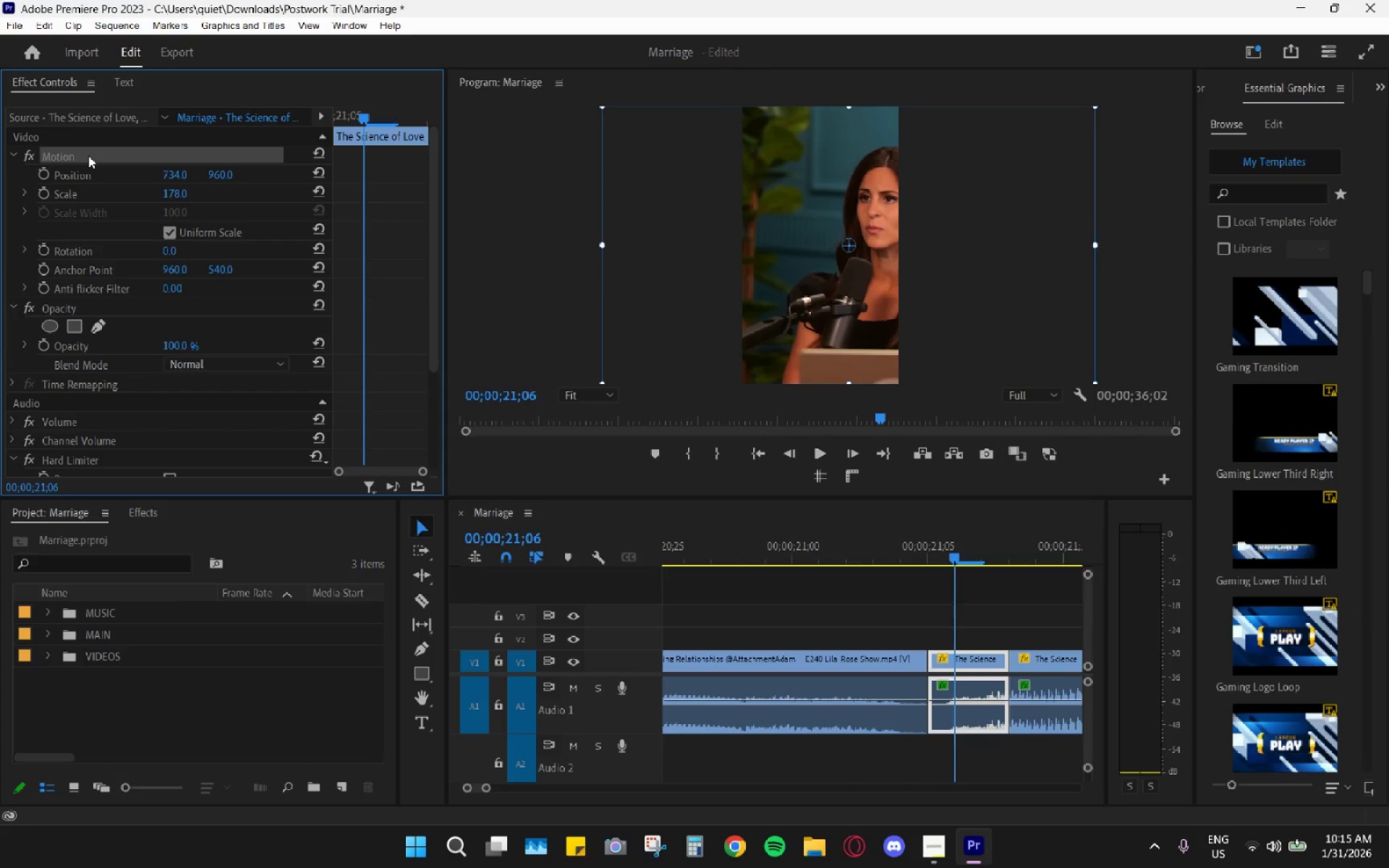 
key(Control+V)
 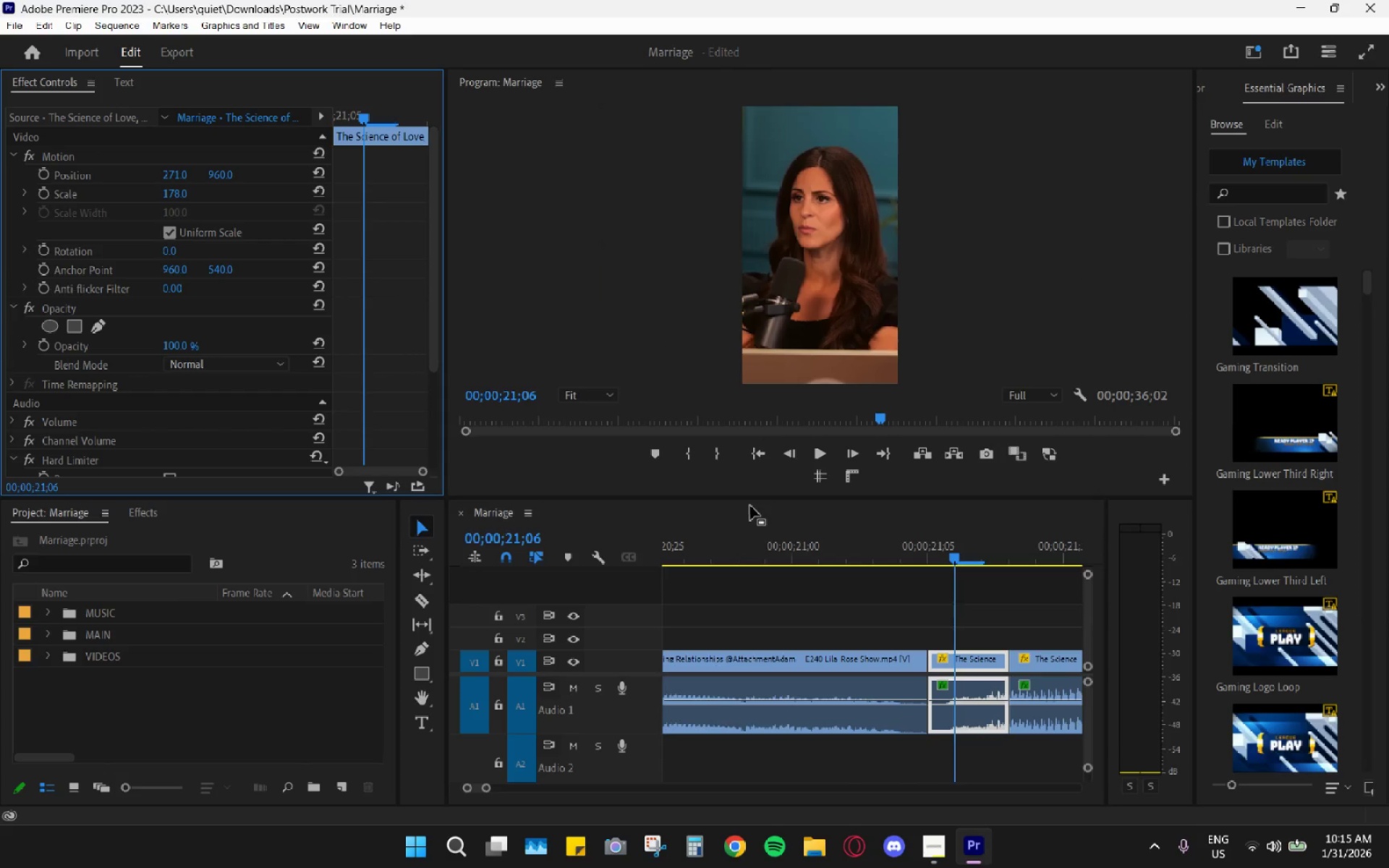 
left_click([780, 554])
 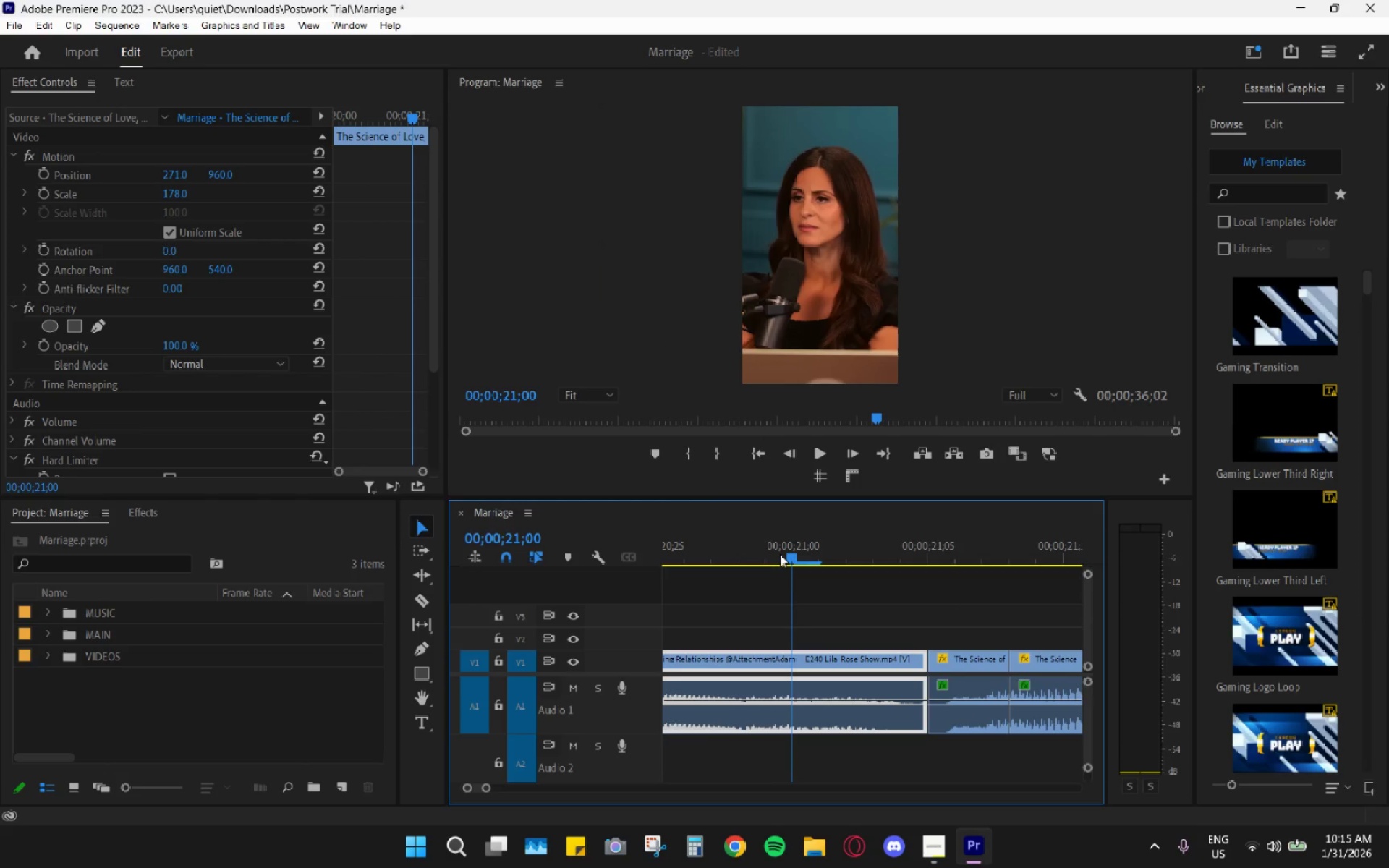 
key(Space)
 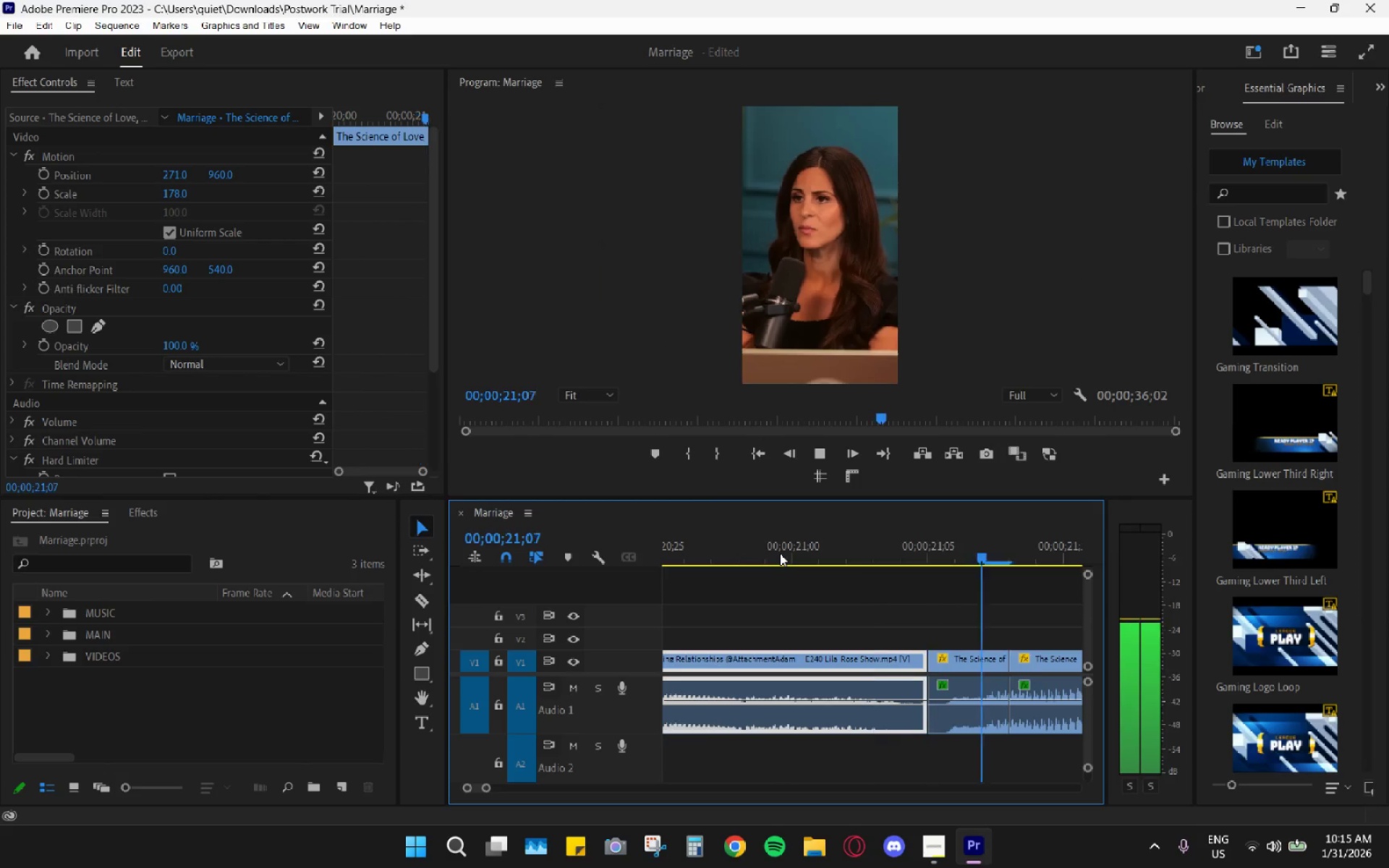 
key(Space)
 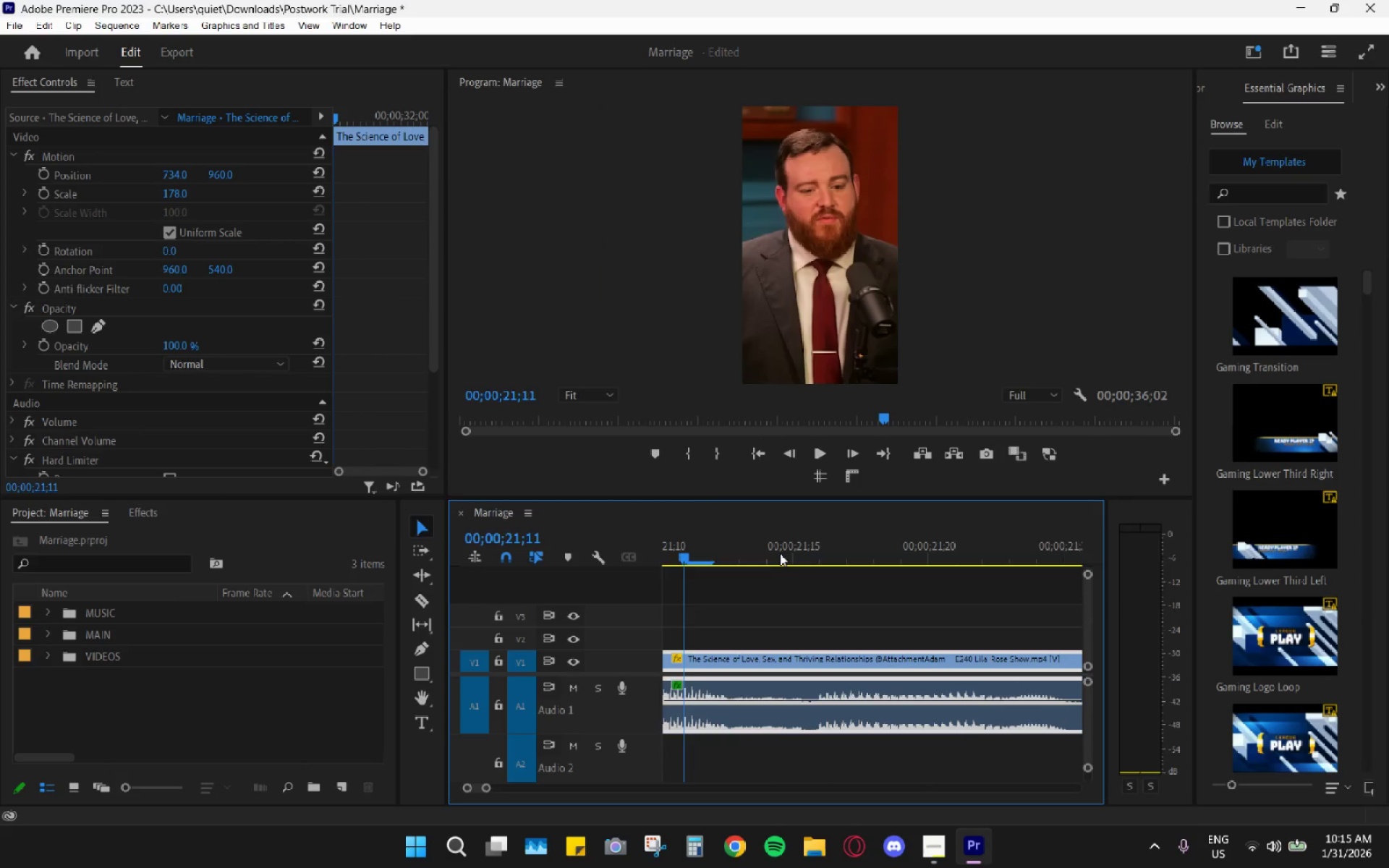 
key(Space)
 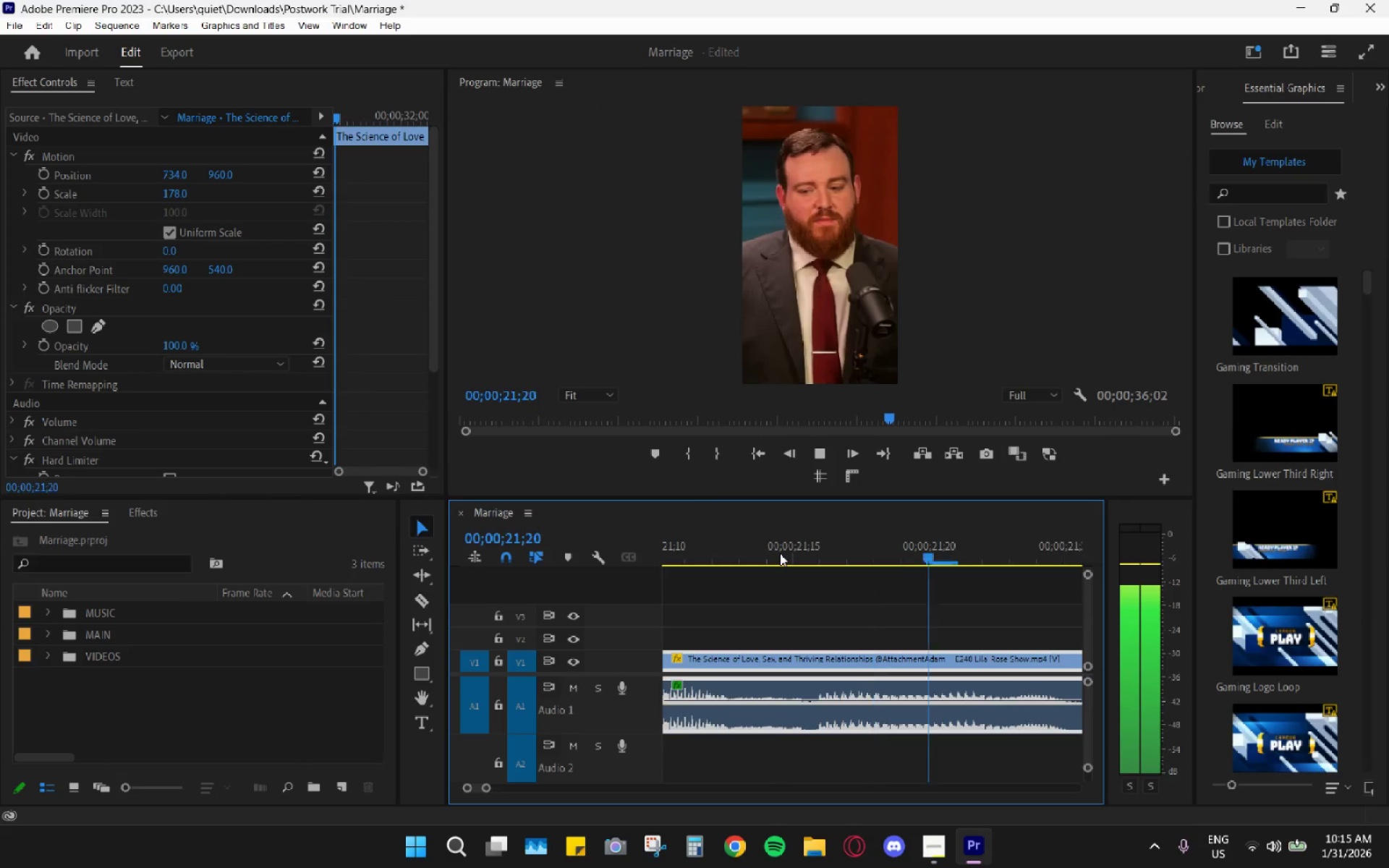 
key(Space)
 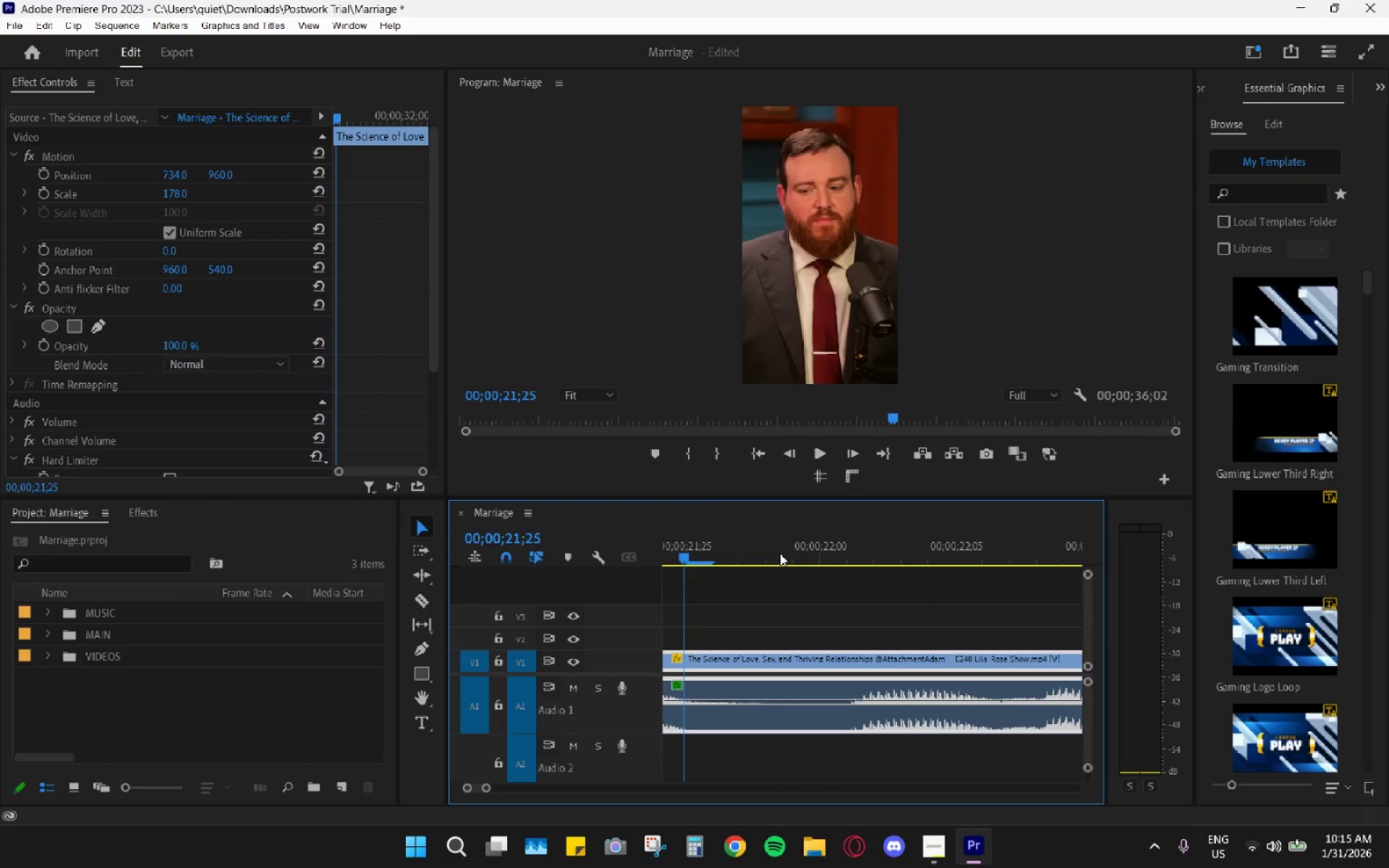 
key(Space)
 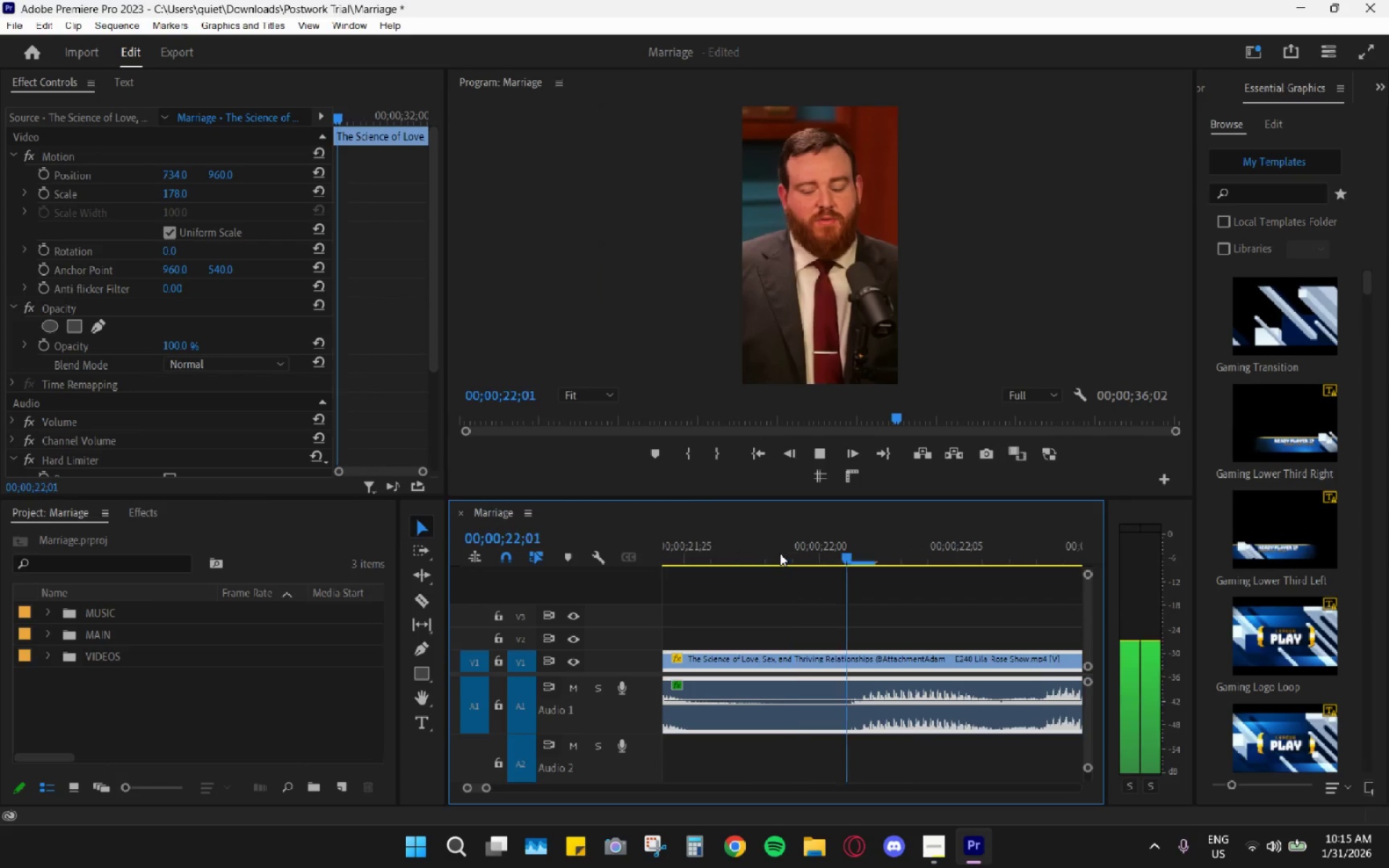 
key(Space)
 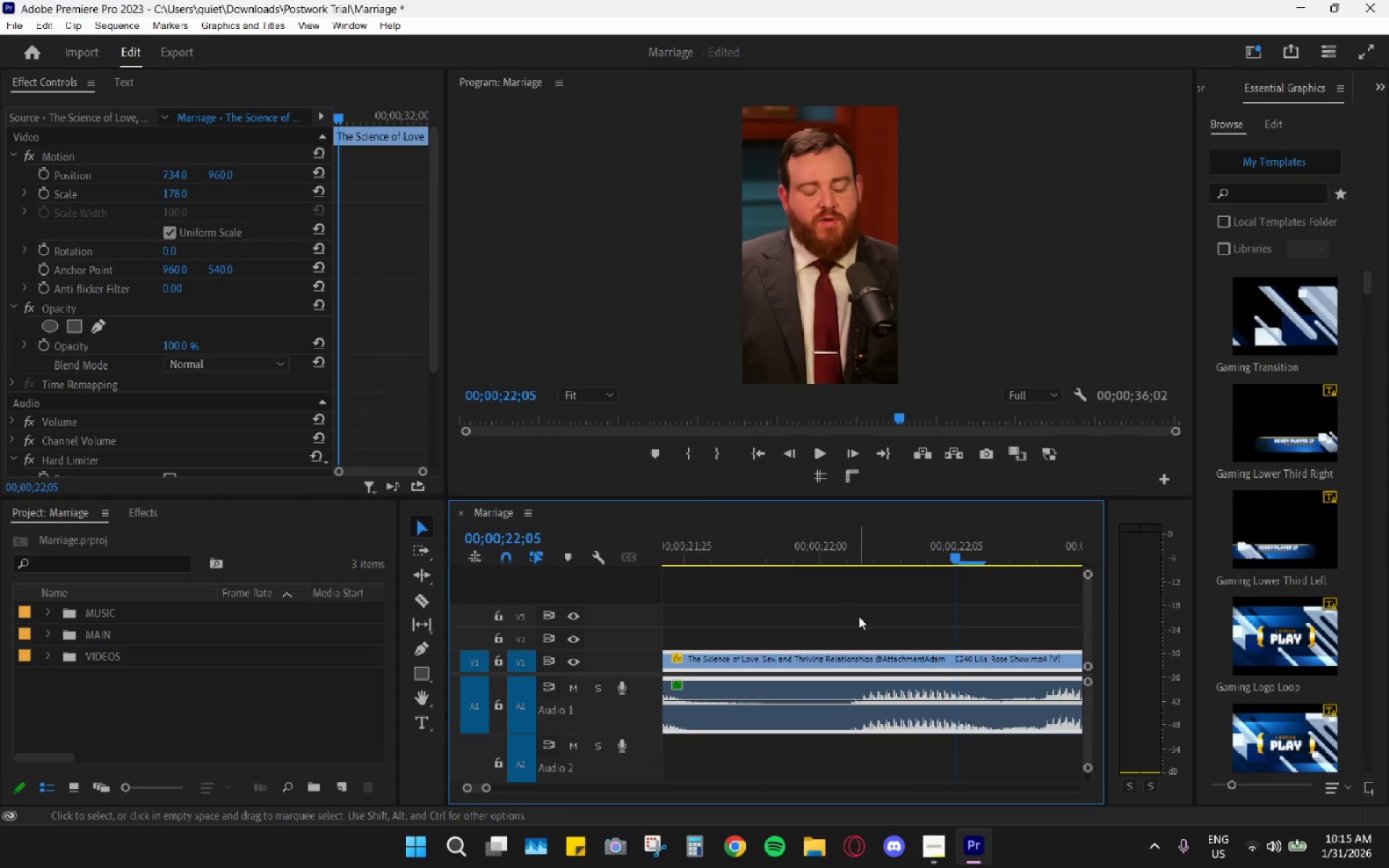 
hold_key(key=AltLeft, duration=0.38)
 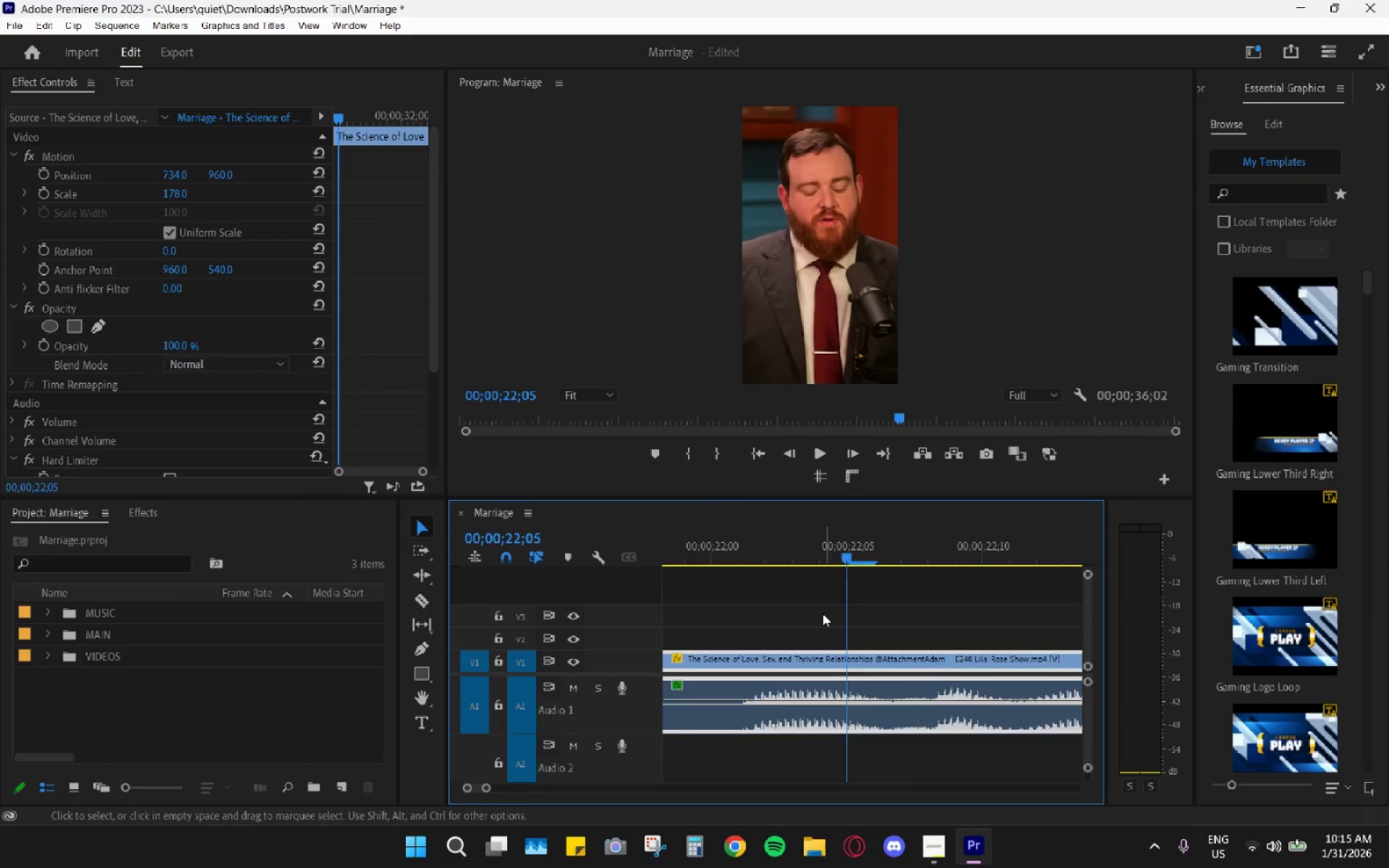 
scroll: coordinate [852, 617], scroll_direction: down, amount: 4.0
 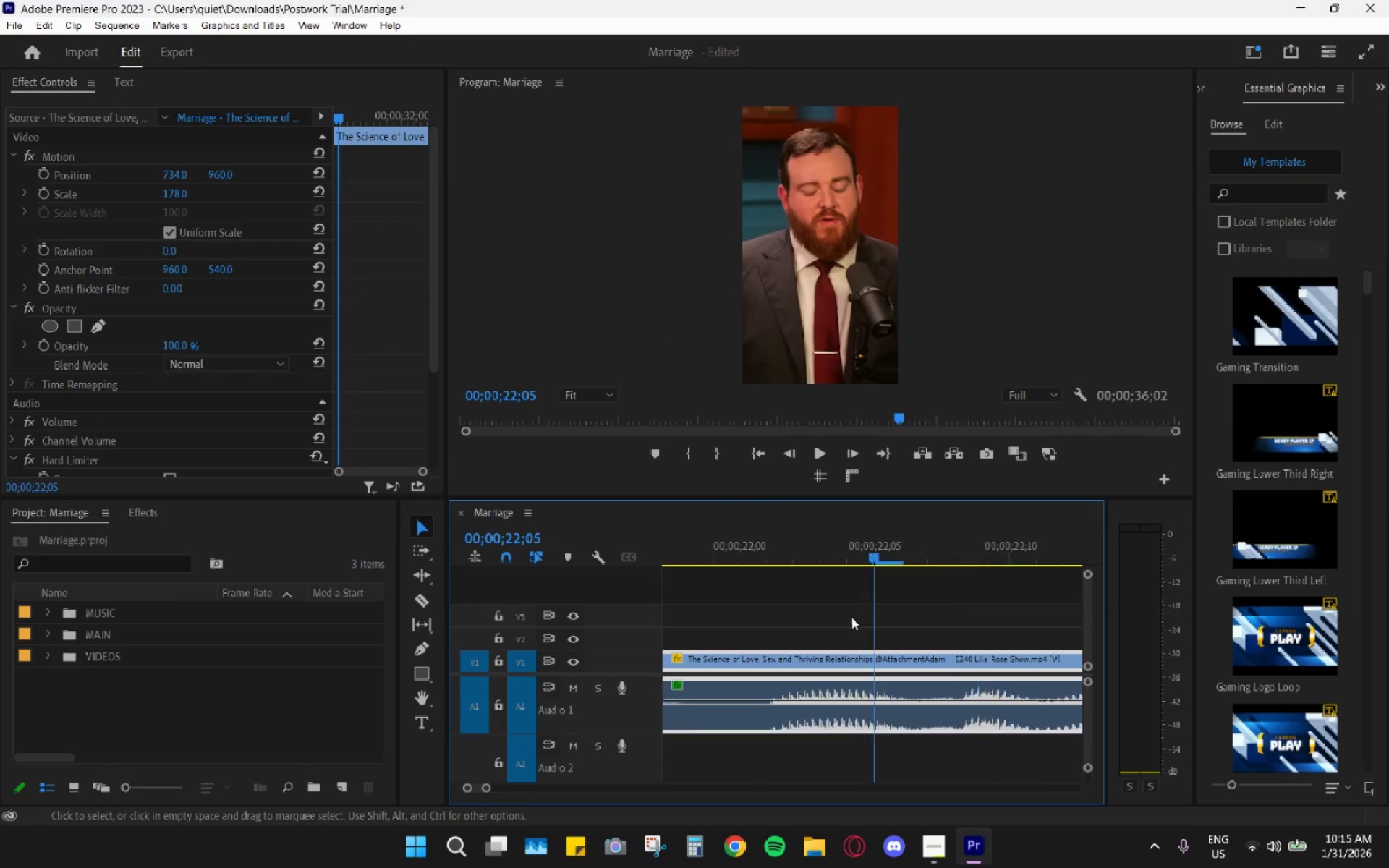 
left_click([734, 551])
 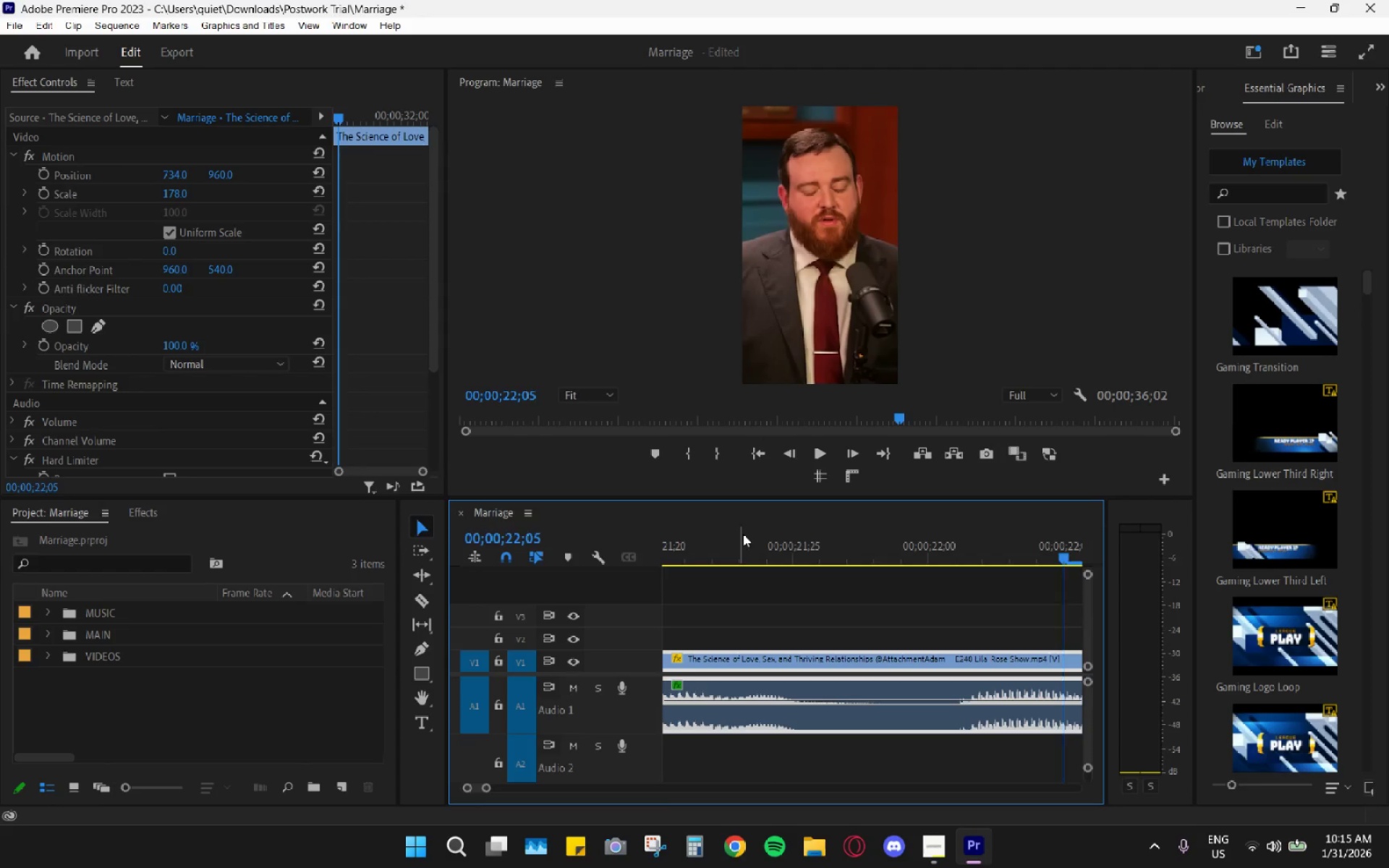 
scroll: coordinate [823, 613], scroll_direction: up, amount: 8.0
 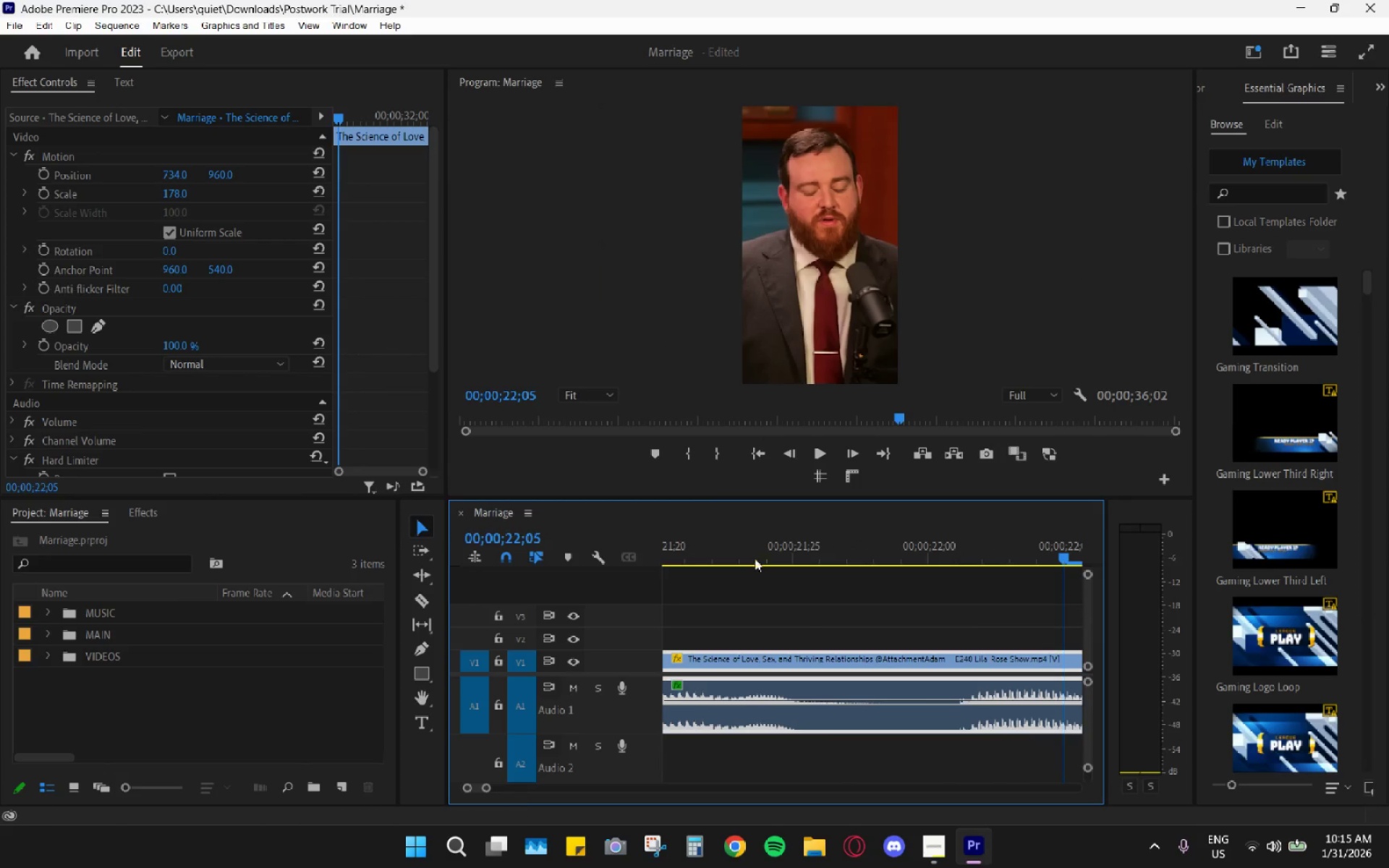 
double_click([745, 531])
 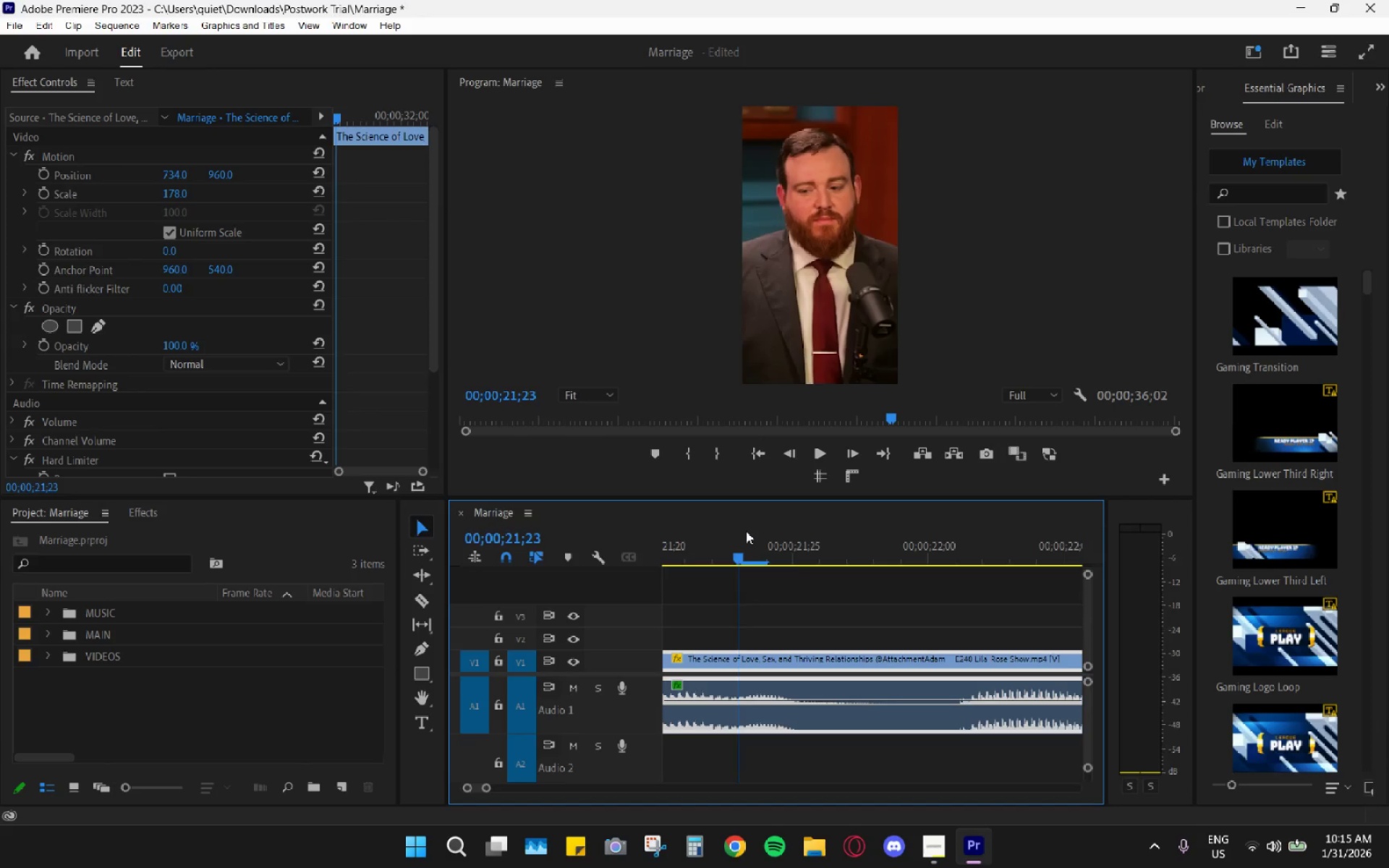 
key(Space)
 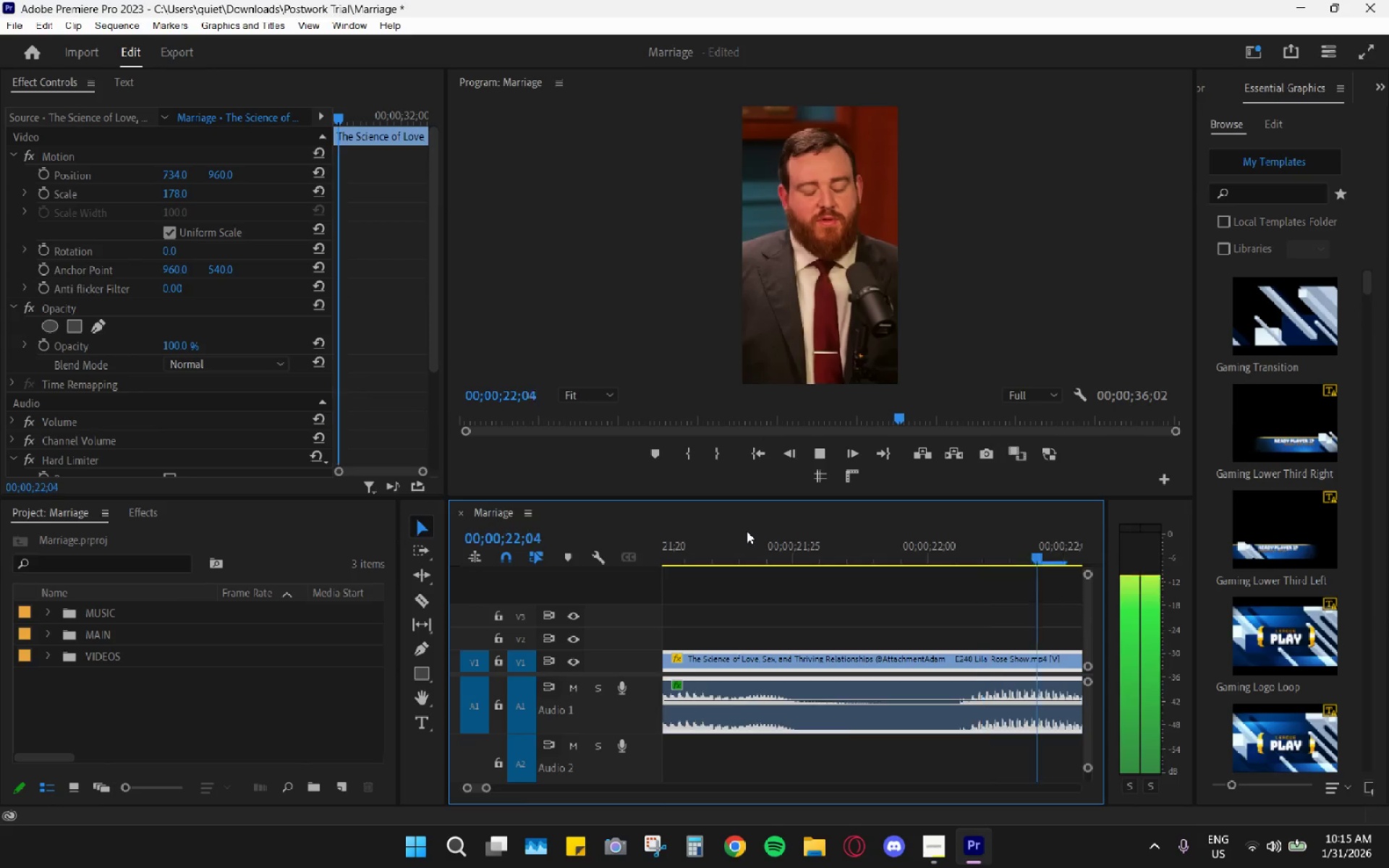 
key(Space)
 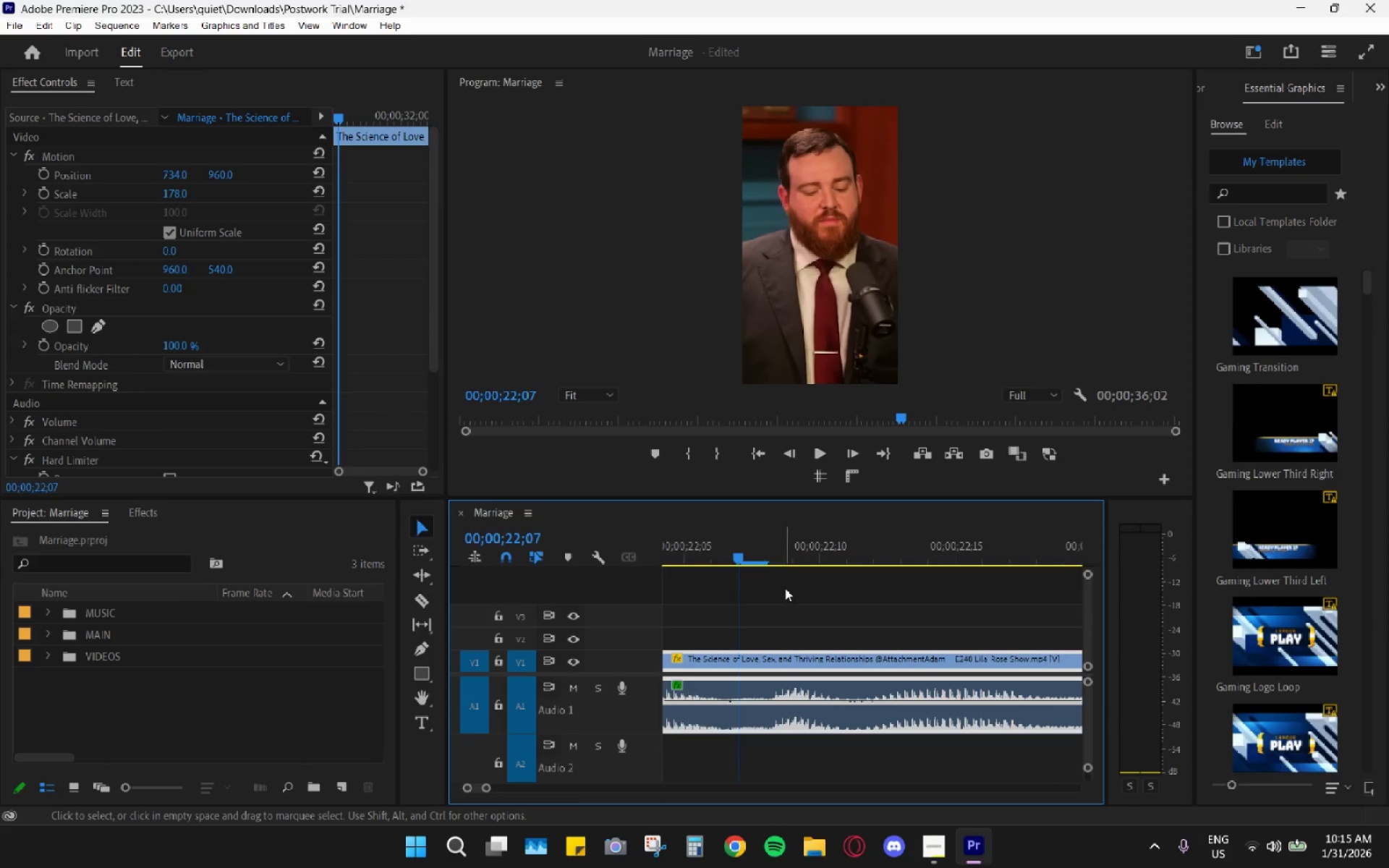 
hold_key(key=AltLeft, duration=0.53)
scroll: coordinate [782, 606], scroll_direction: down, amount: 5.0
 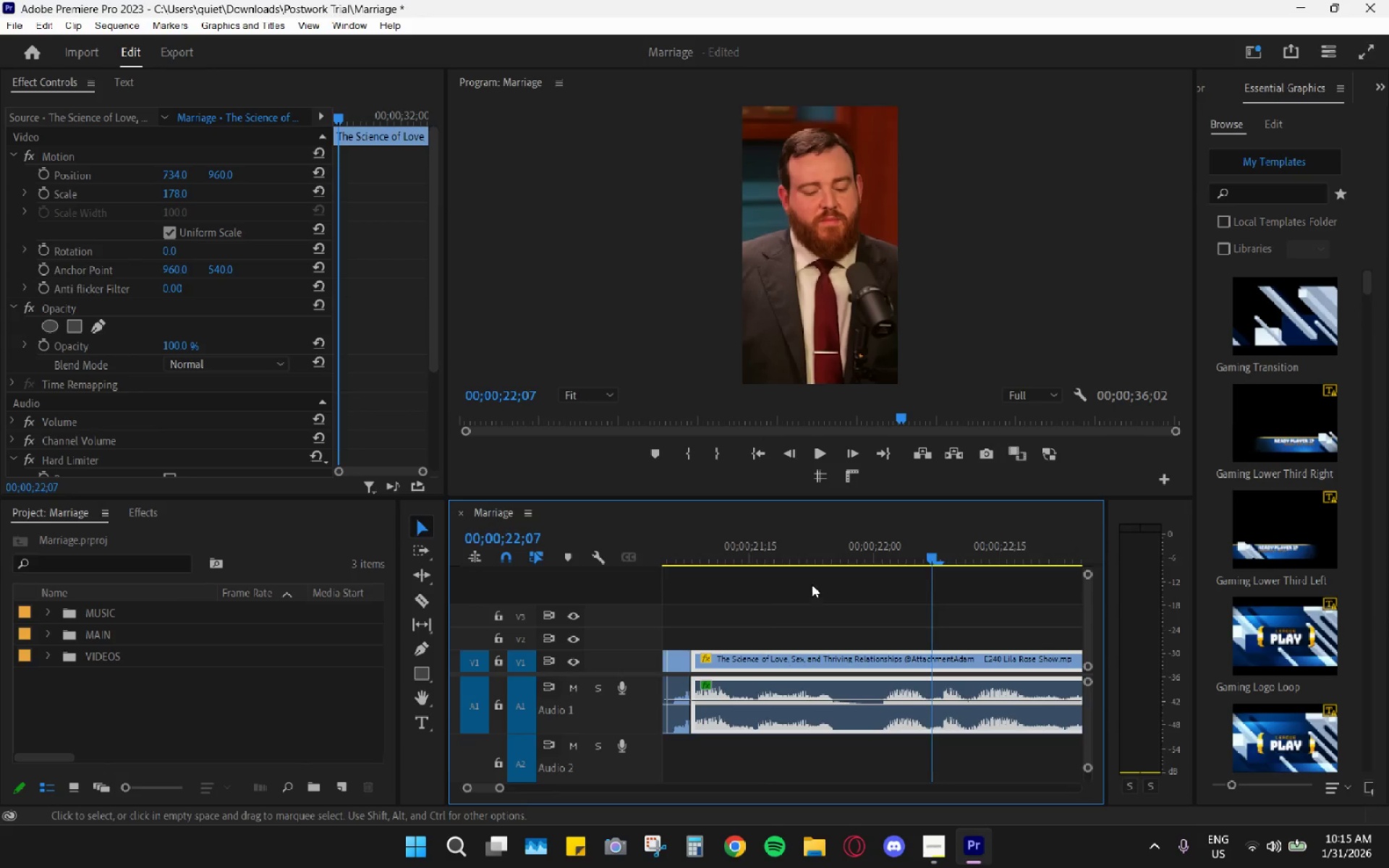 
left_click([769, 552])
 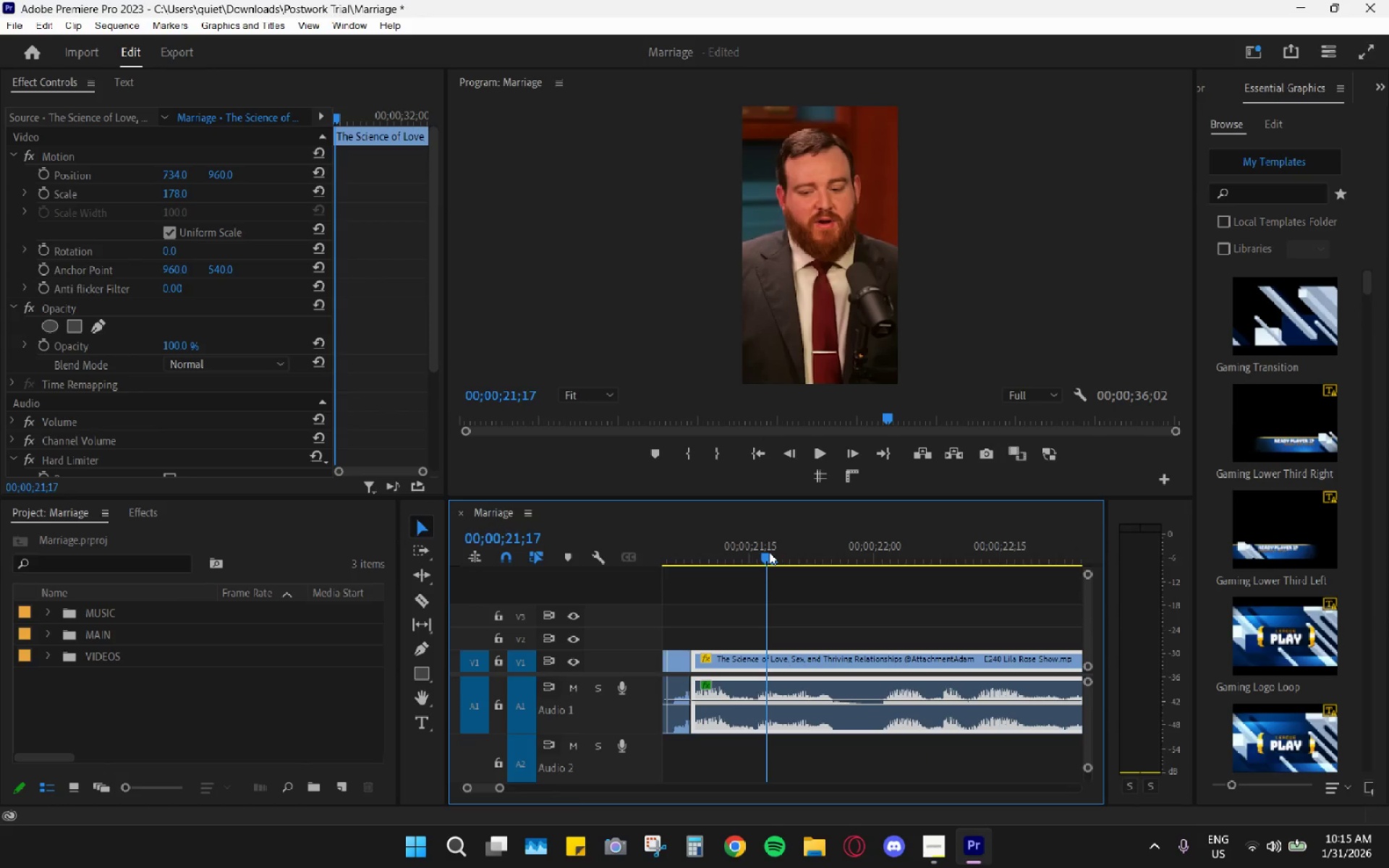 
key(Space)
 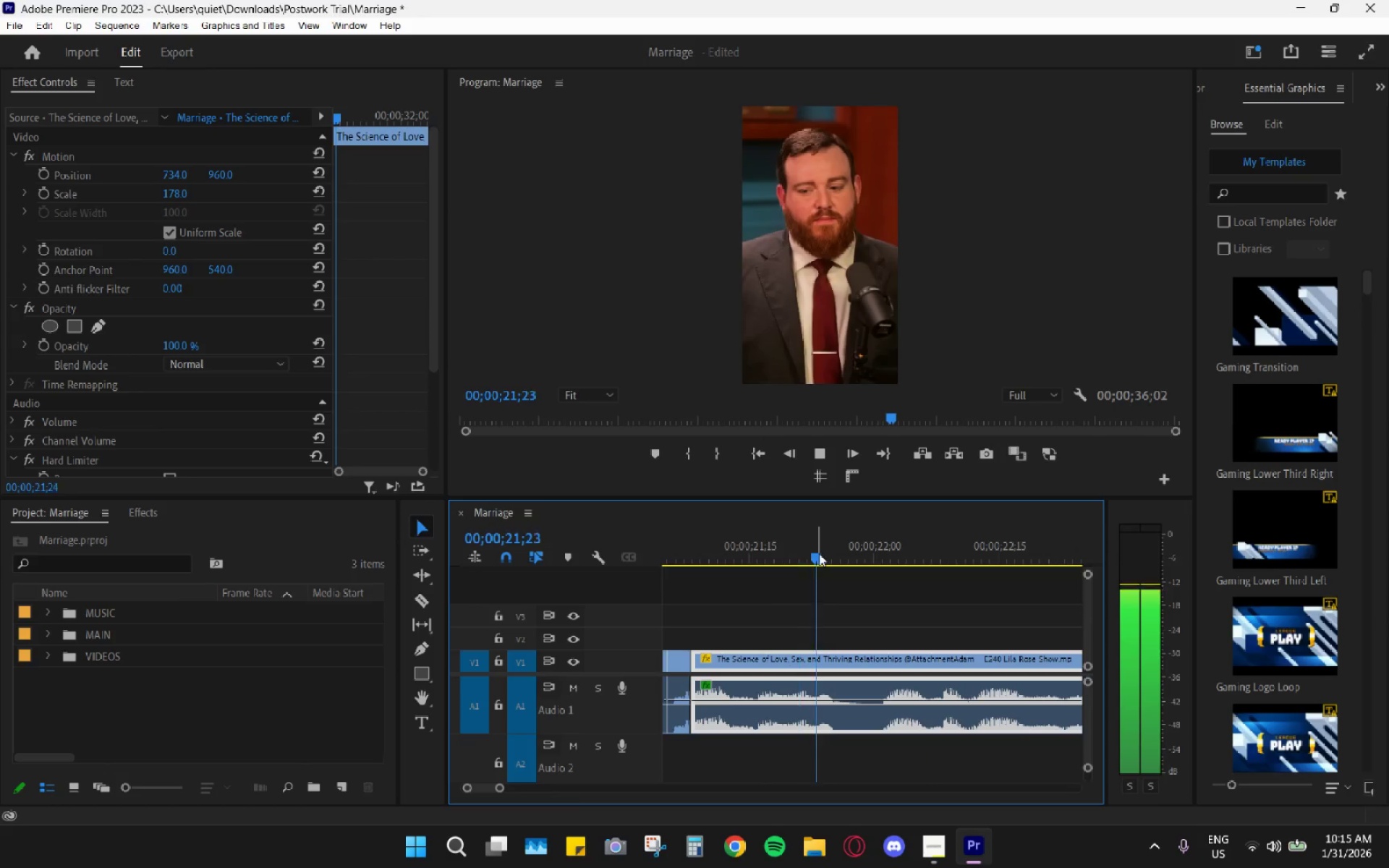 
key(Space)
 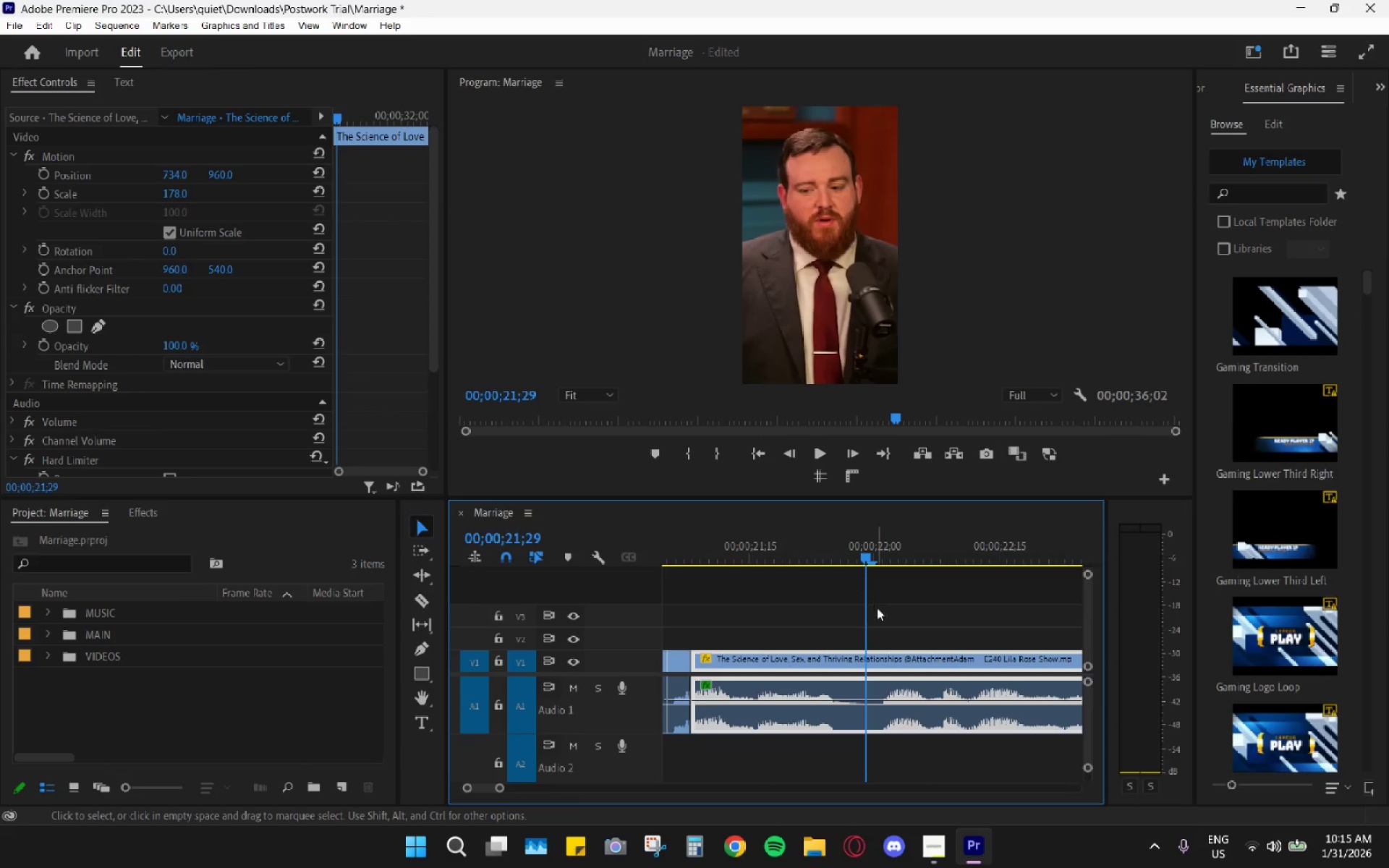 
hold_key(key=AltLeft, duration=0.66)
scroll: coordinate [881, 662], scroll_direction: up, amount: 11.0
 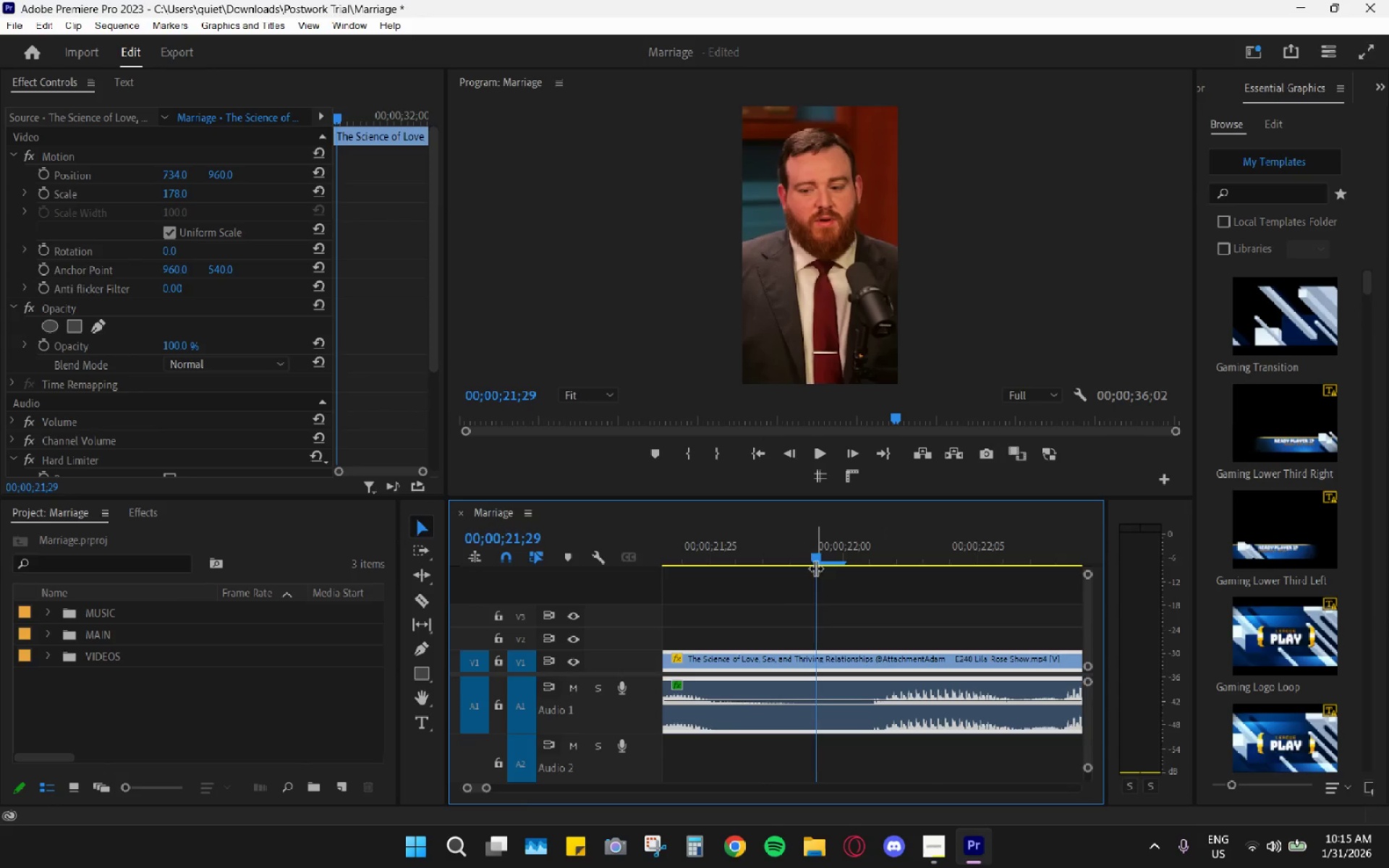 
left_click_drag(start_coordinate=[801, 558], to_coordinate=[782, 550])
 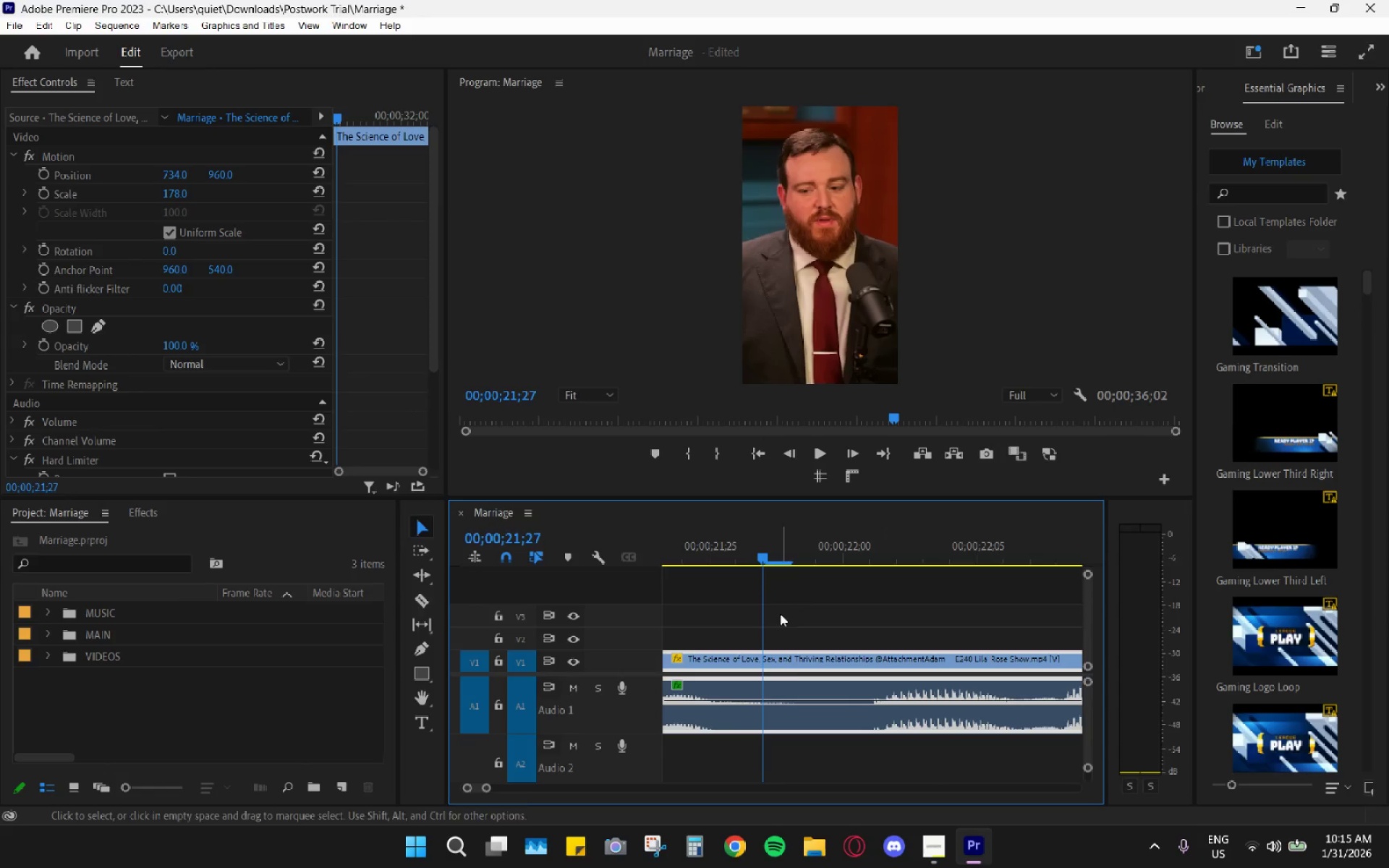 
key(C)
 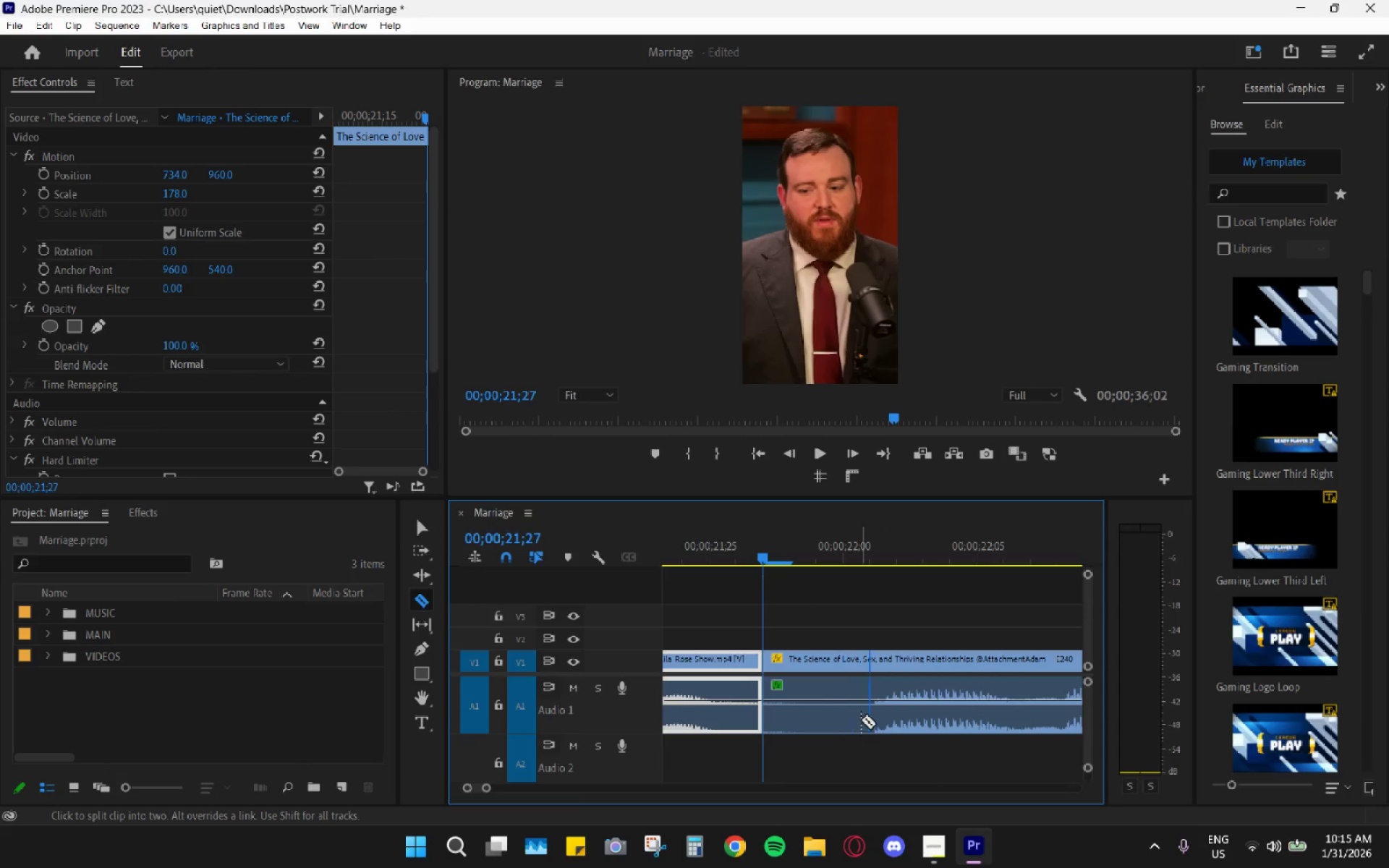 
left_click([864, 715])
 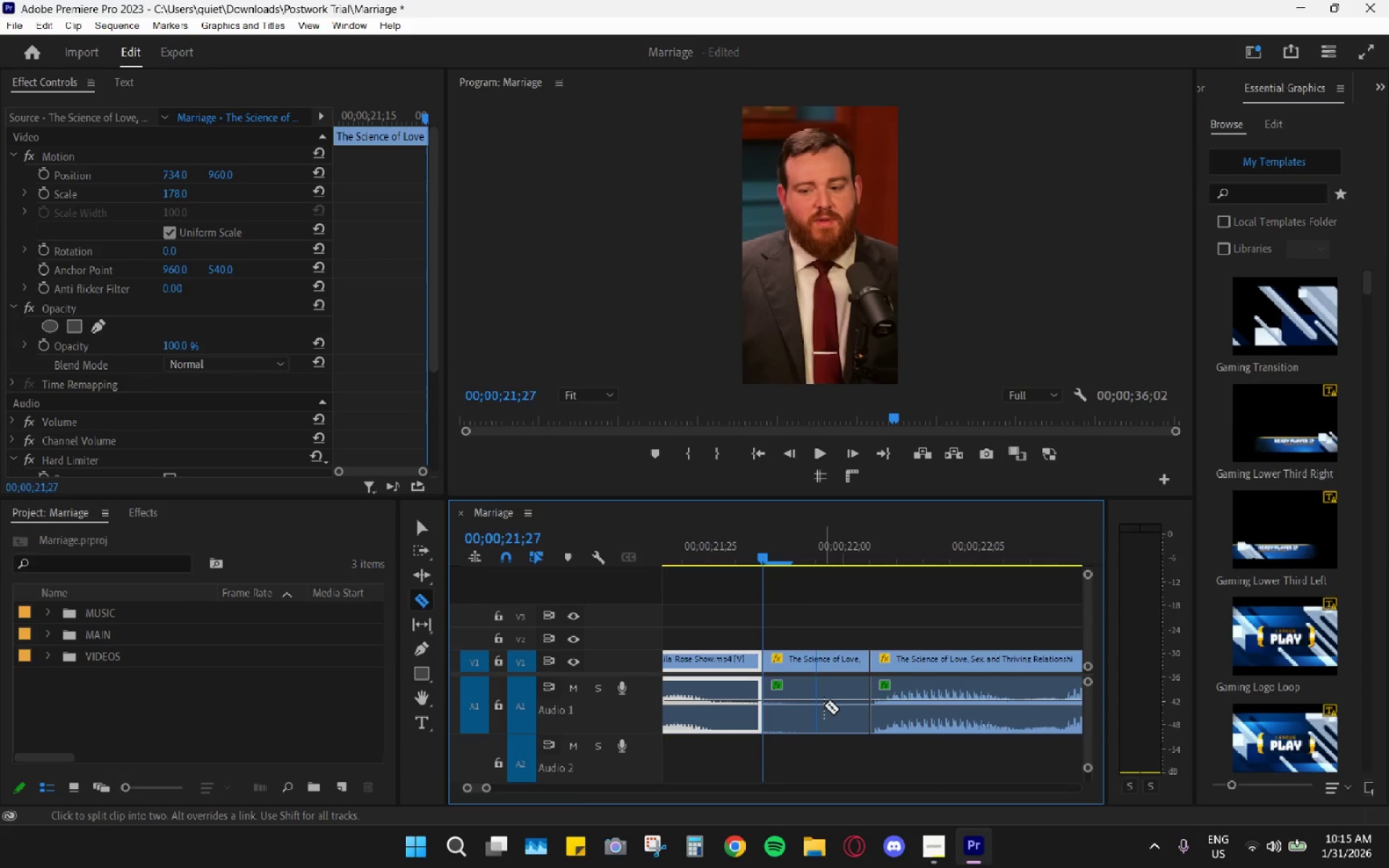 
key(V)
 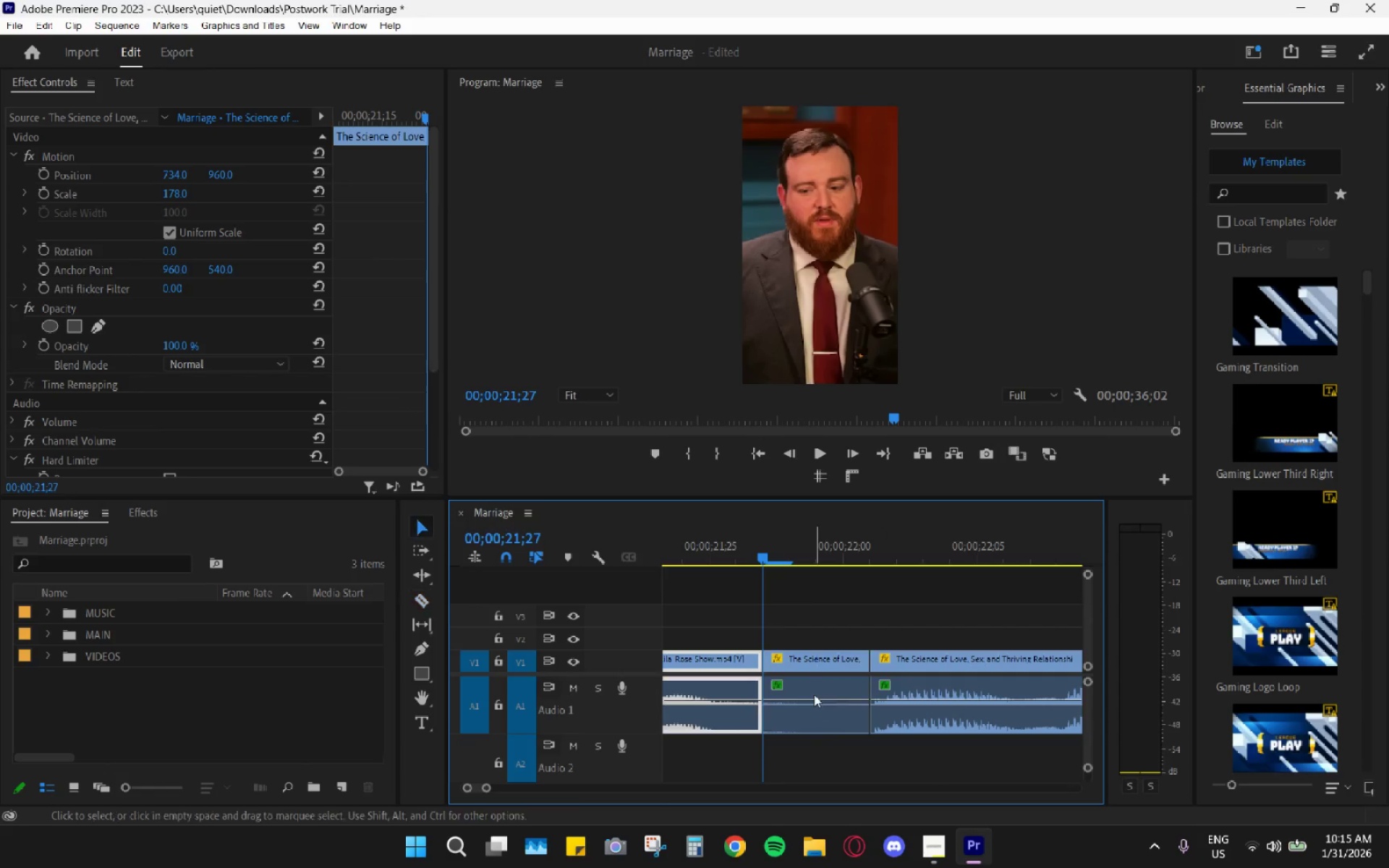 
left_click([814, 694])
 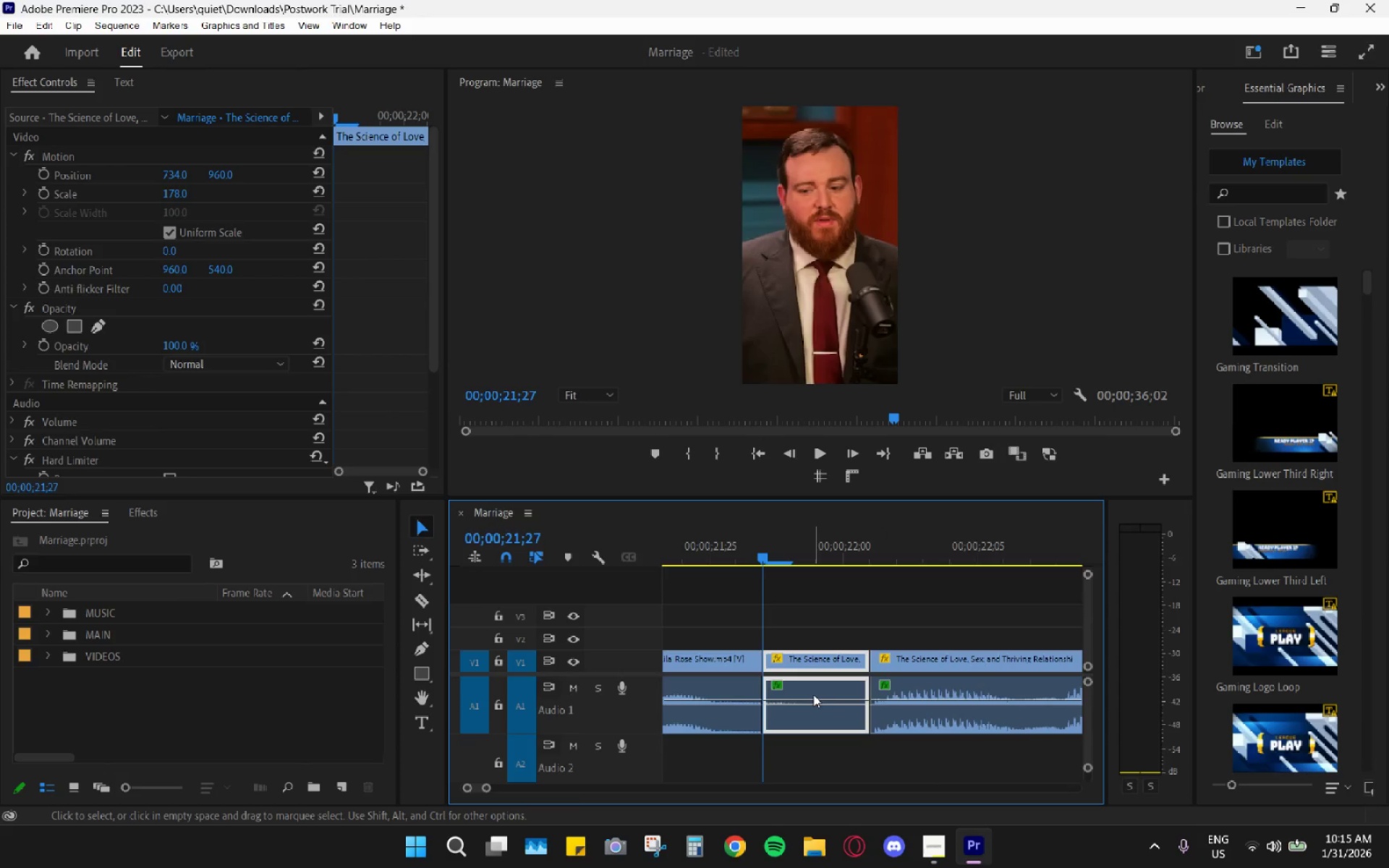 
key(H)
 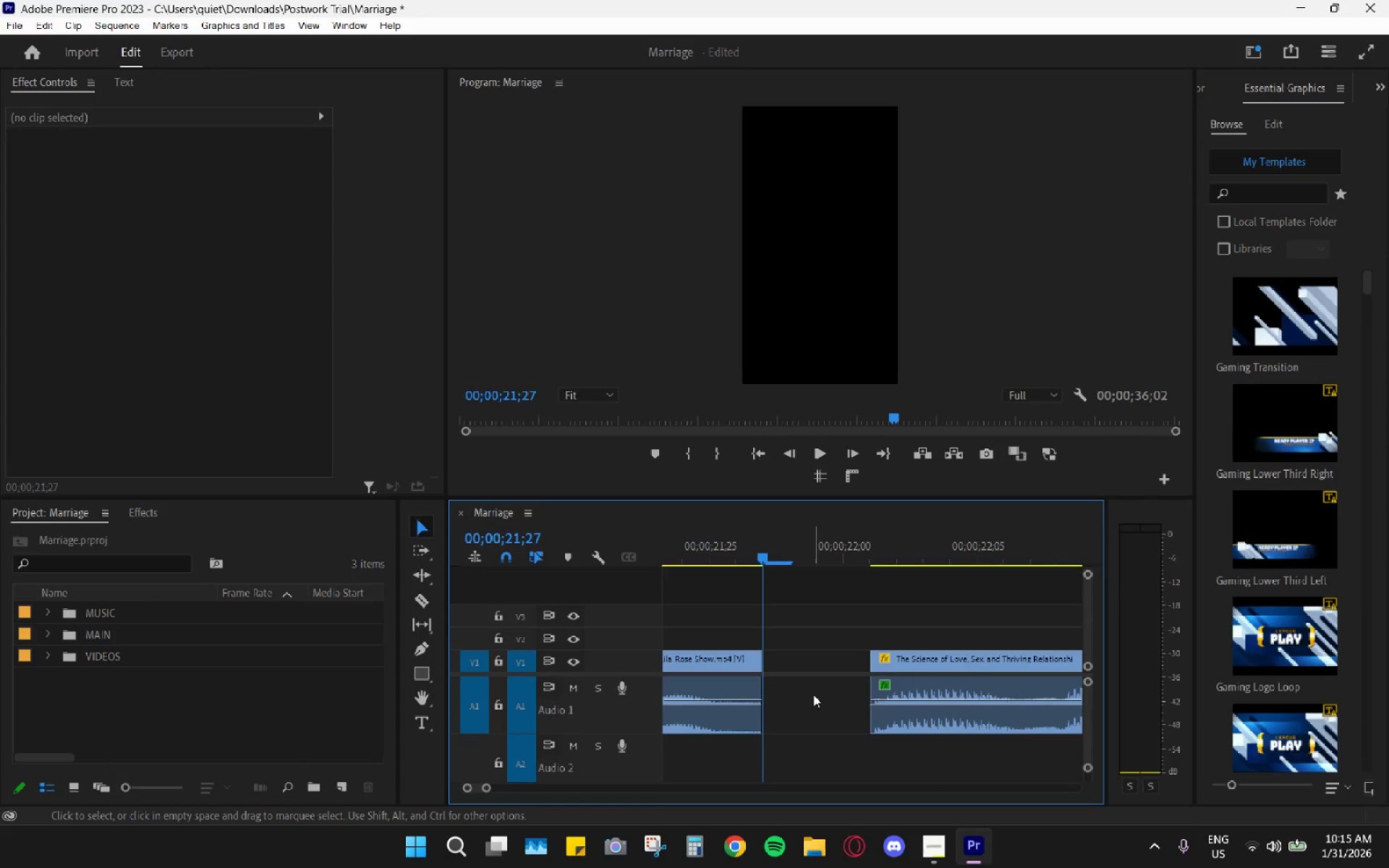 
left_click([813, 694])
 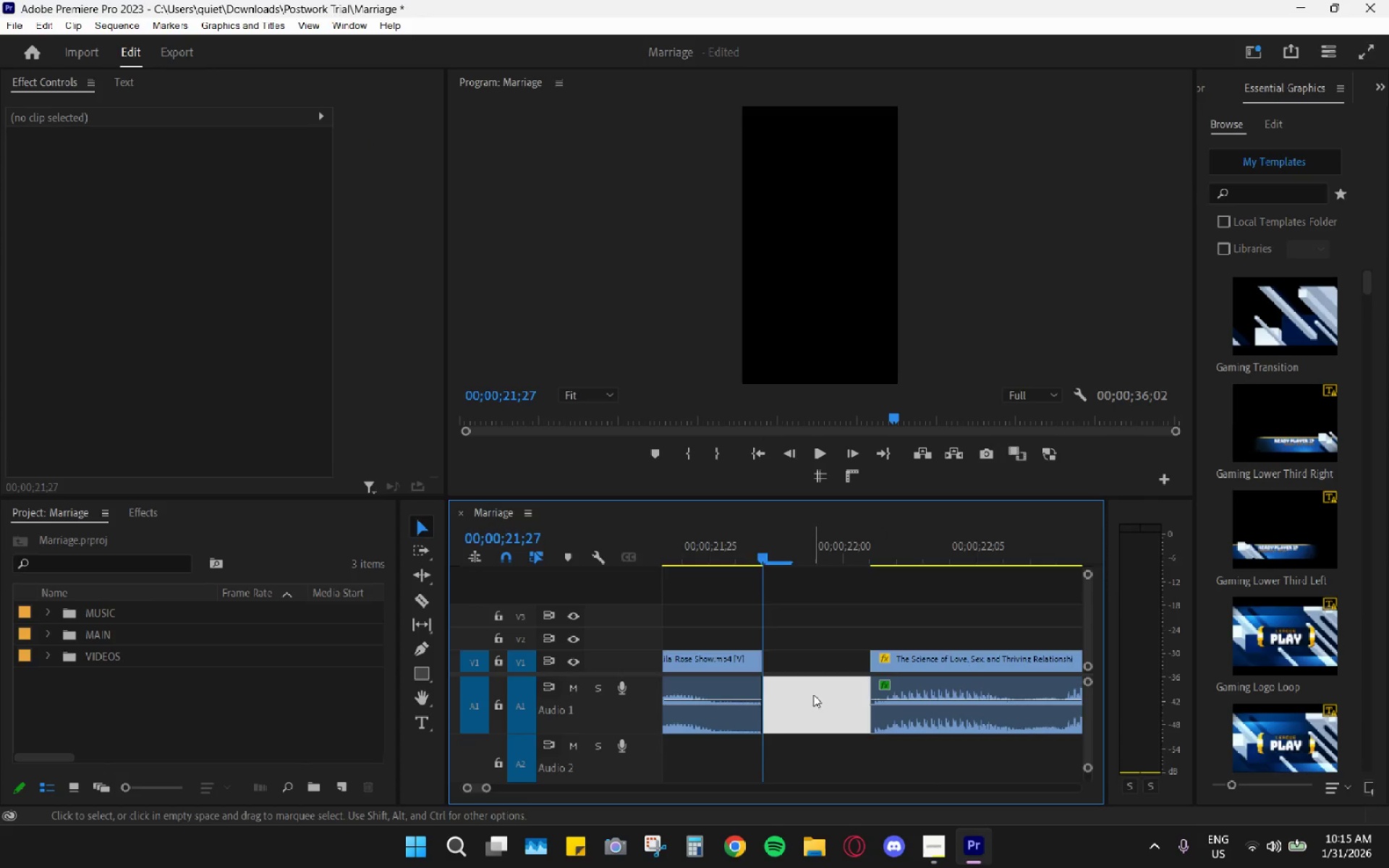 
key(H)
 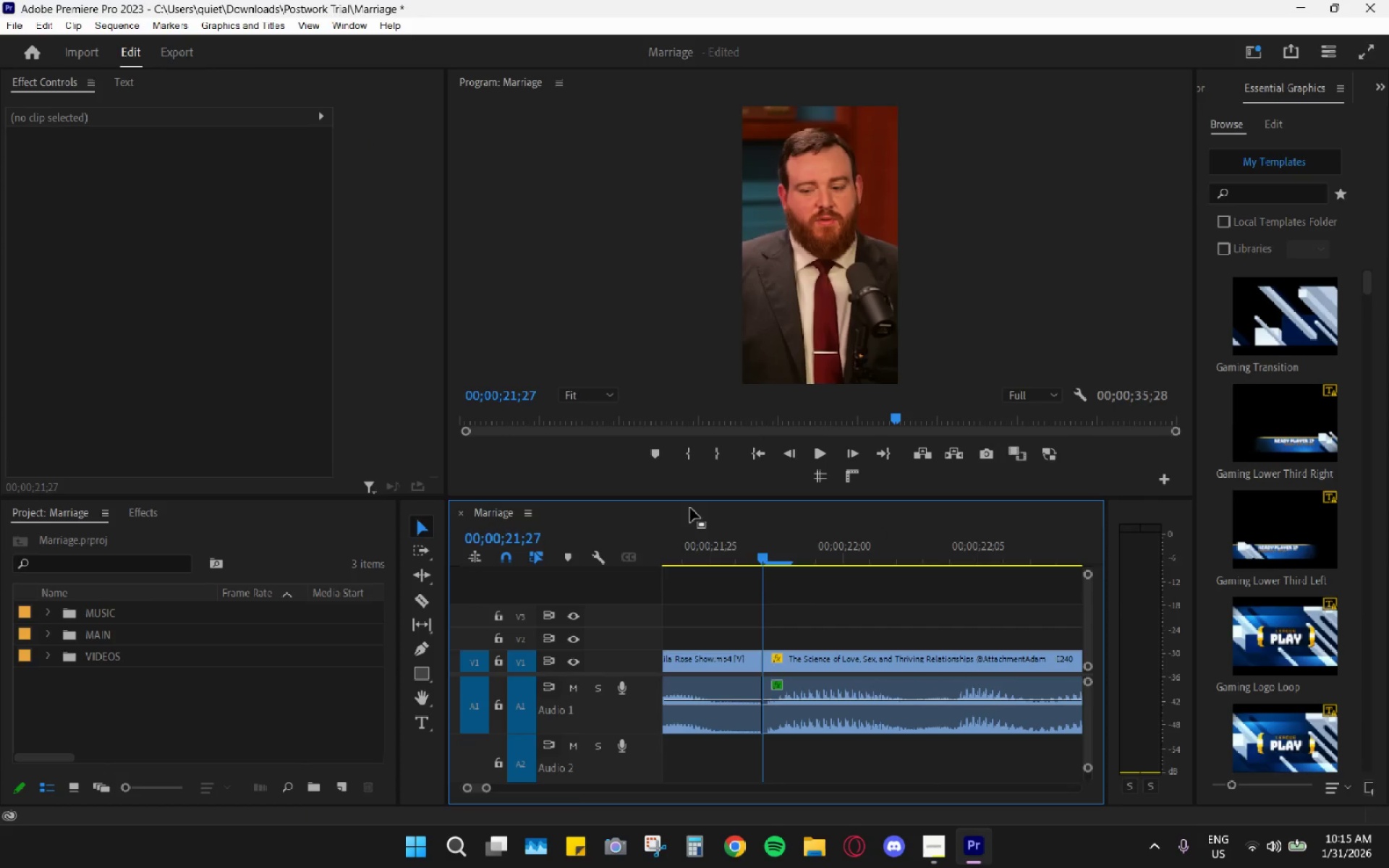 
left_click([690, 508])
 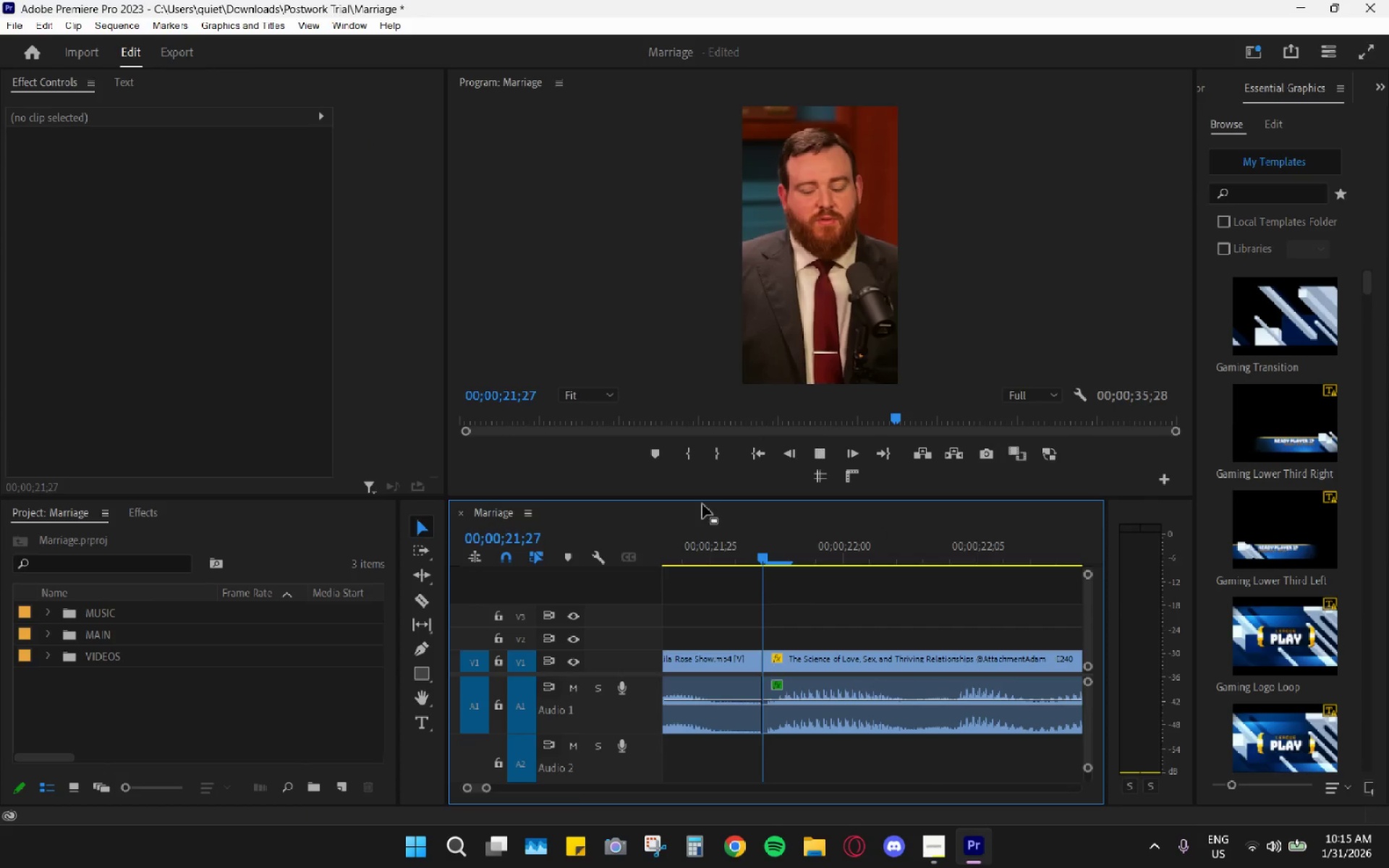 
key(Space)
 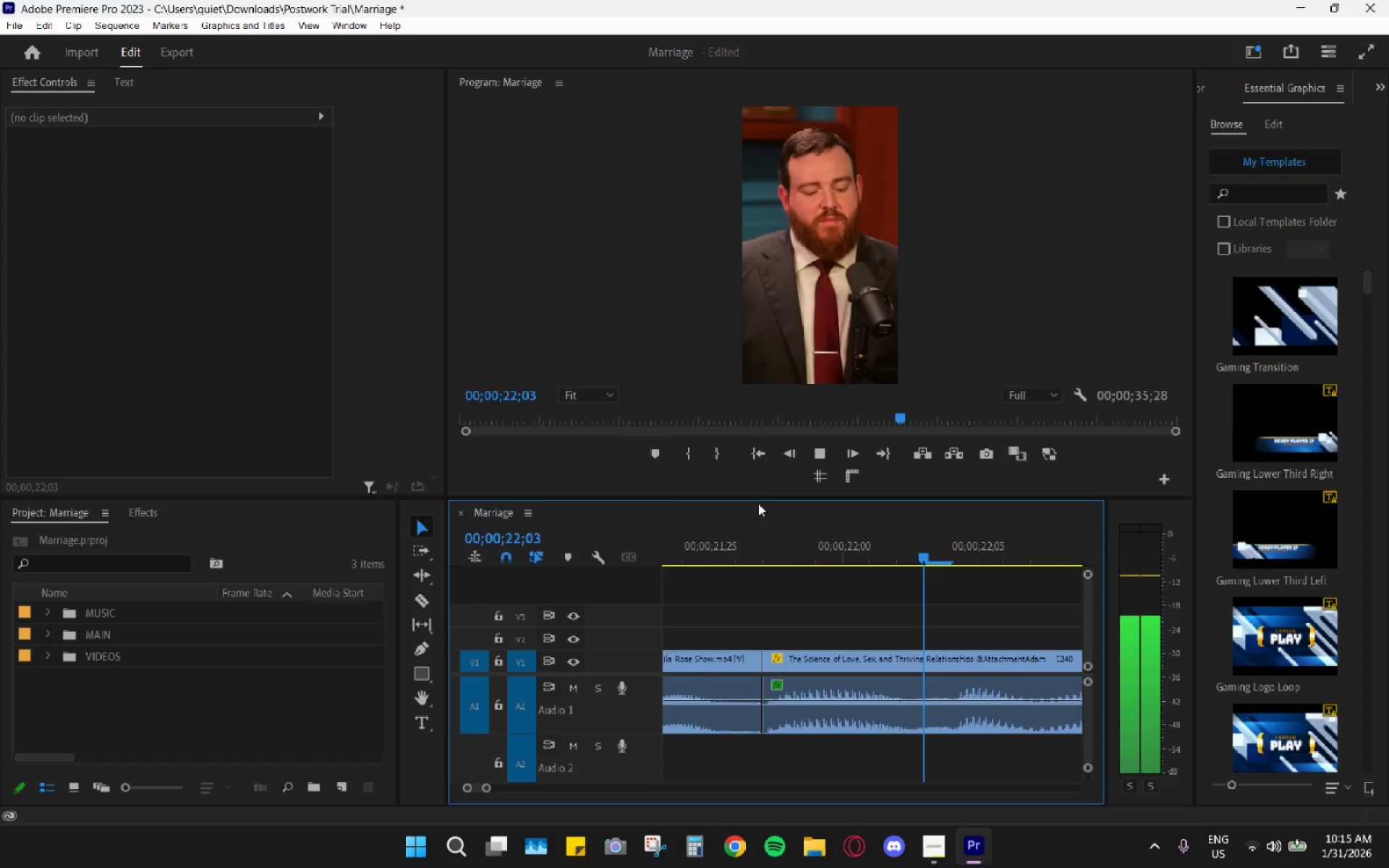 
key(Space)
 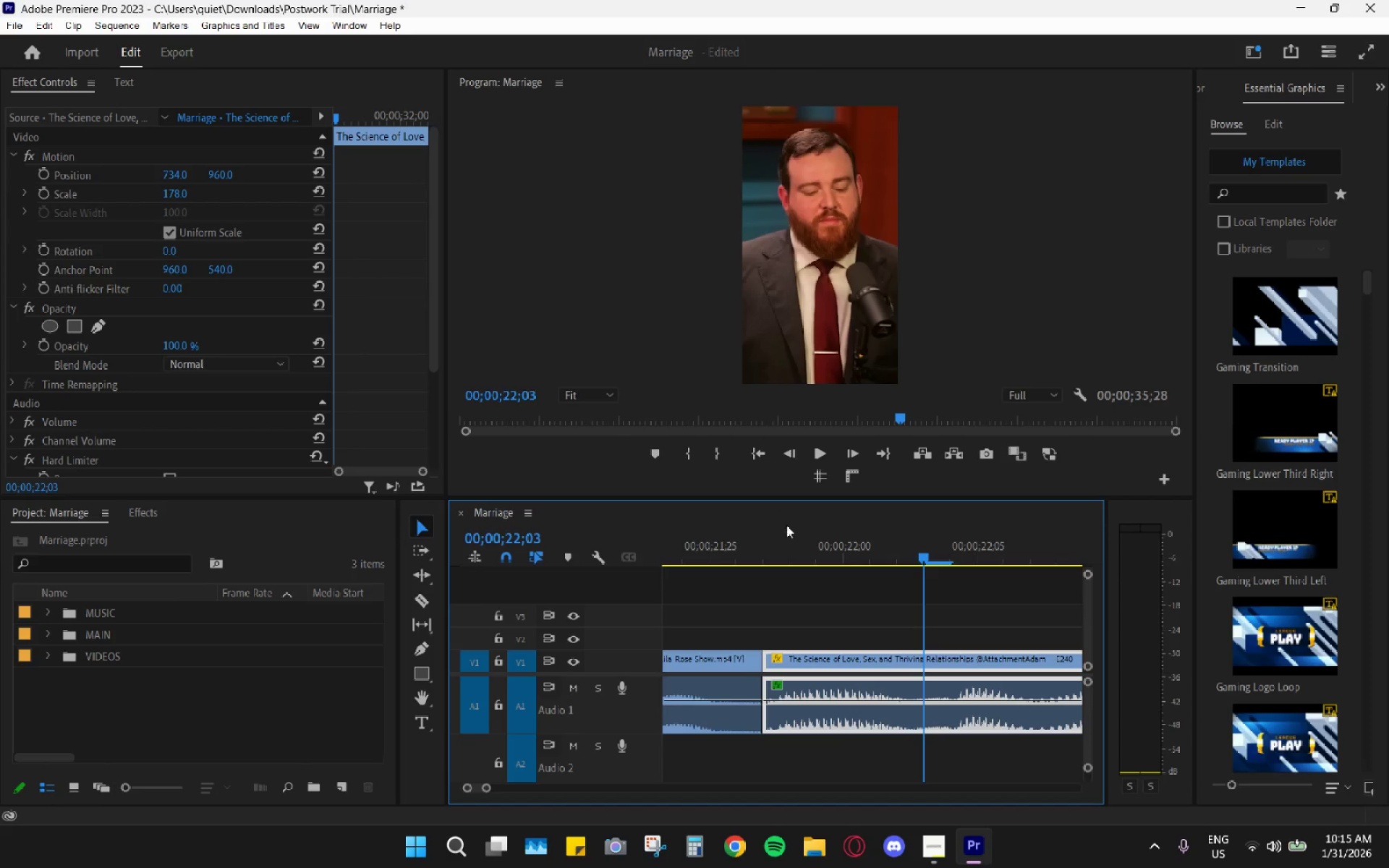 
hold_key(key=AltLeft, duration=0.41)
 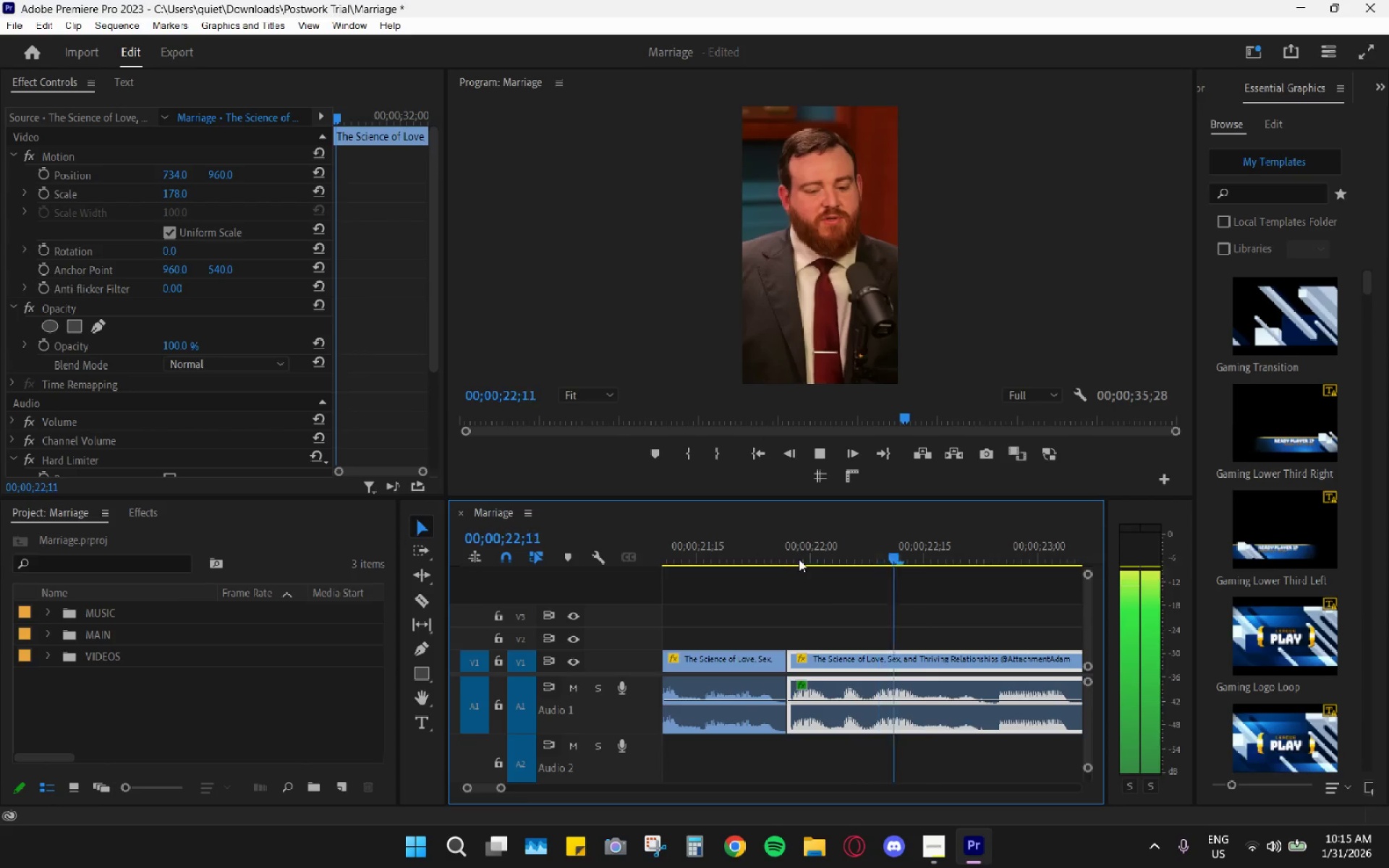 
key(Space)
 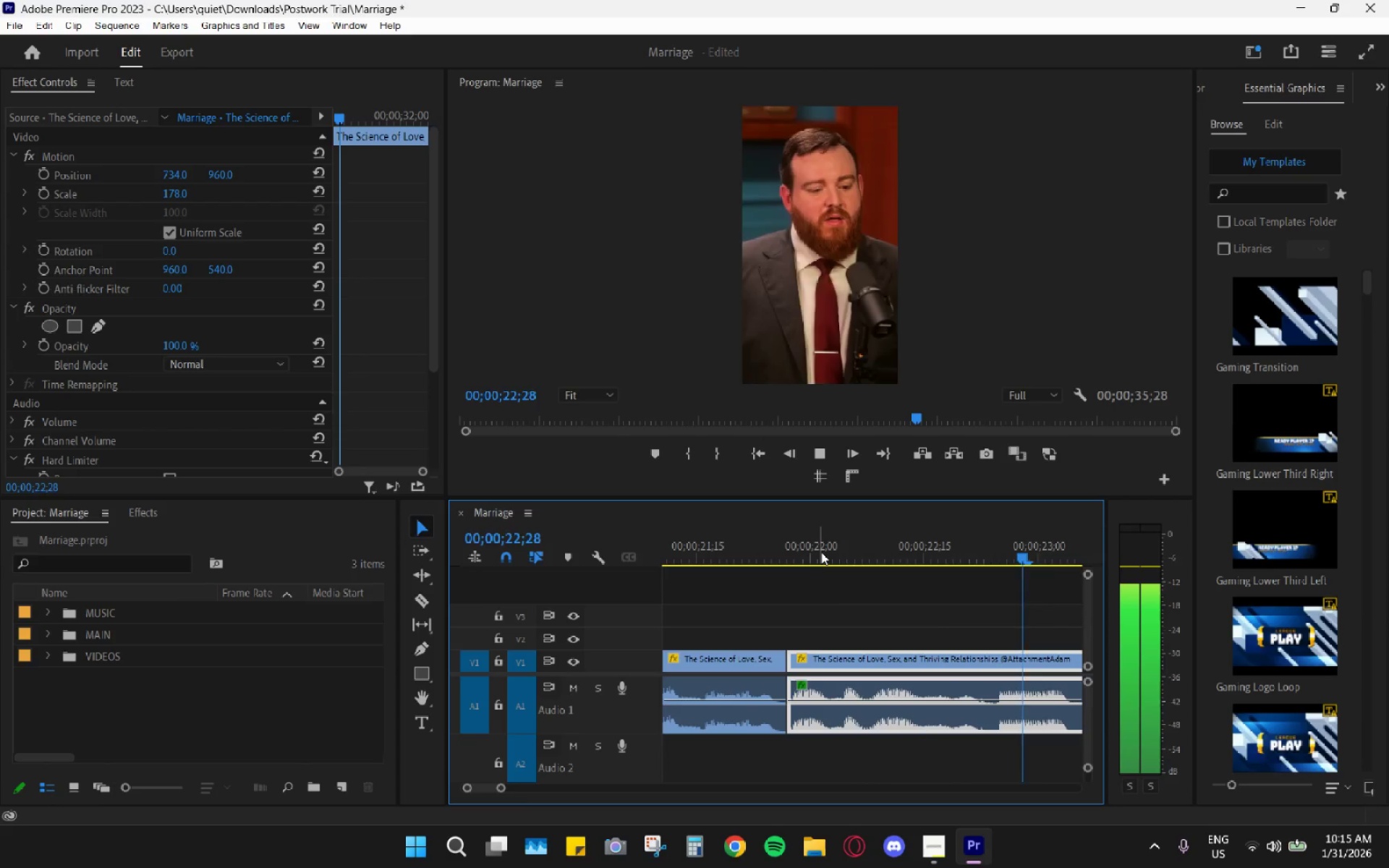 
scroll: coordinate [798, 547], scroll_direction: down, amount: 12.0
 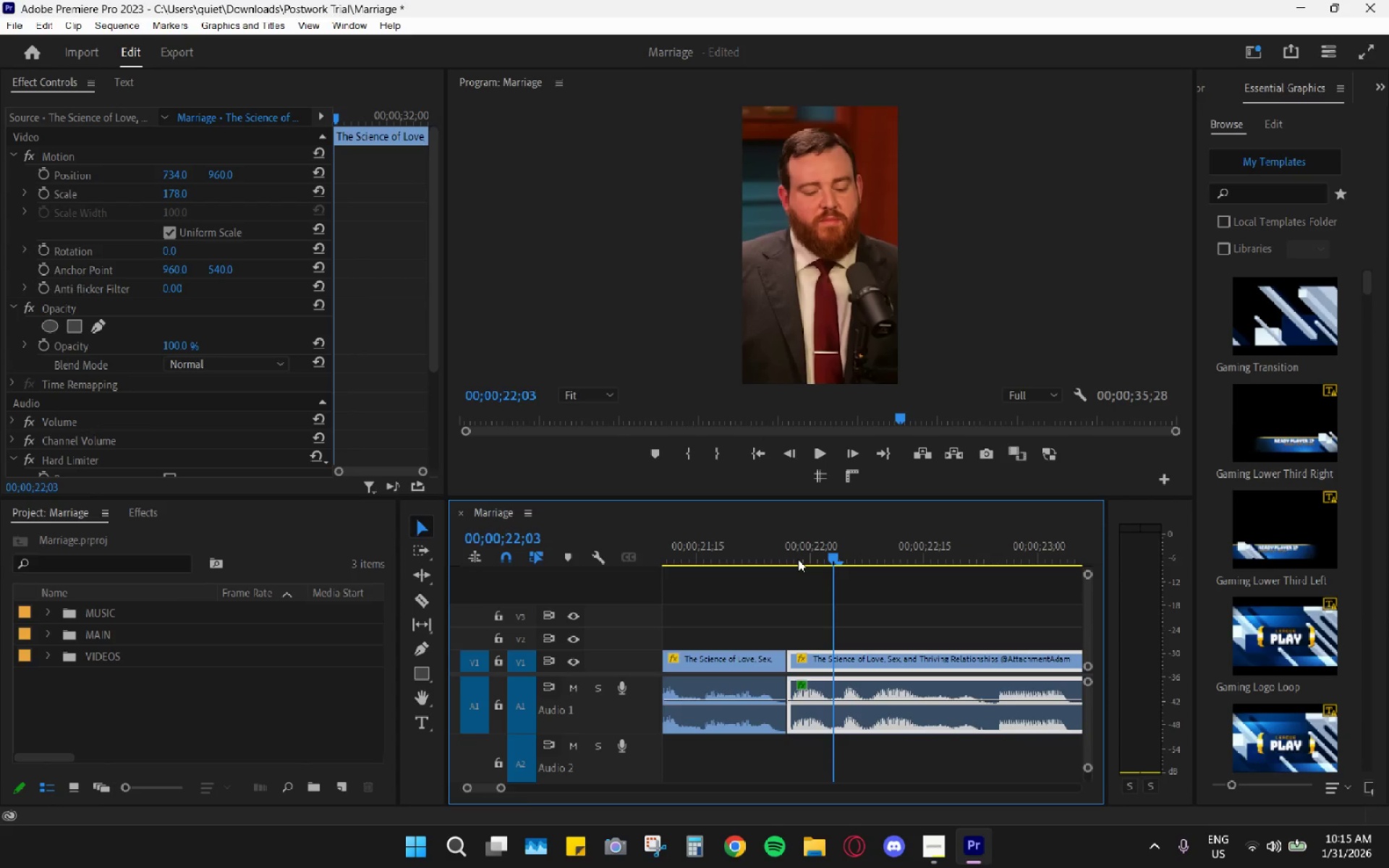 
key(Space)
 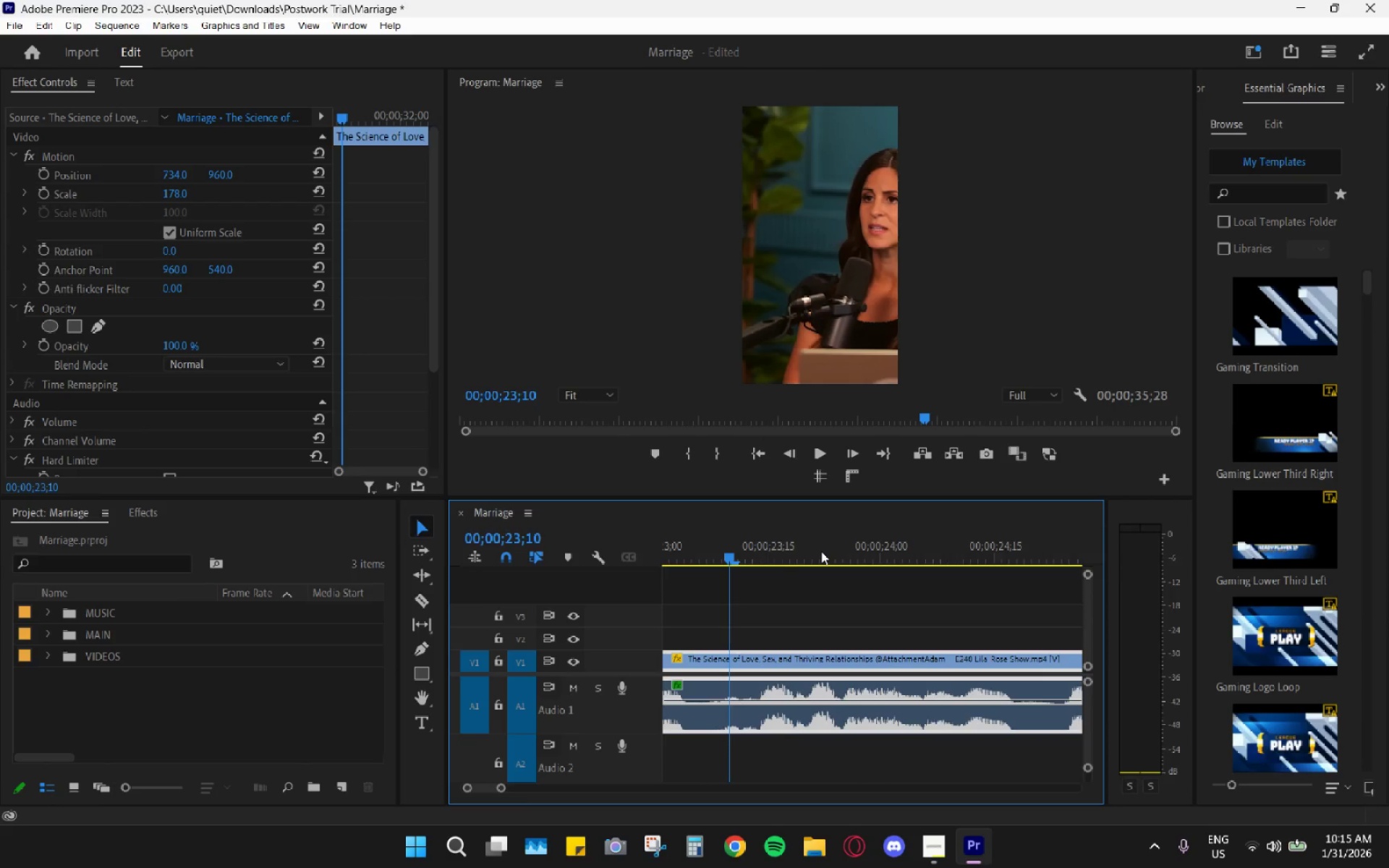 
scroll: coordinate [811, 566], scroll_direction: up, amount: 13.0
 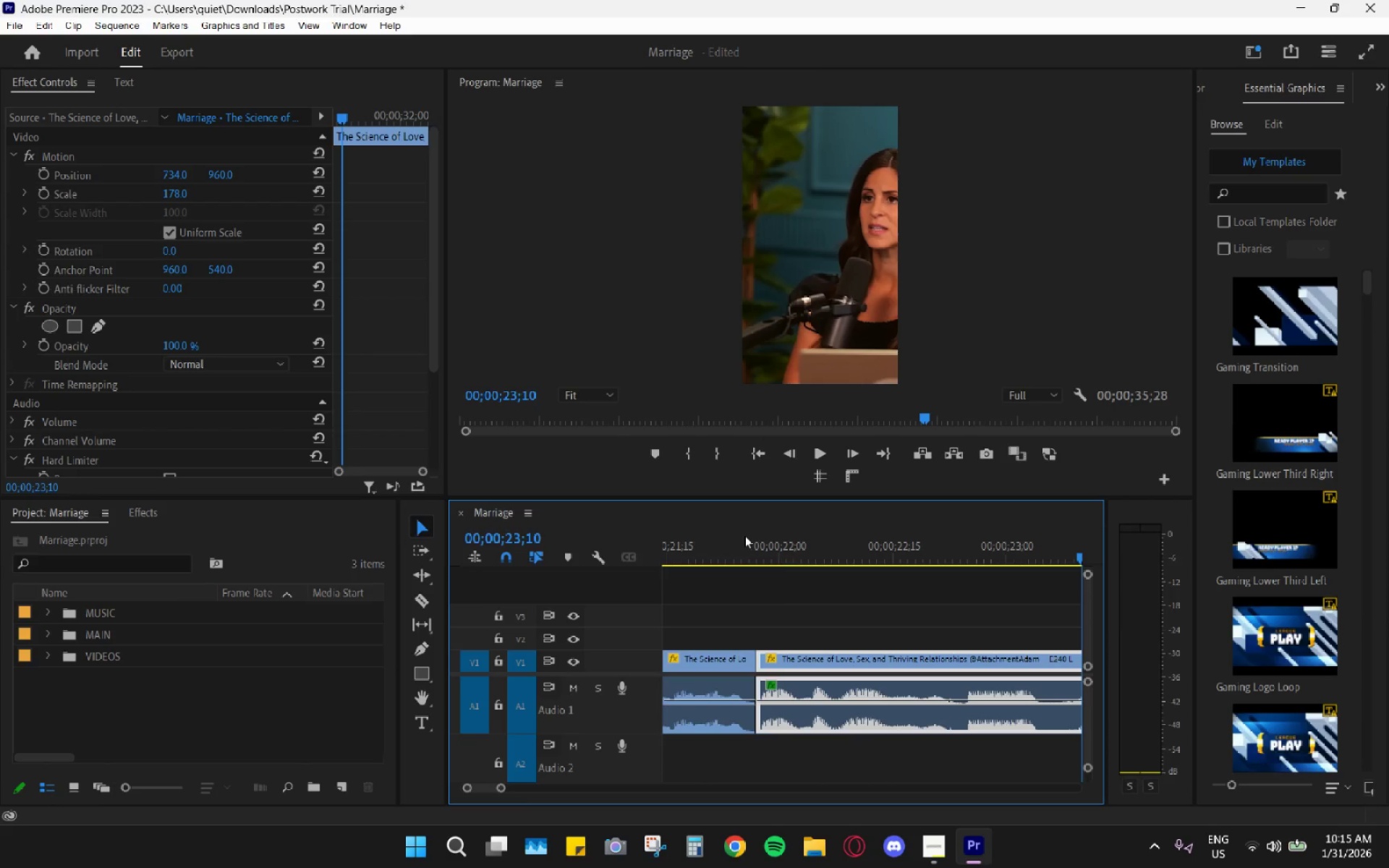 
left_click([741, 535])
 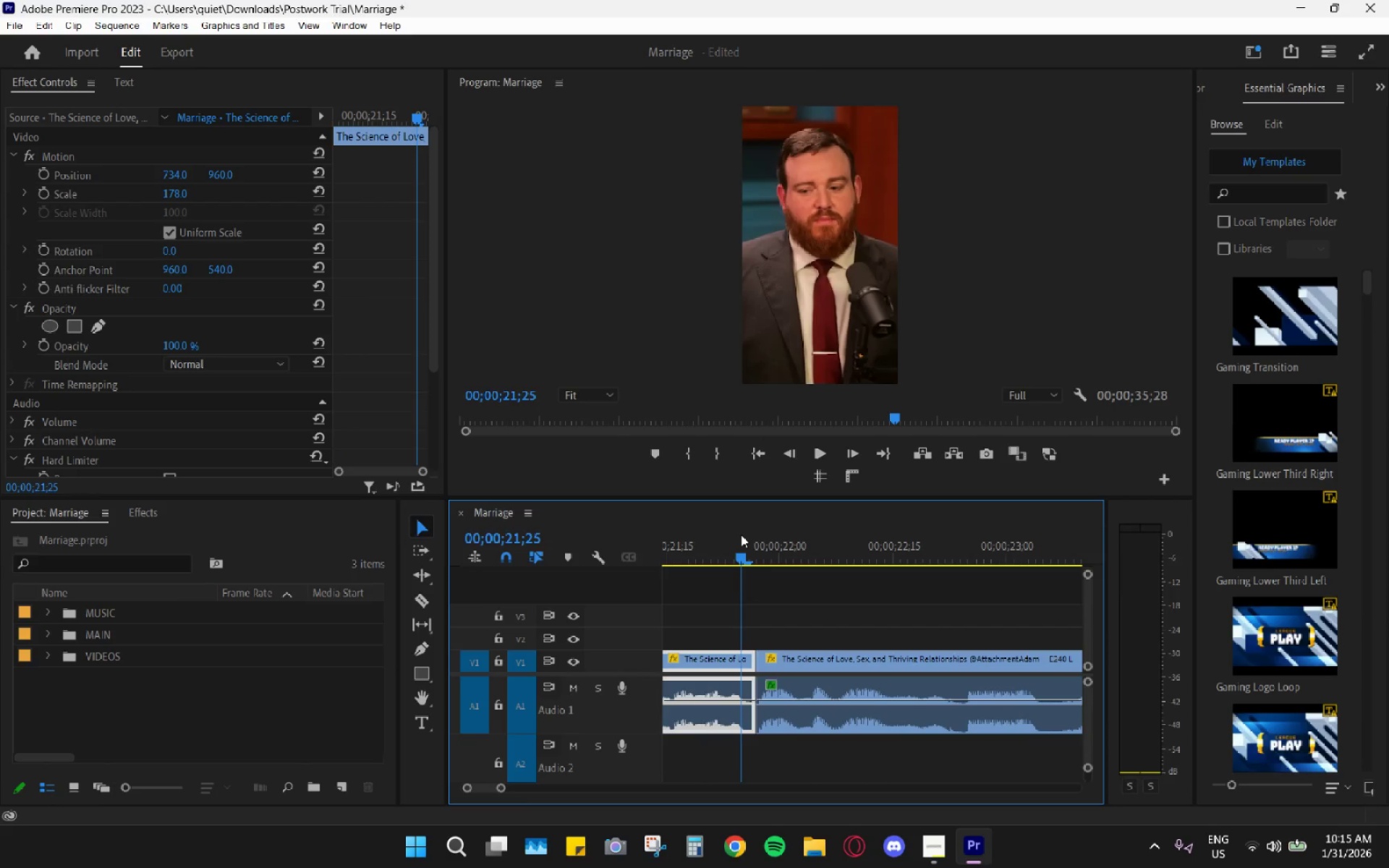 
key(Space)
 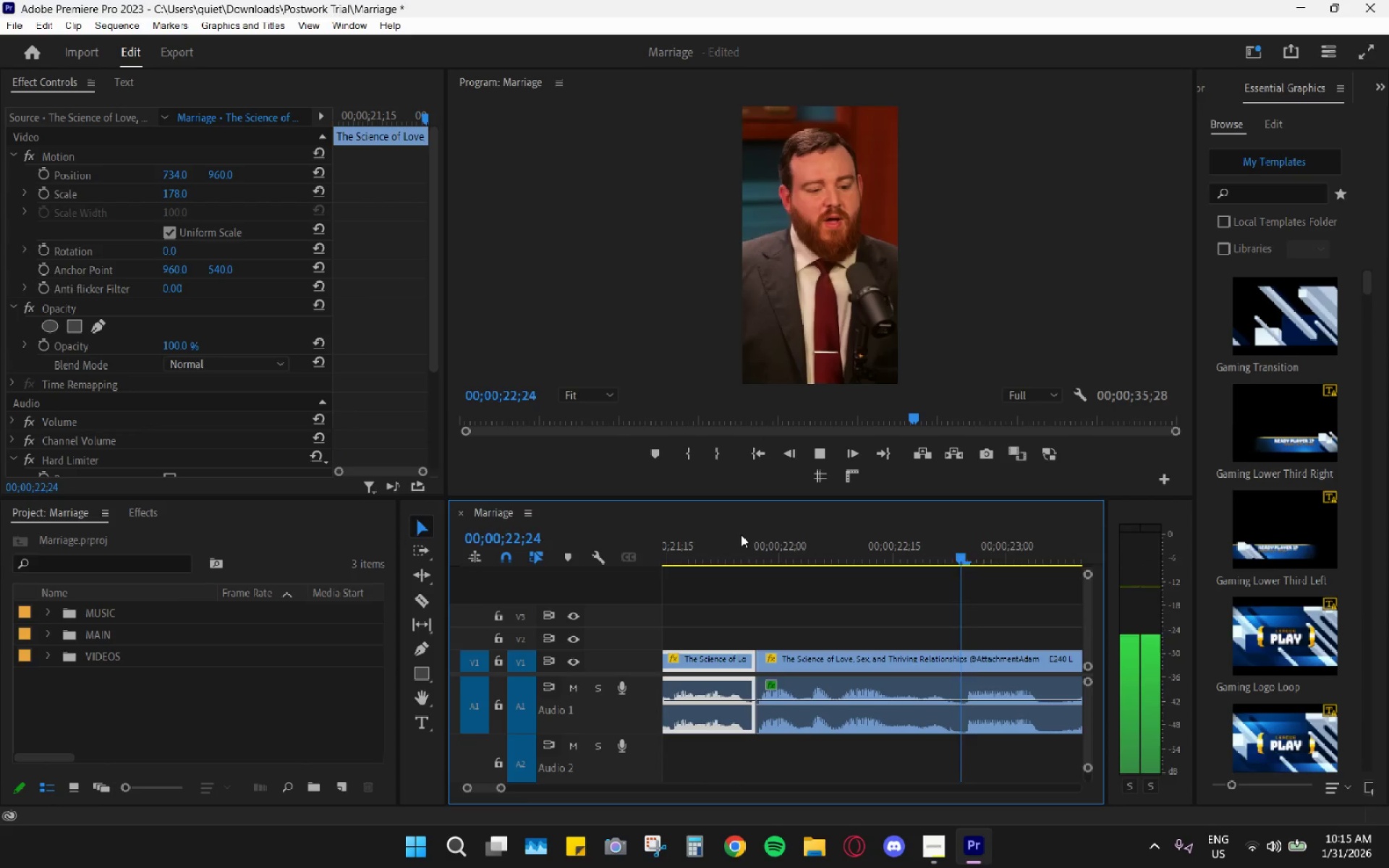 
key(Space)
 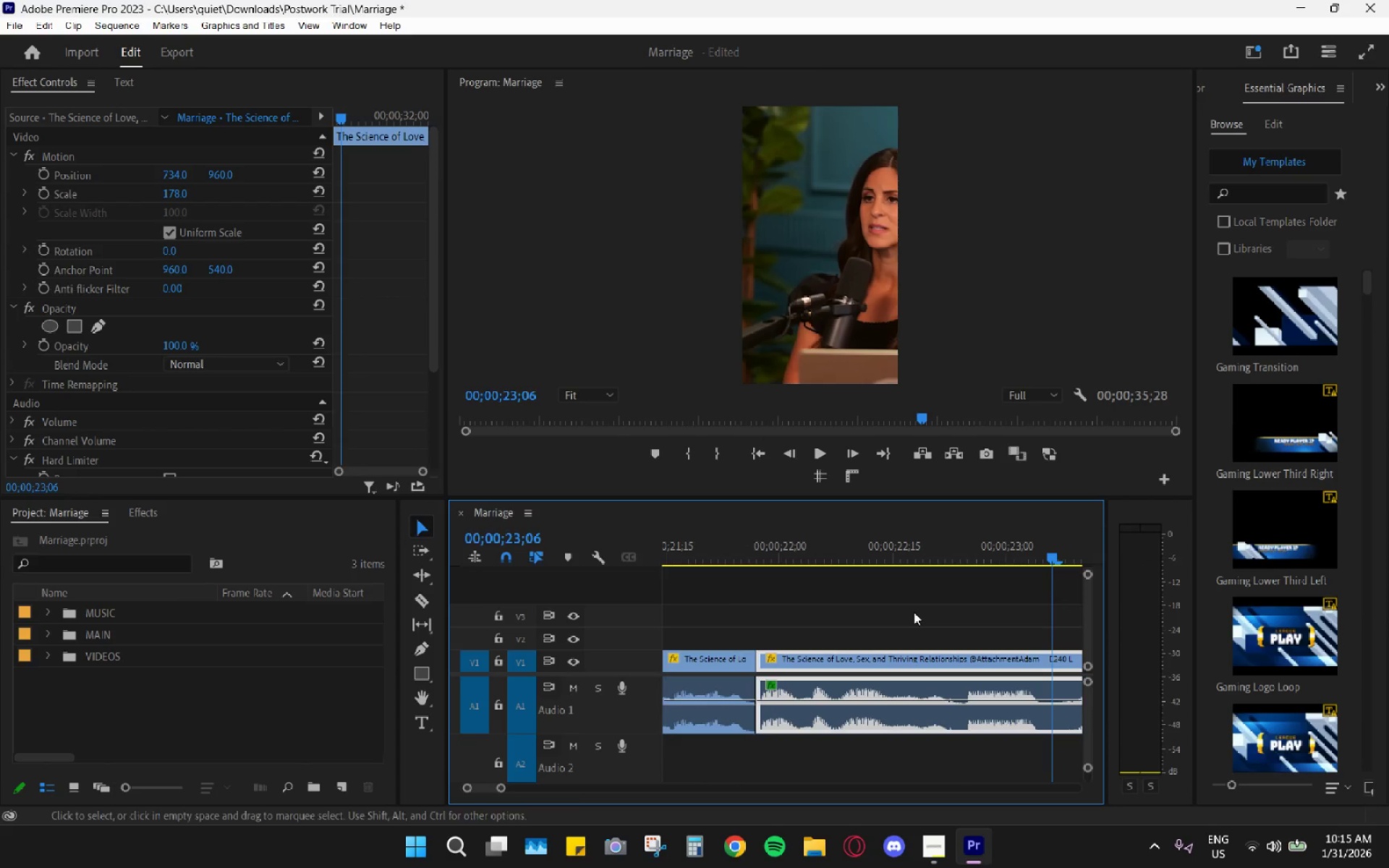 
scroll: coordinate [914, 613], scroll_direction: down, amount: 8.0
 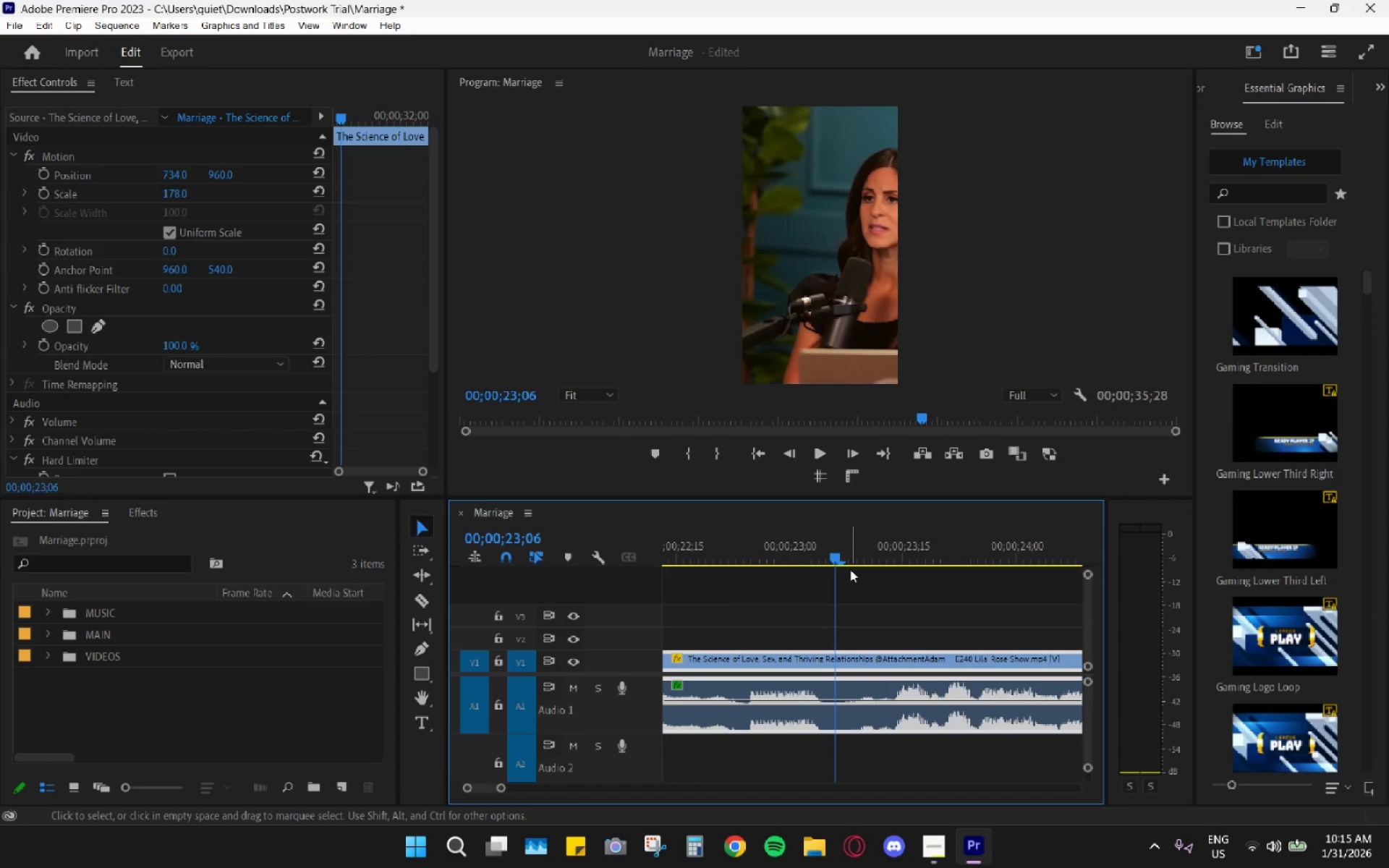 
left_click_drag(start_coordinate=[841, 556], to_coordinate=[839, 587])
 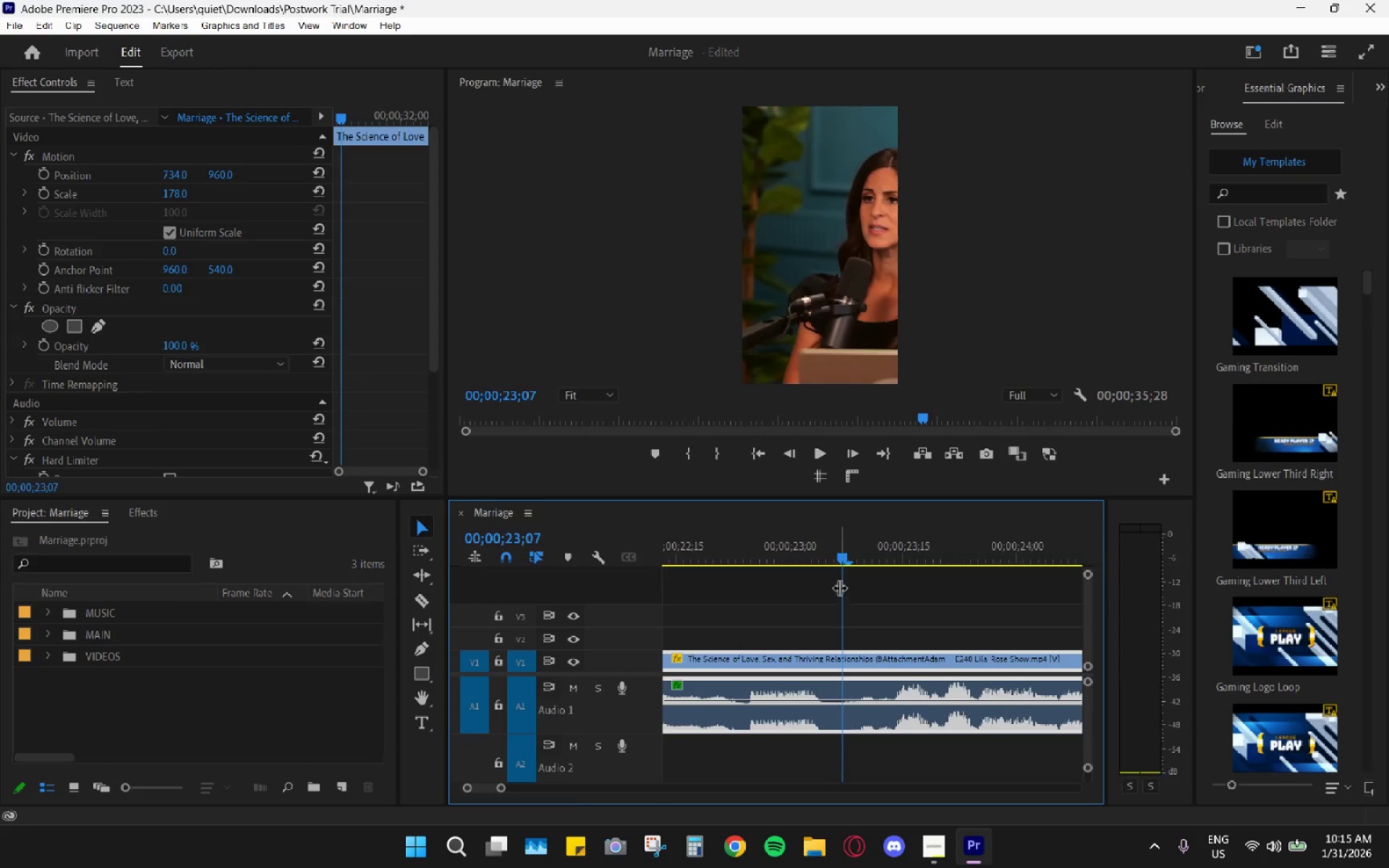 
key(C)
 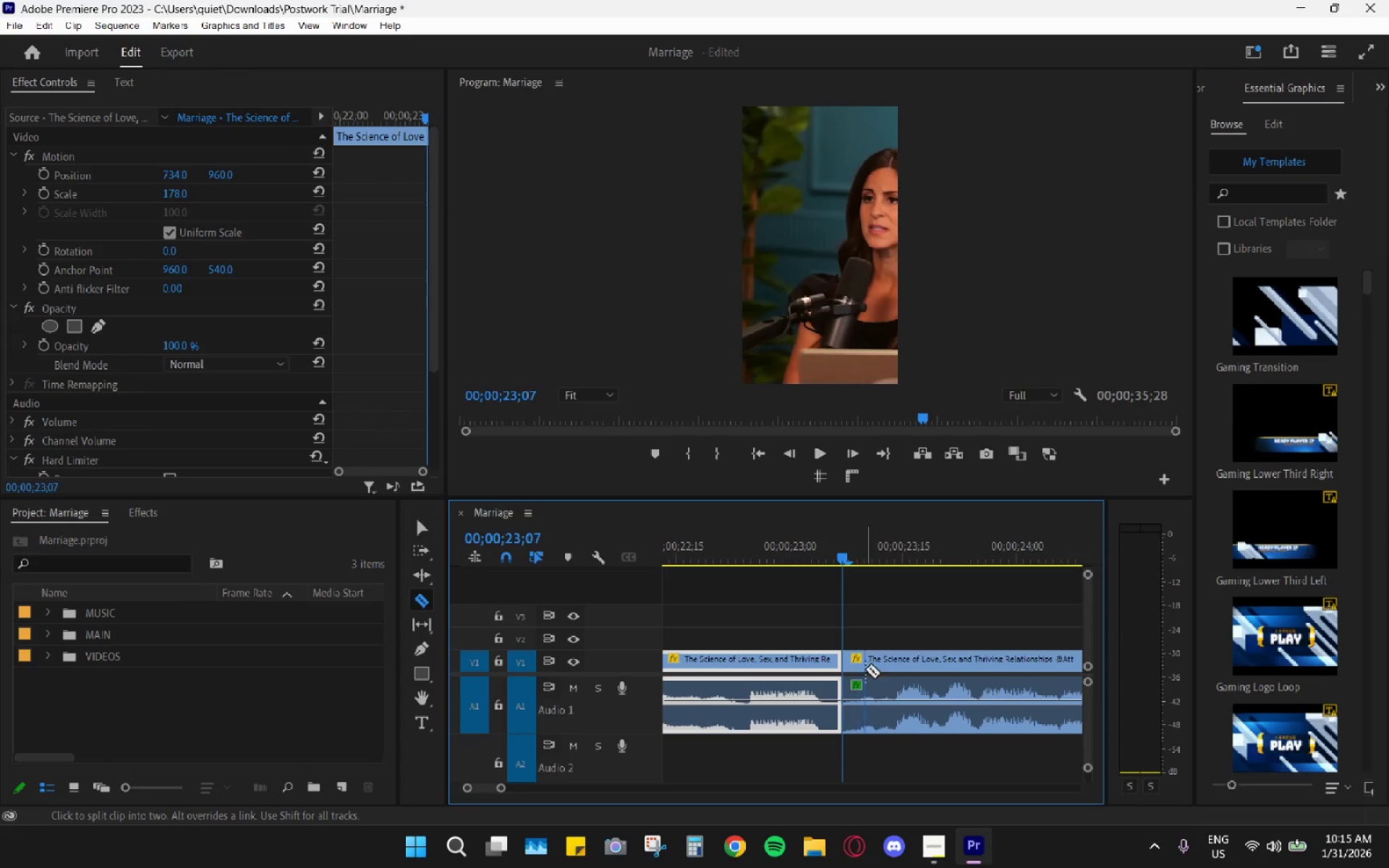 
scroll: coordinate [866, 668], scroll_direction: down, amount: 5.0
 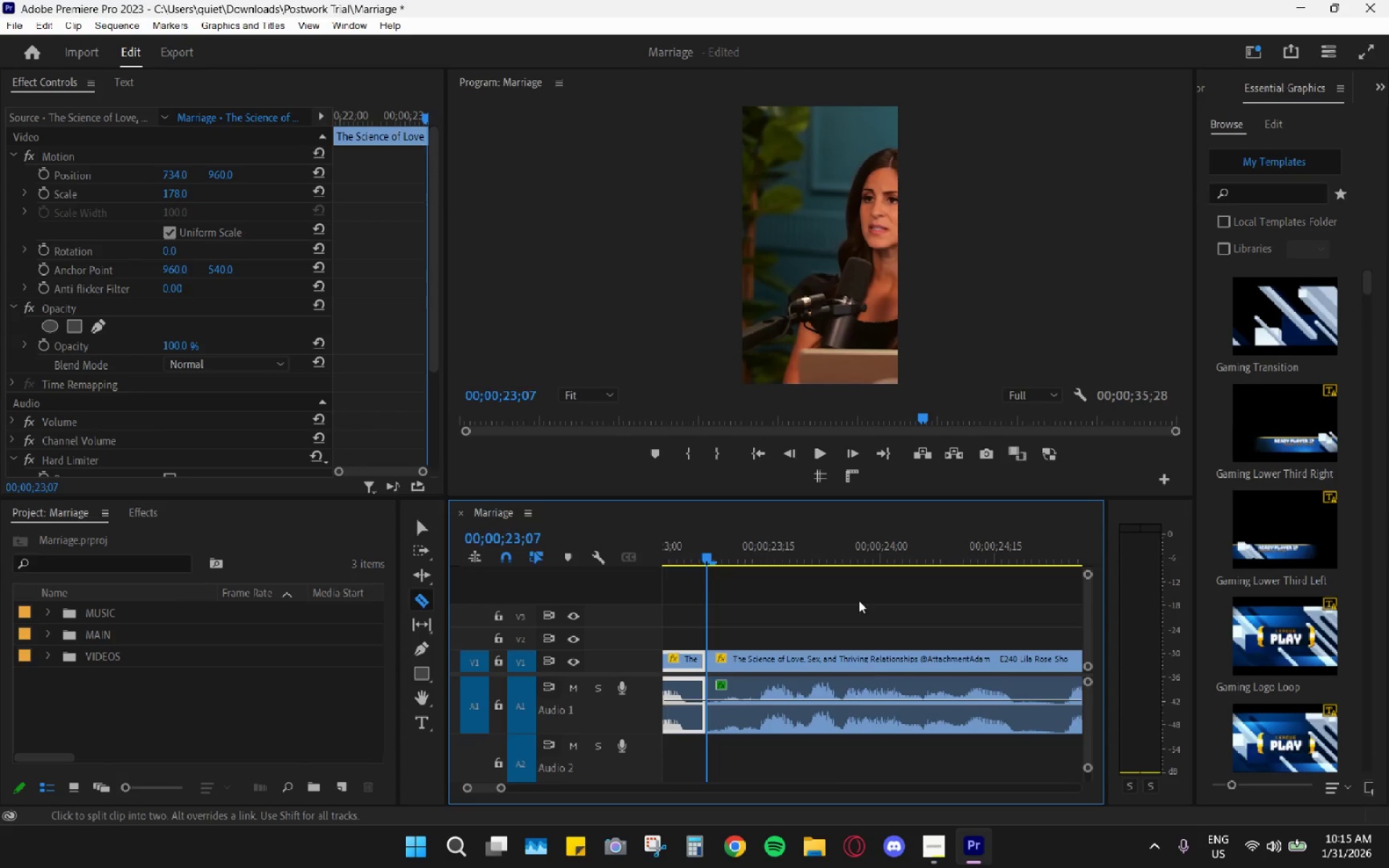 
key(Space)
 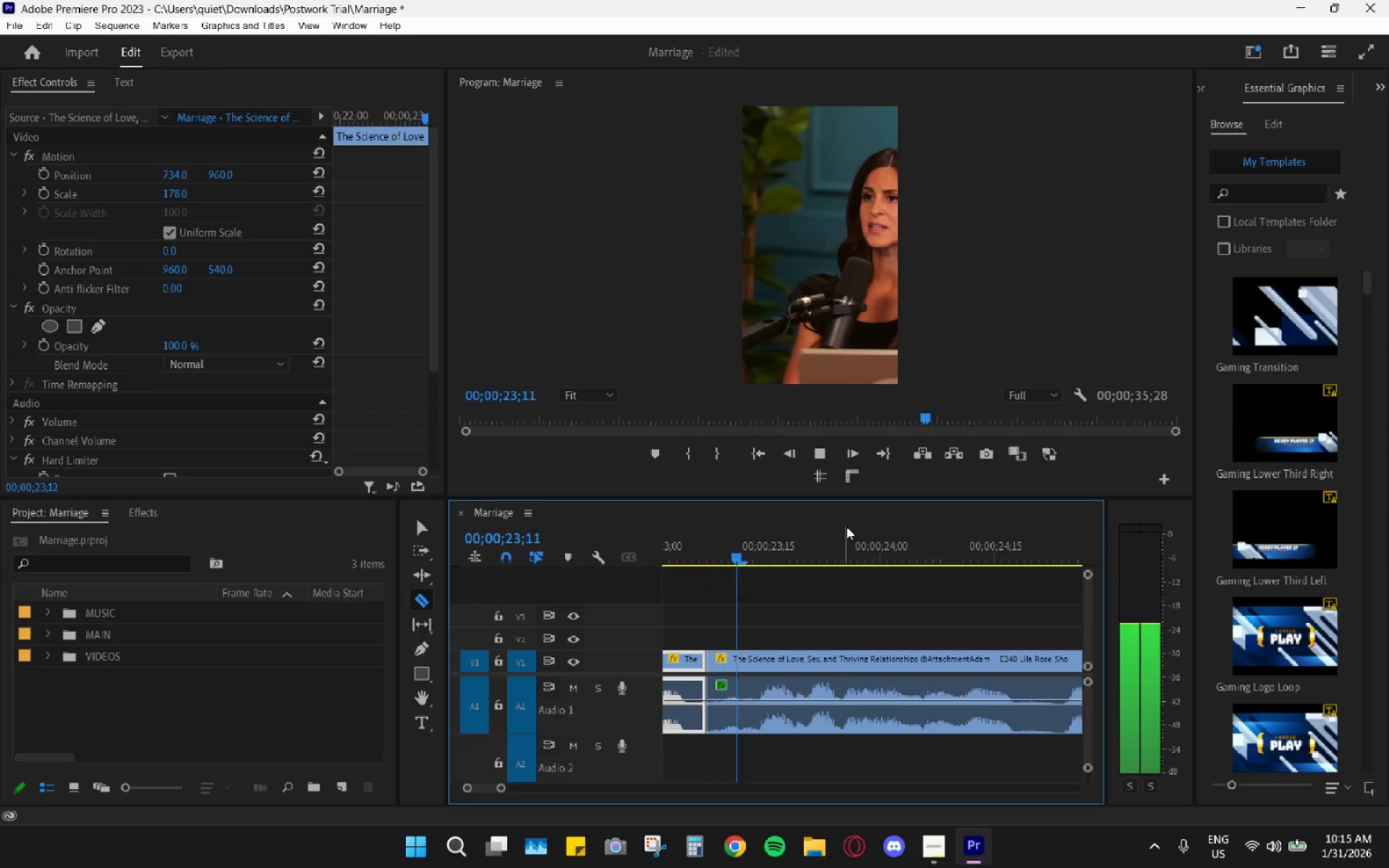 
key(Space)
 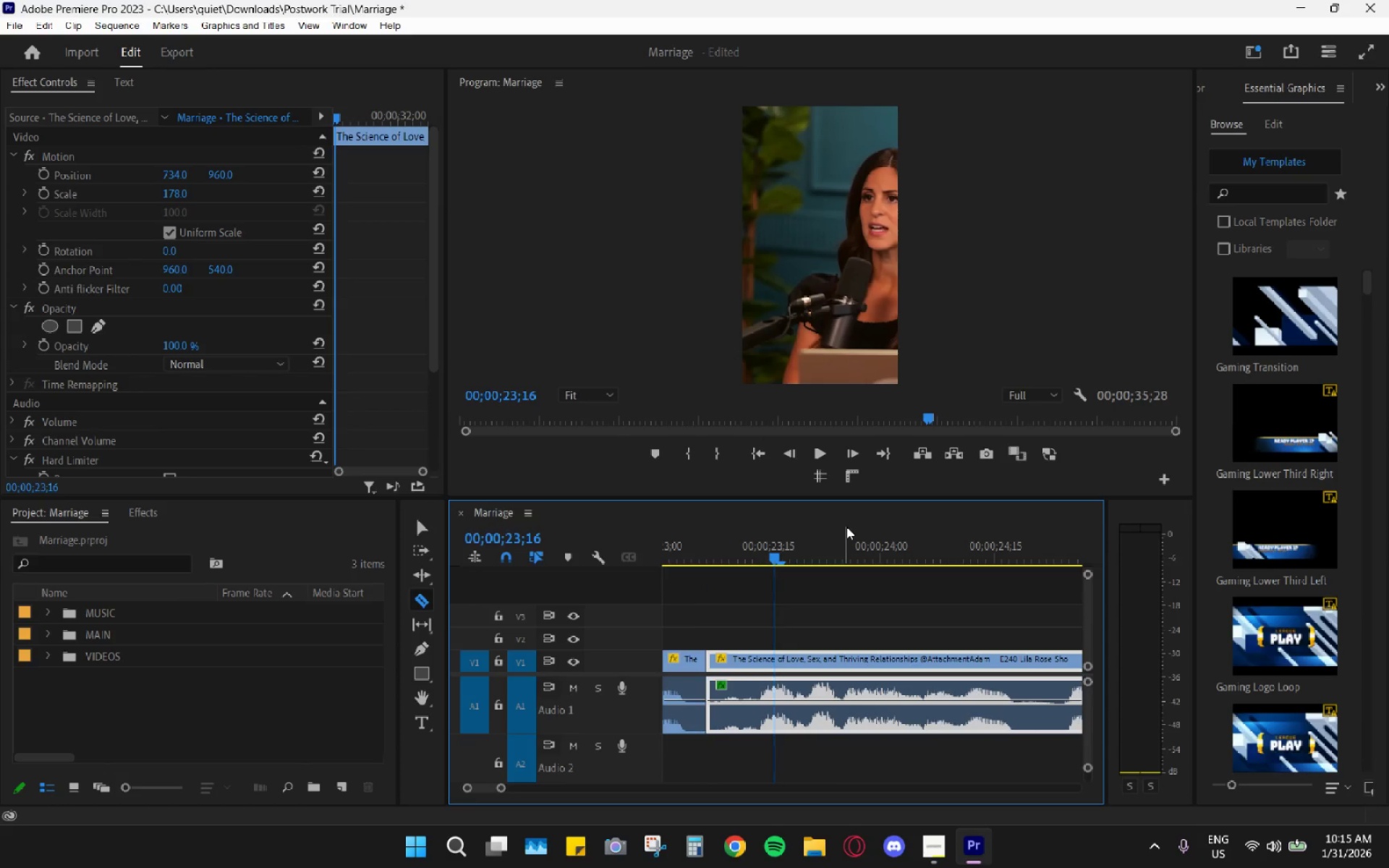 
key(Space)
 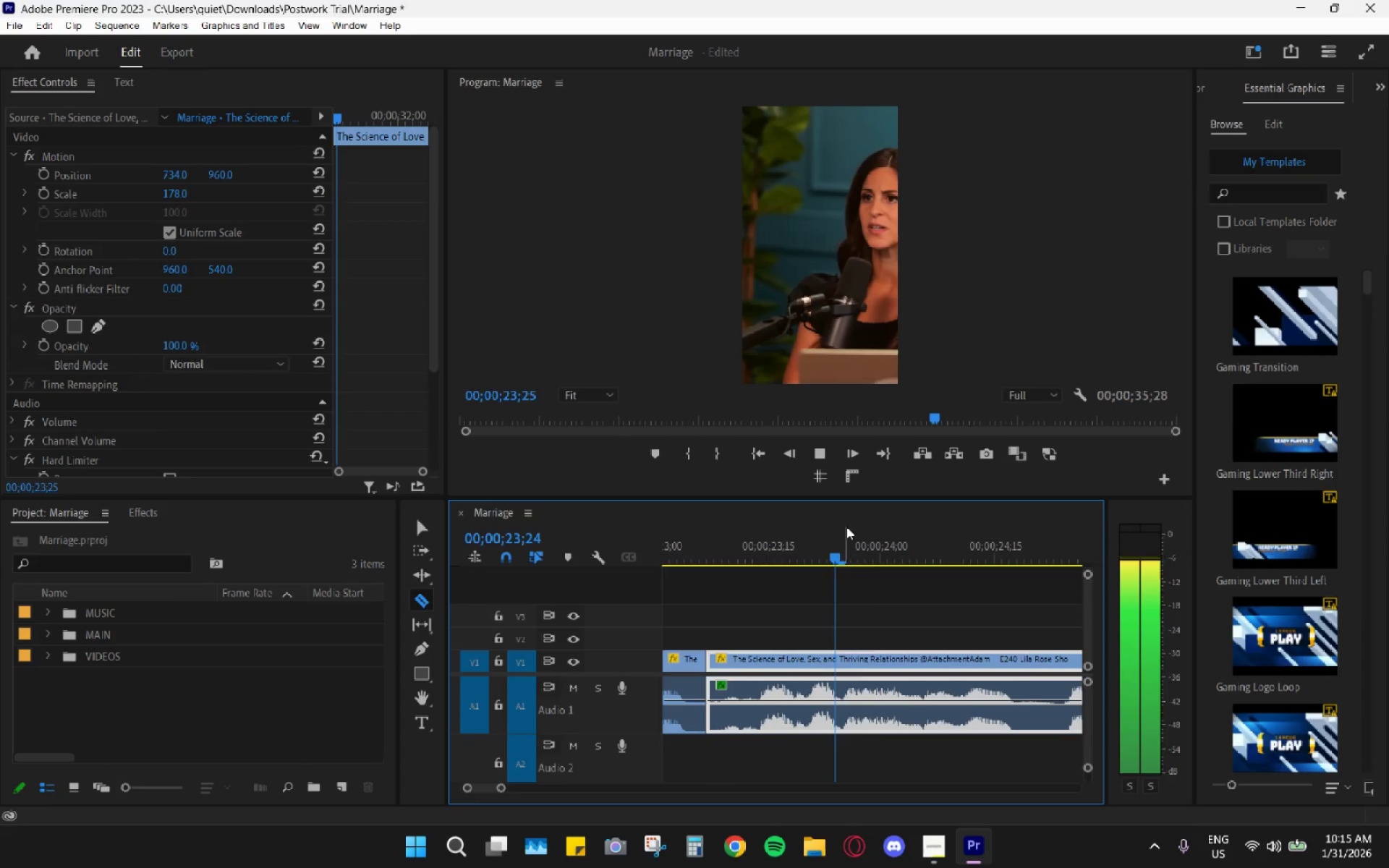 
key(Space)
 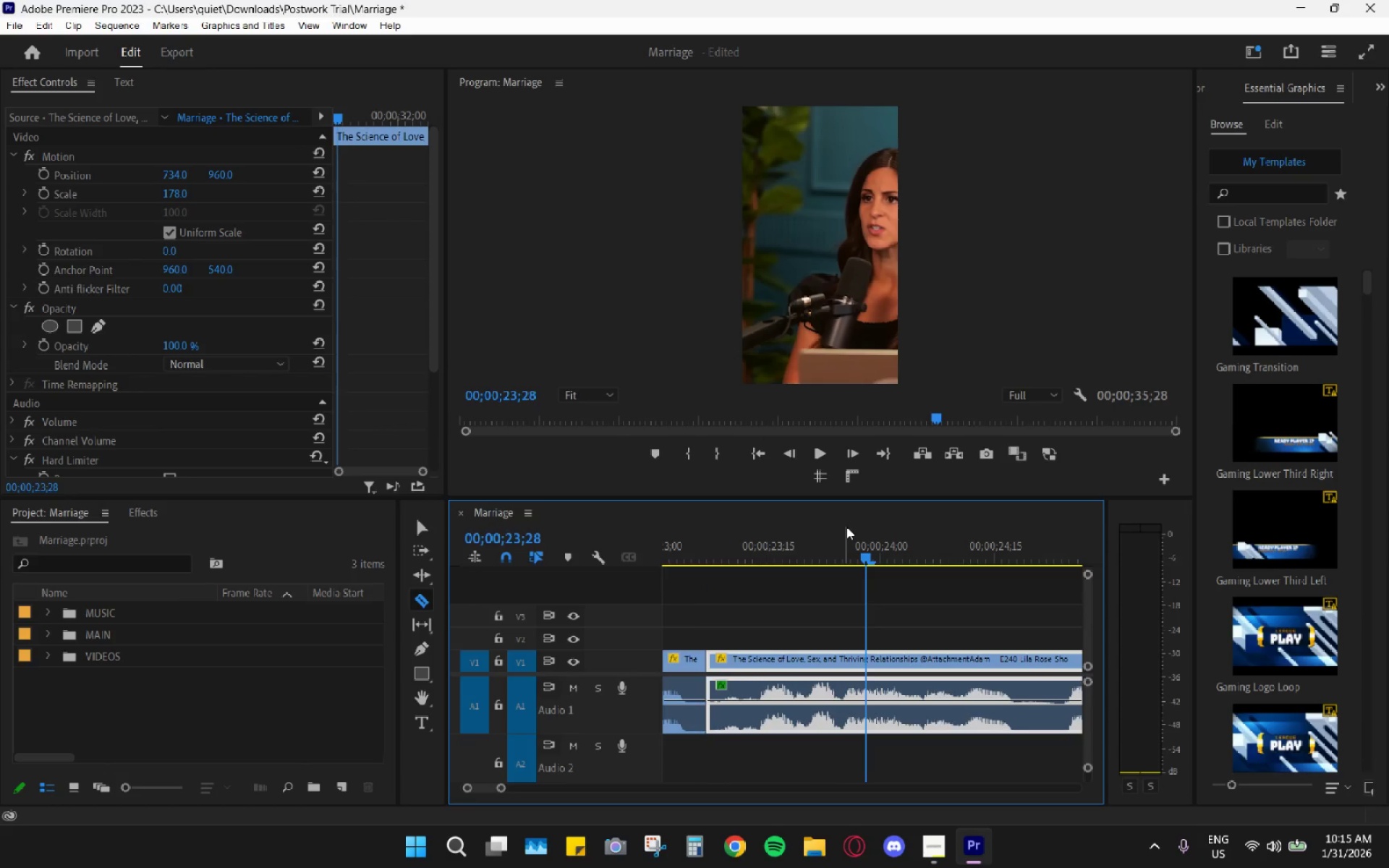 
key(Space)
 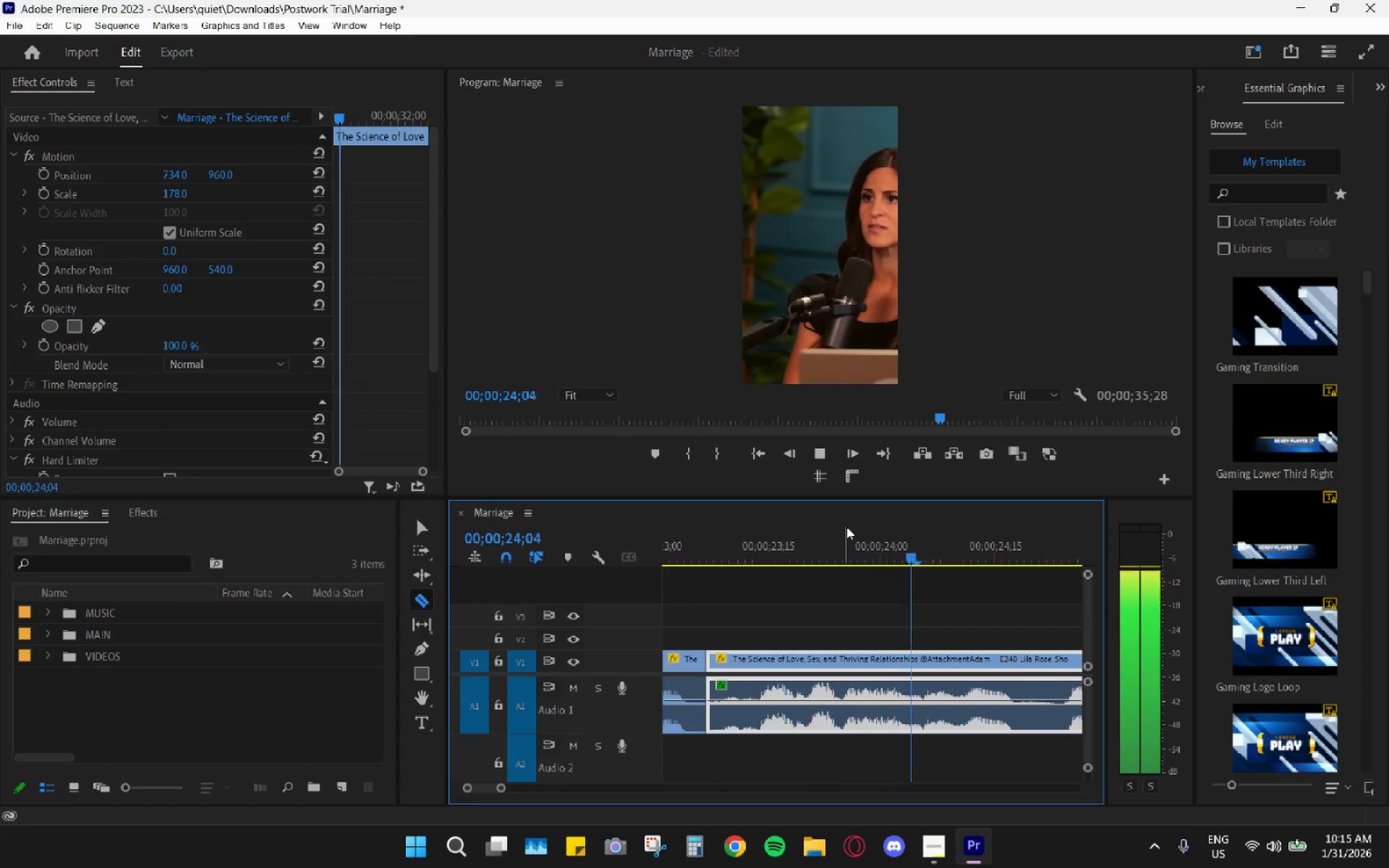 
key(Space)
 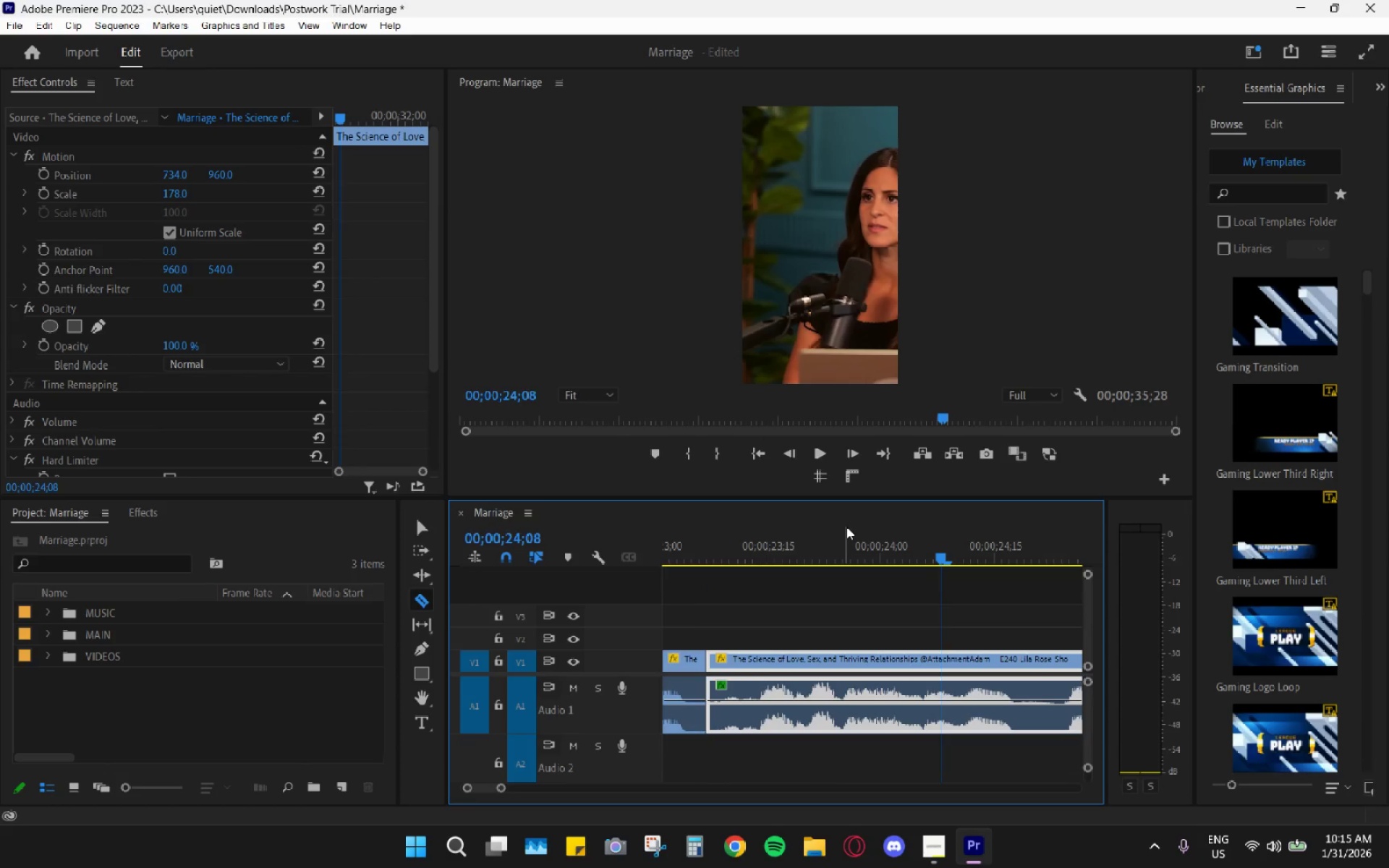 
key(Space)
 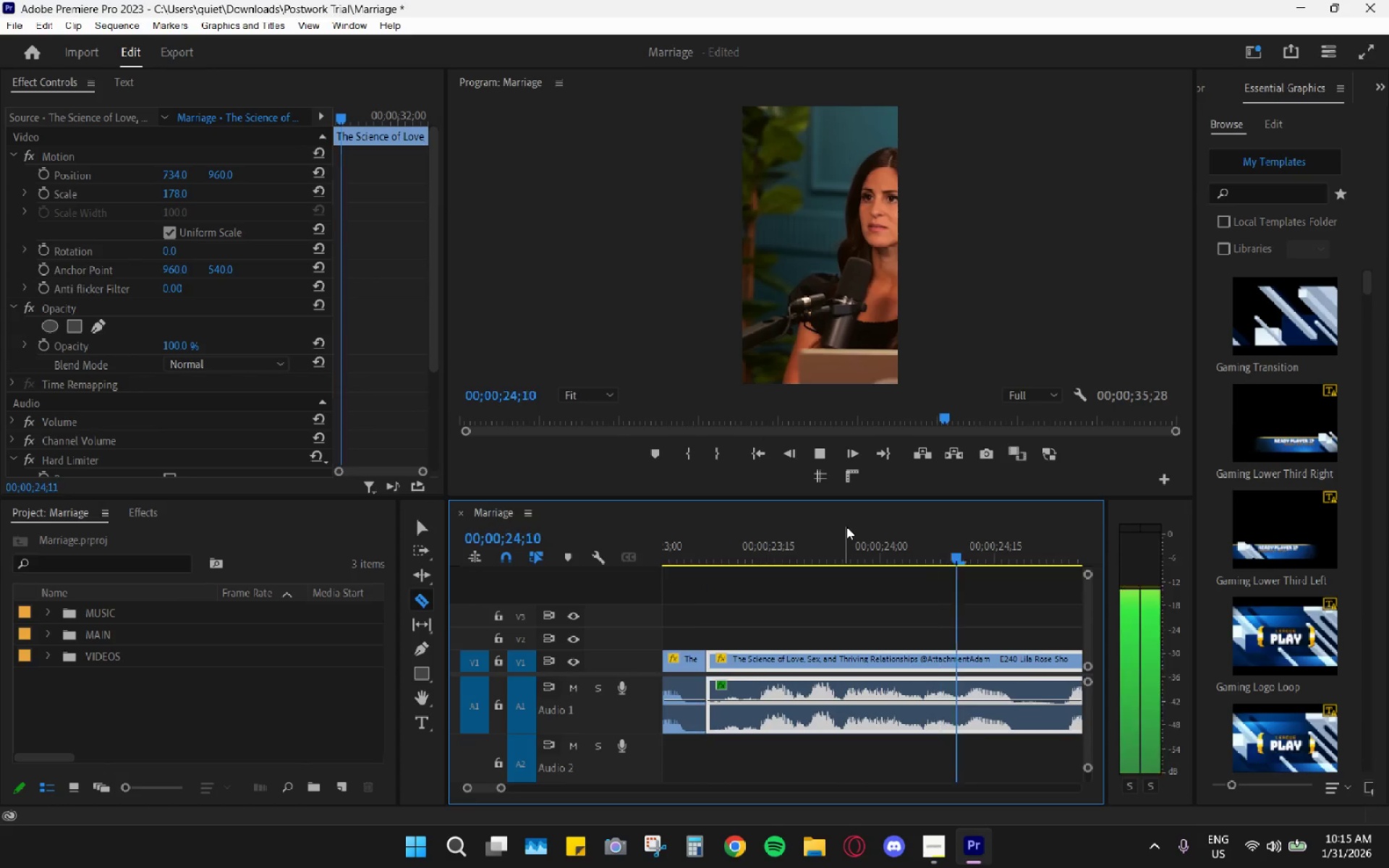 
key(Space)
 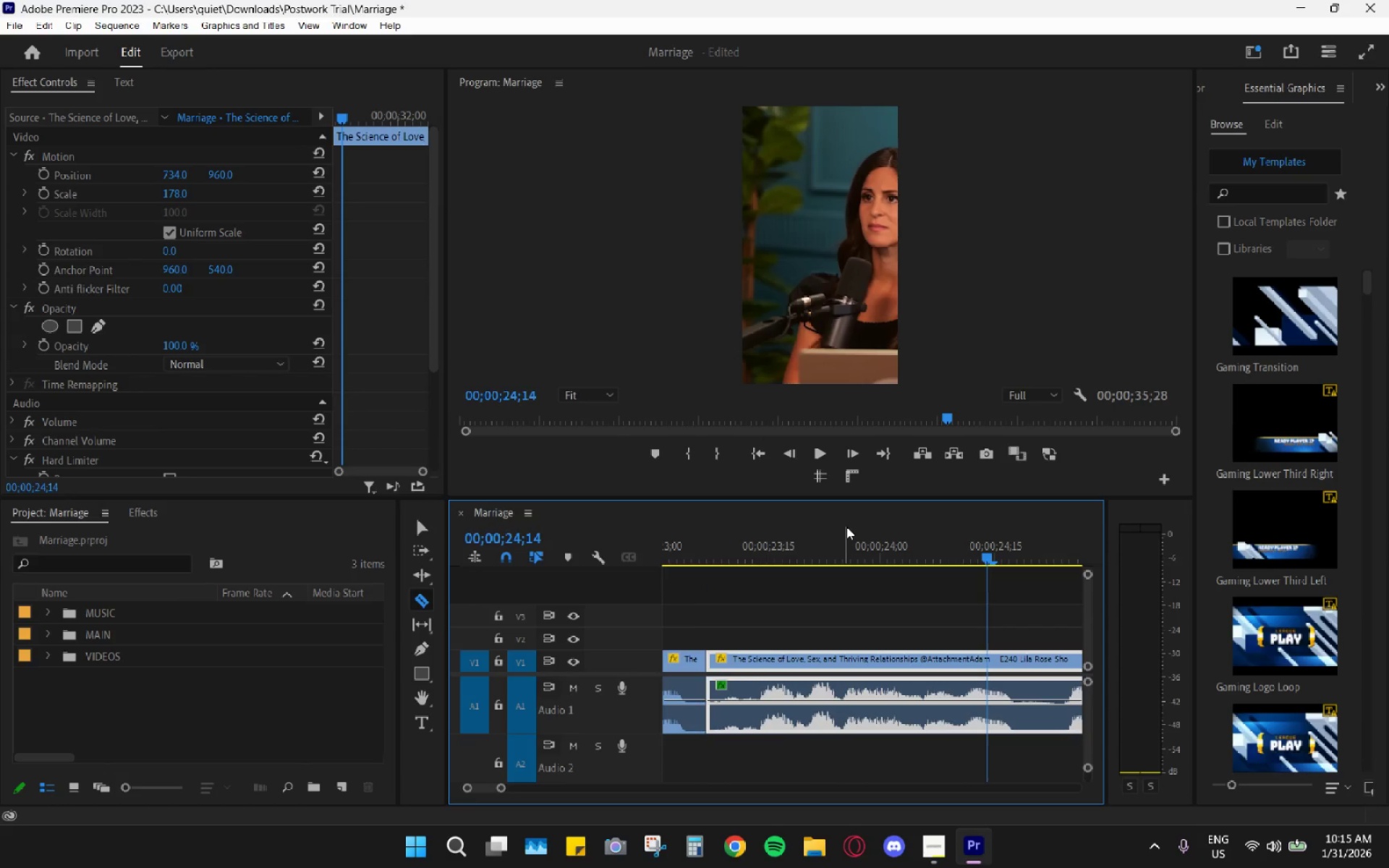 
key(Space)
 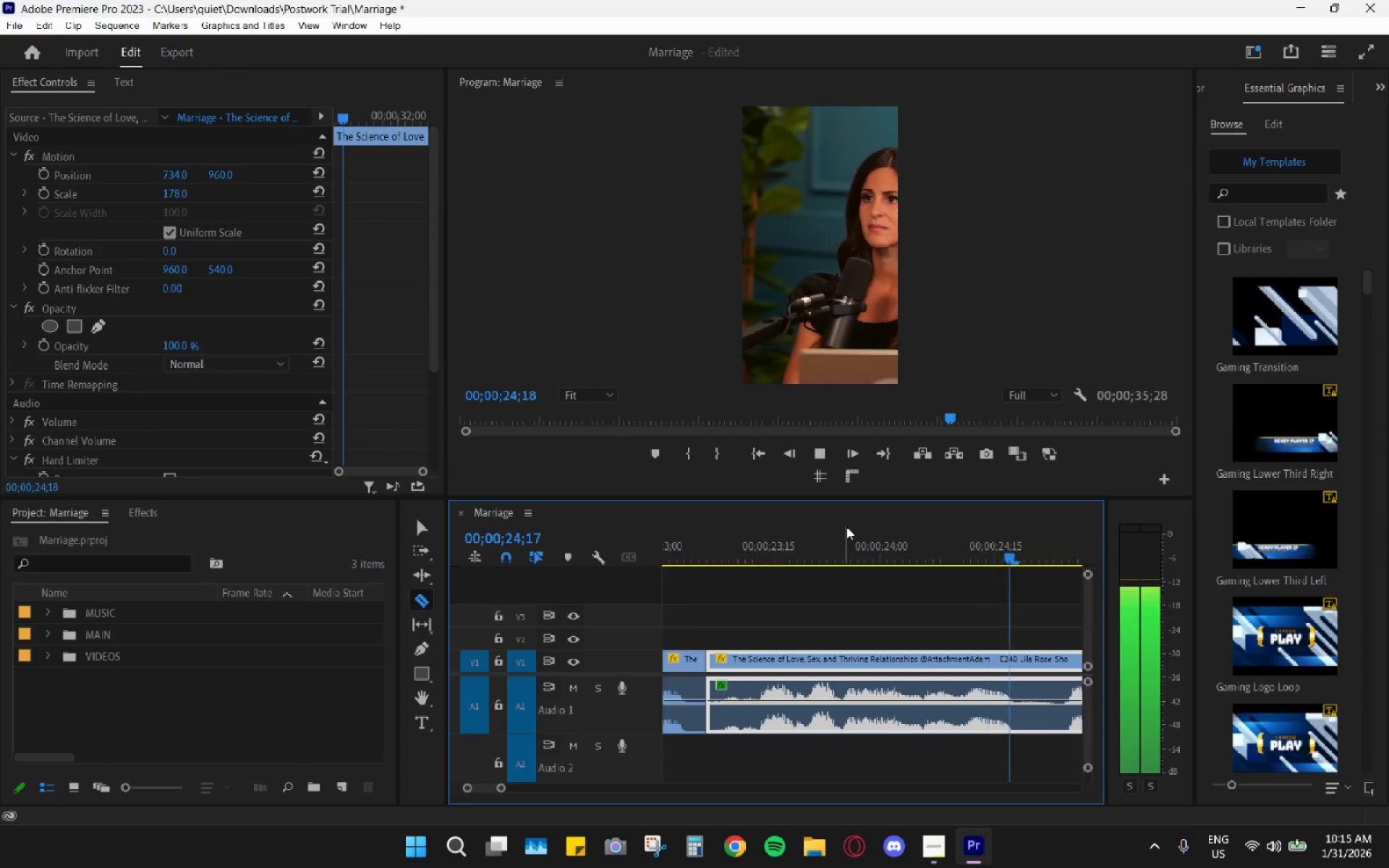 
key(Space)
 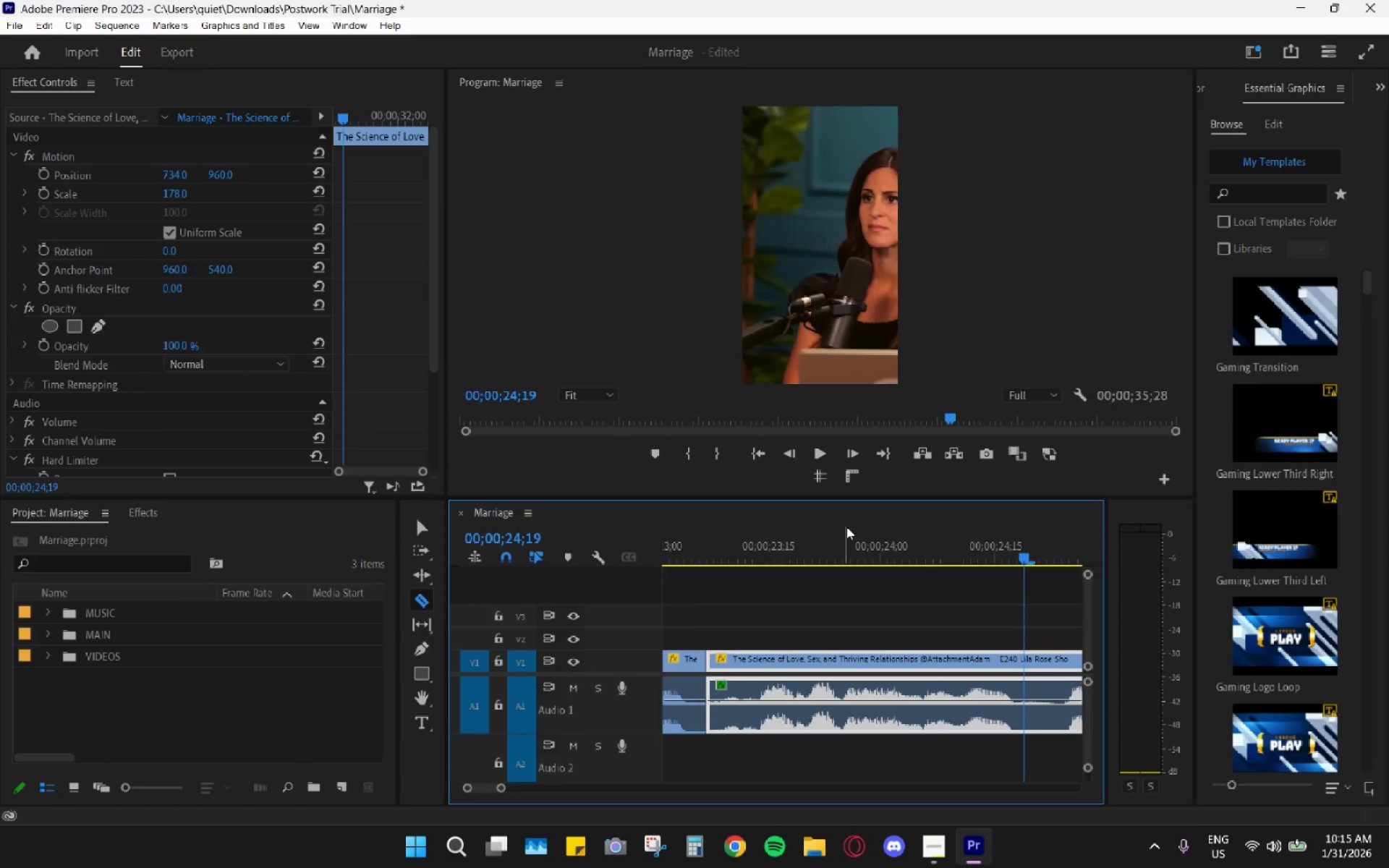 
key(Space)
 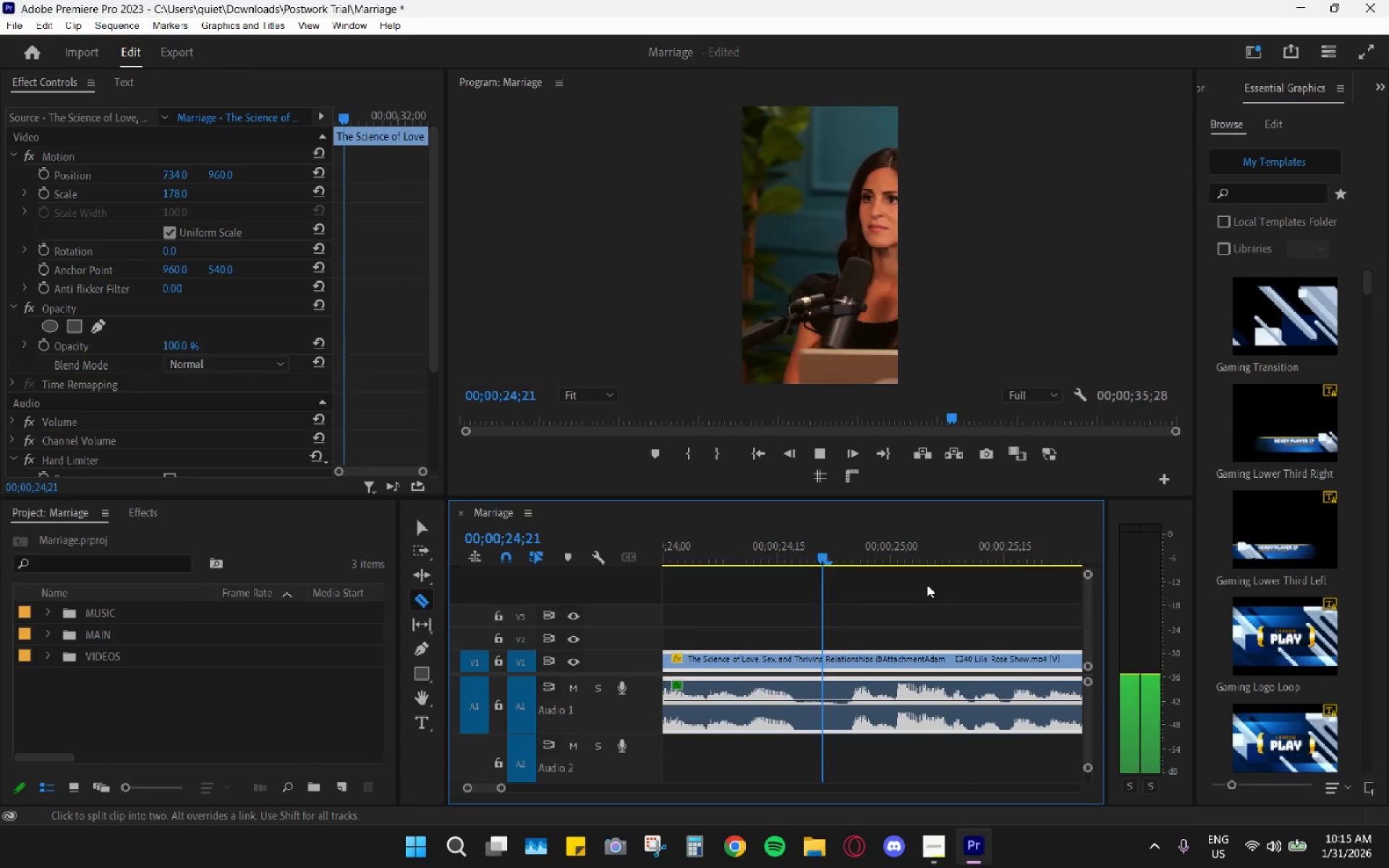 
key(Space)
 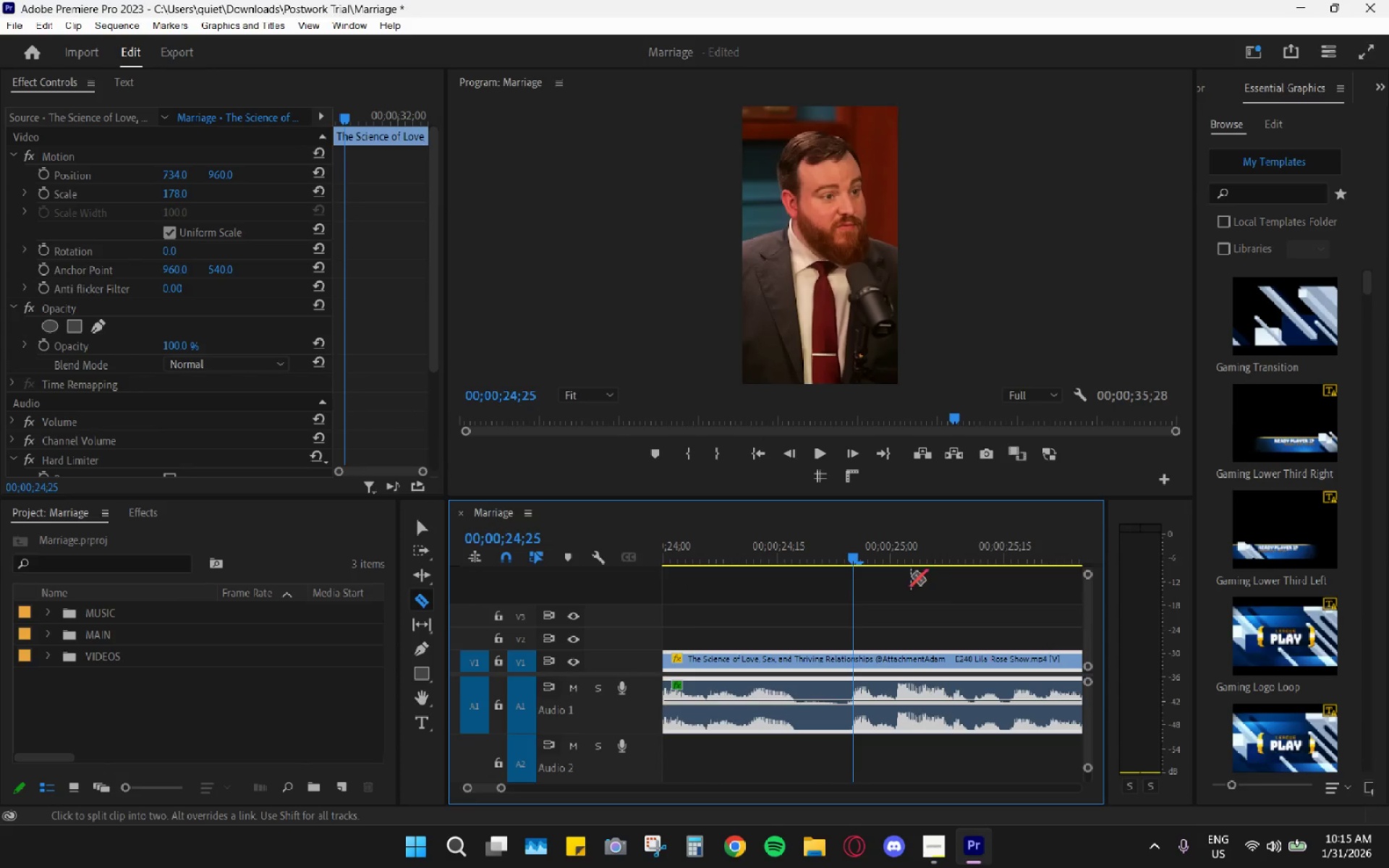 
scroll: coordinate [927, 584], scroll_direction: down, amount: 8.0
 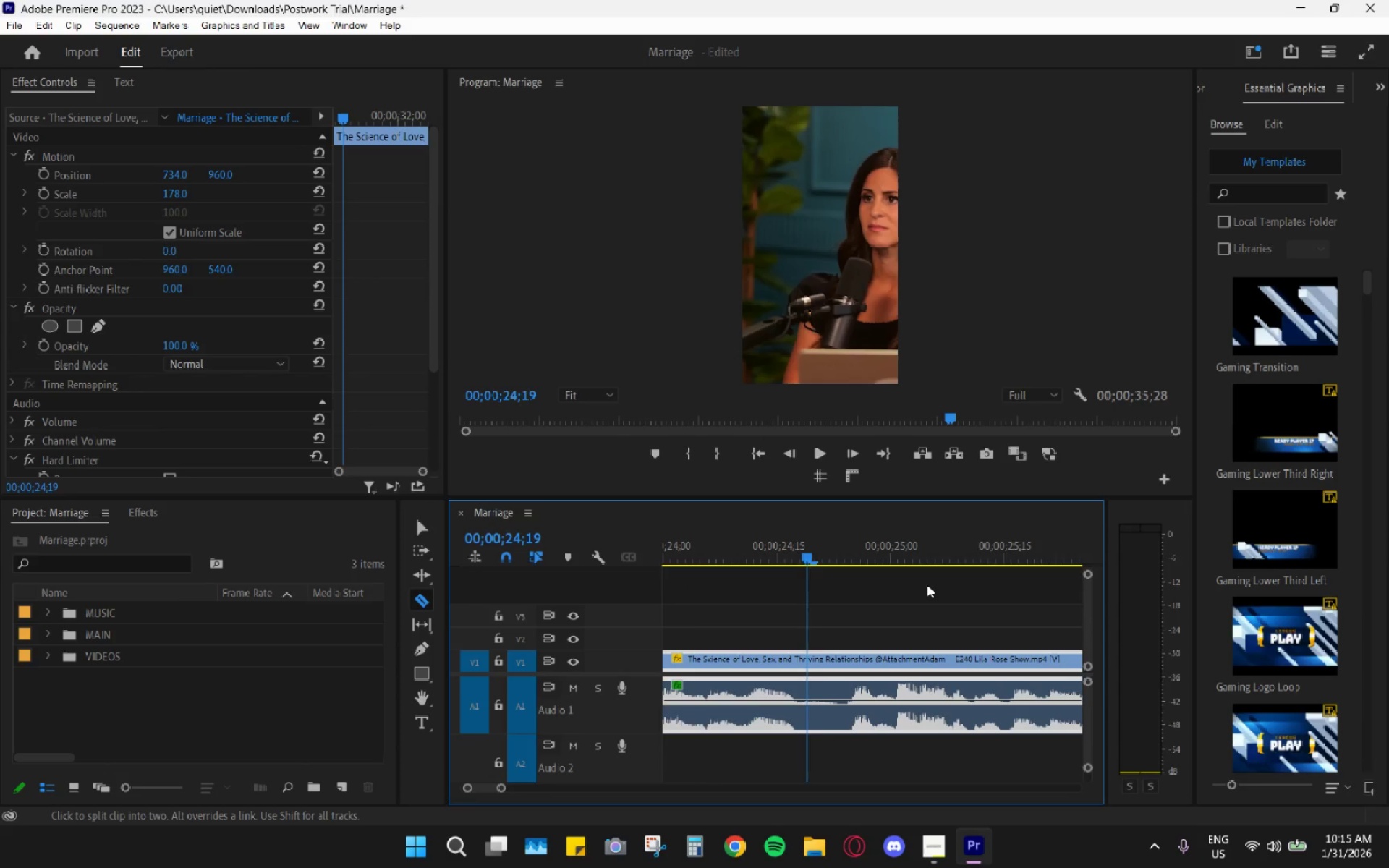 
key(Space)
 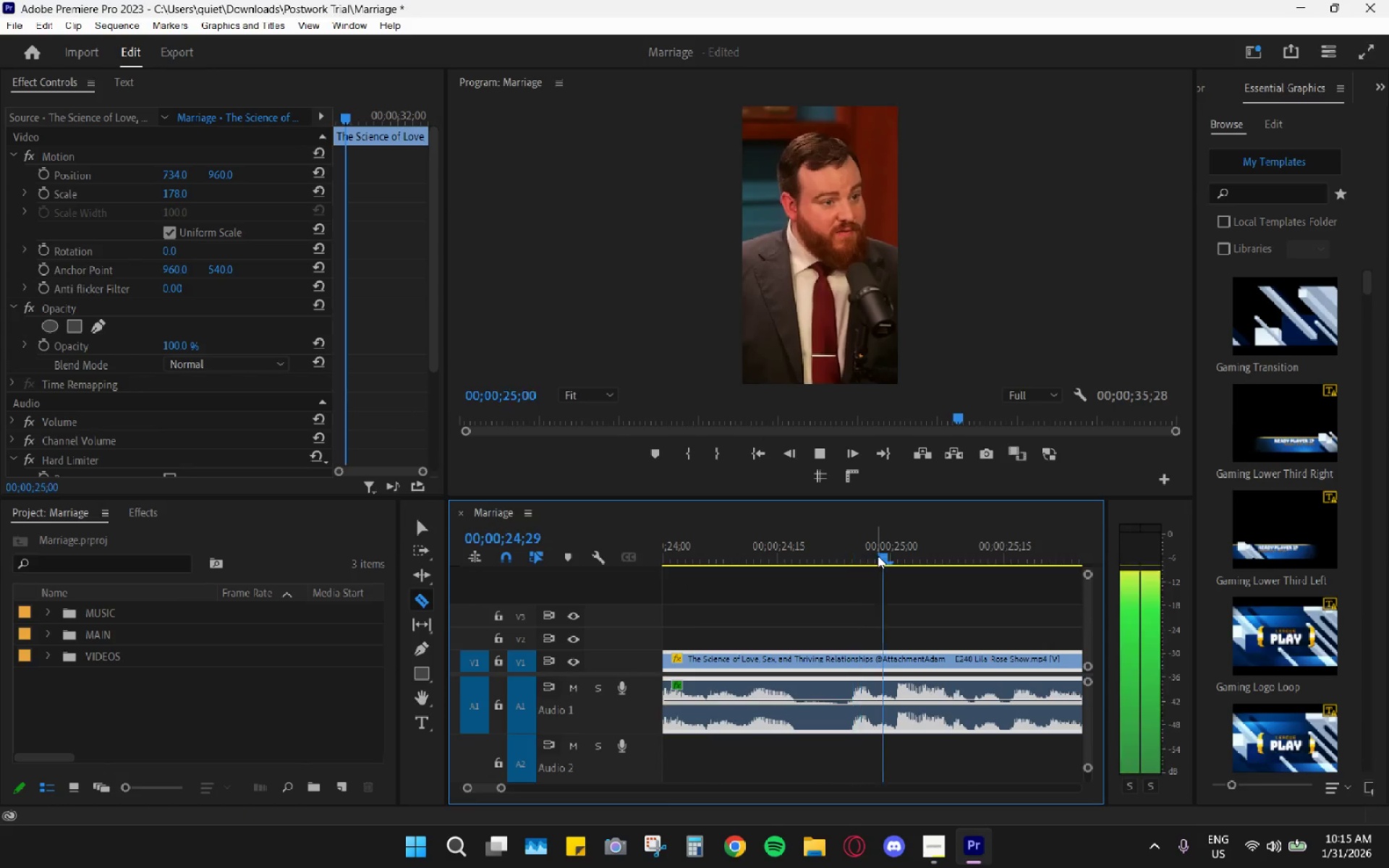 
key(Space)
 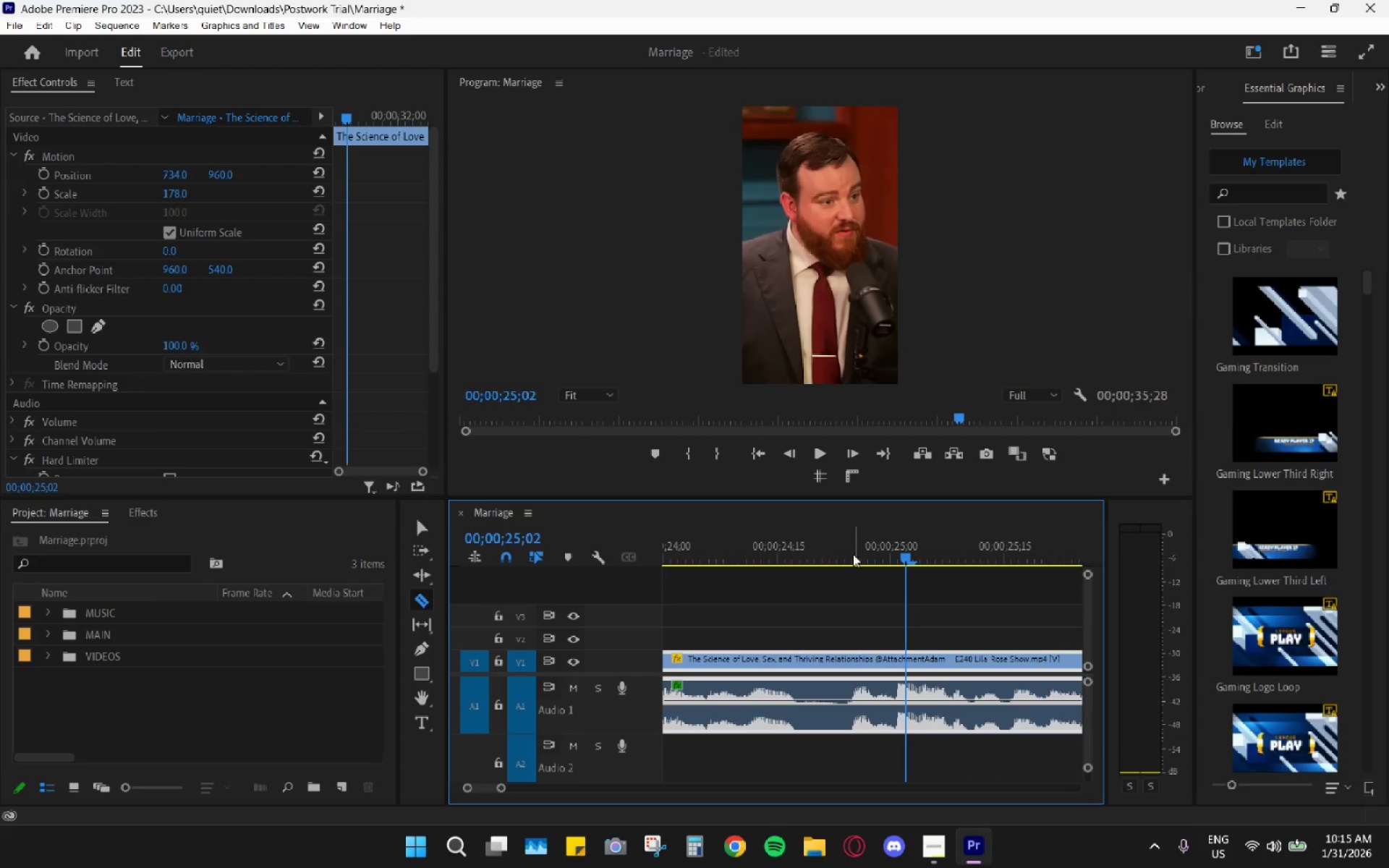 
left_click_drag(start_coordinate=[853, 550], to_coordinate=[817, 552])
 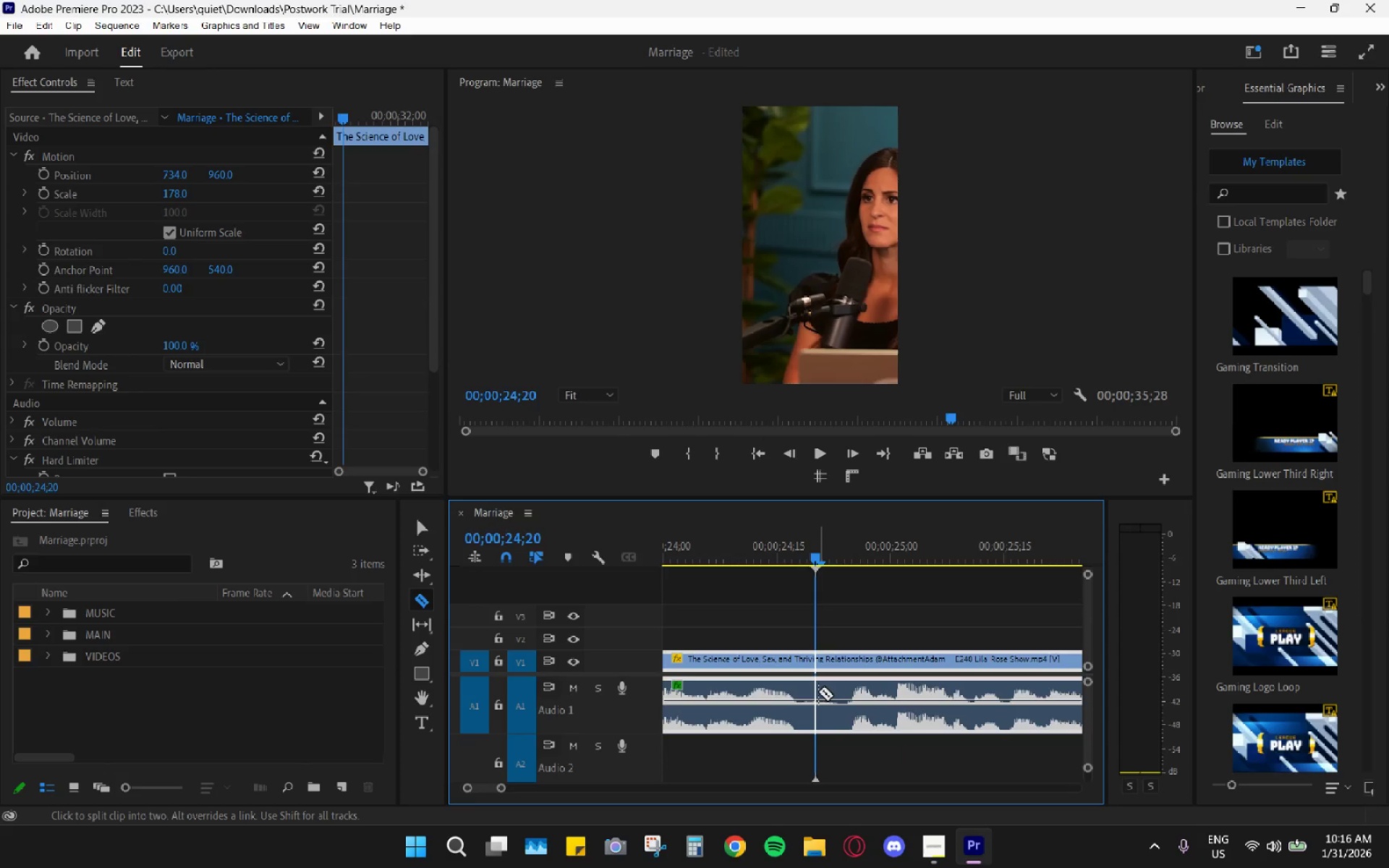 
left_click([818, 692])
 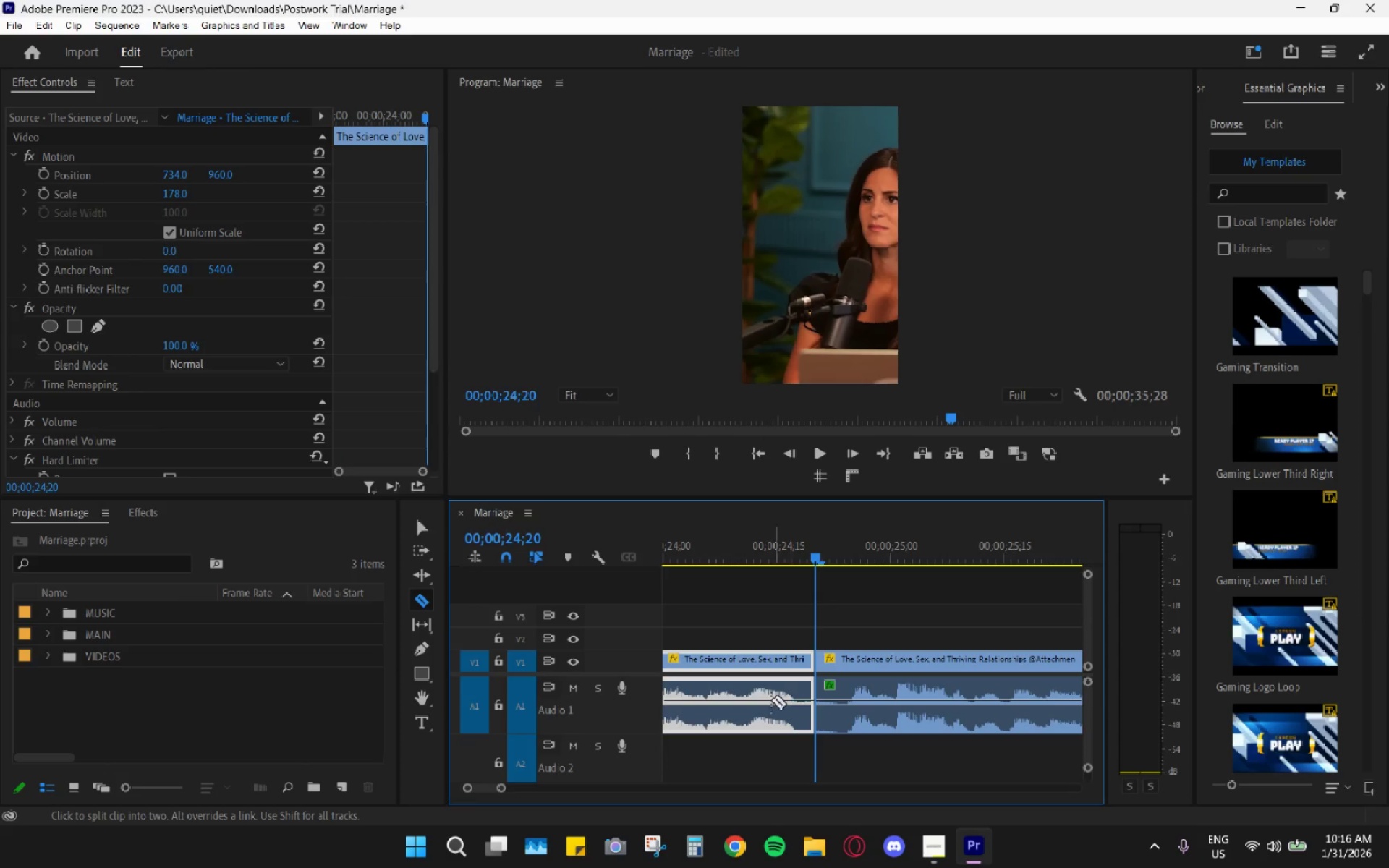 
type(vh)
 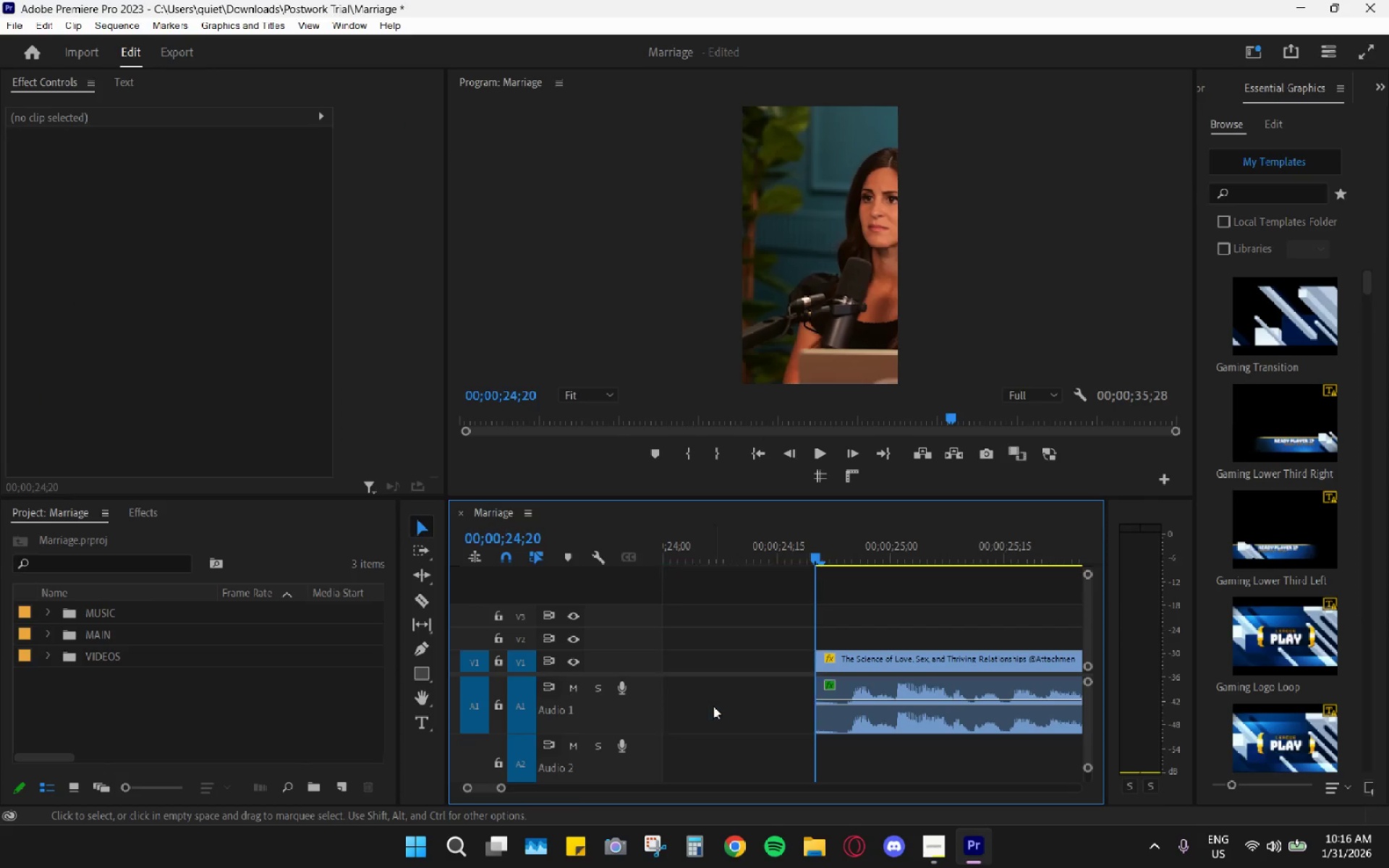 
left_click([713, 706])
 